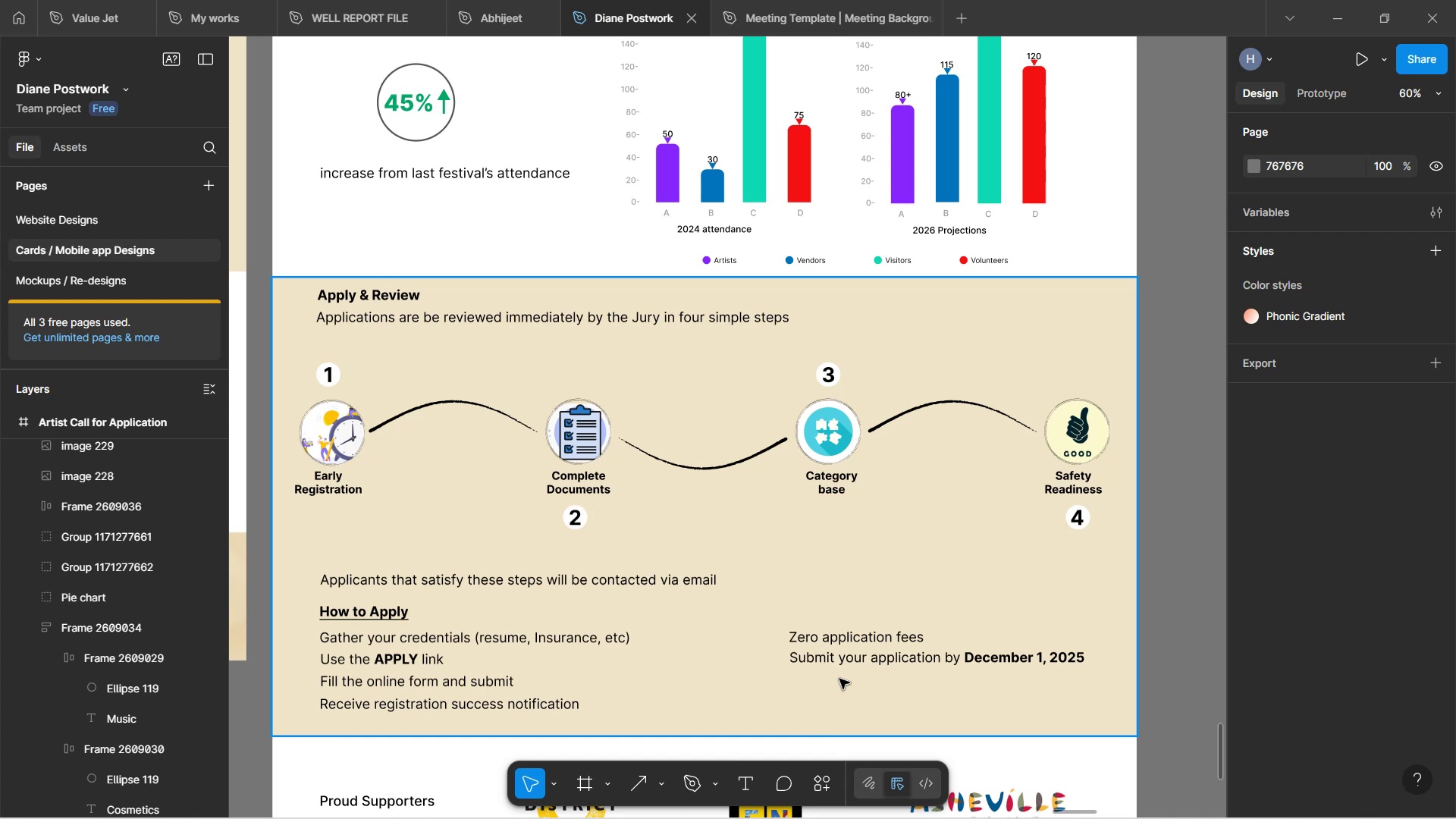 
wait(68.33)
 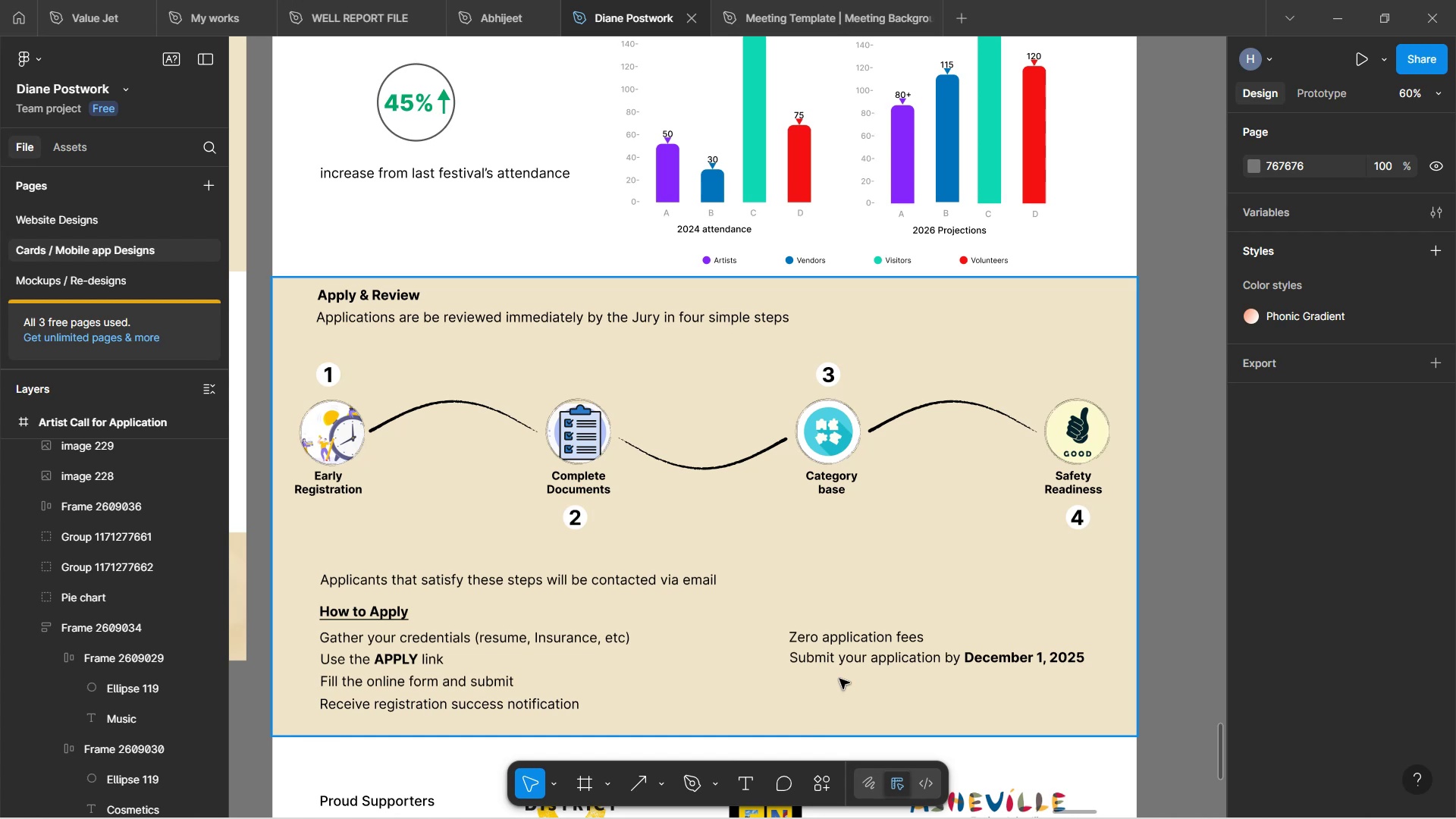 
scroll: coordinate [576, 570], scroll_direction: up, amount: 1.0
 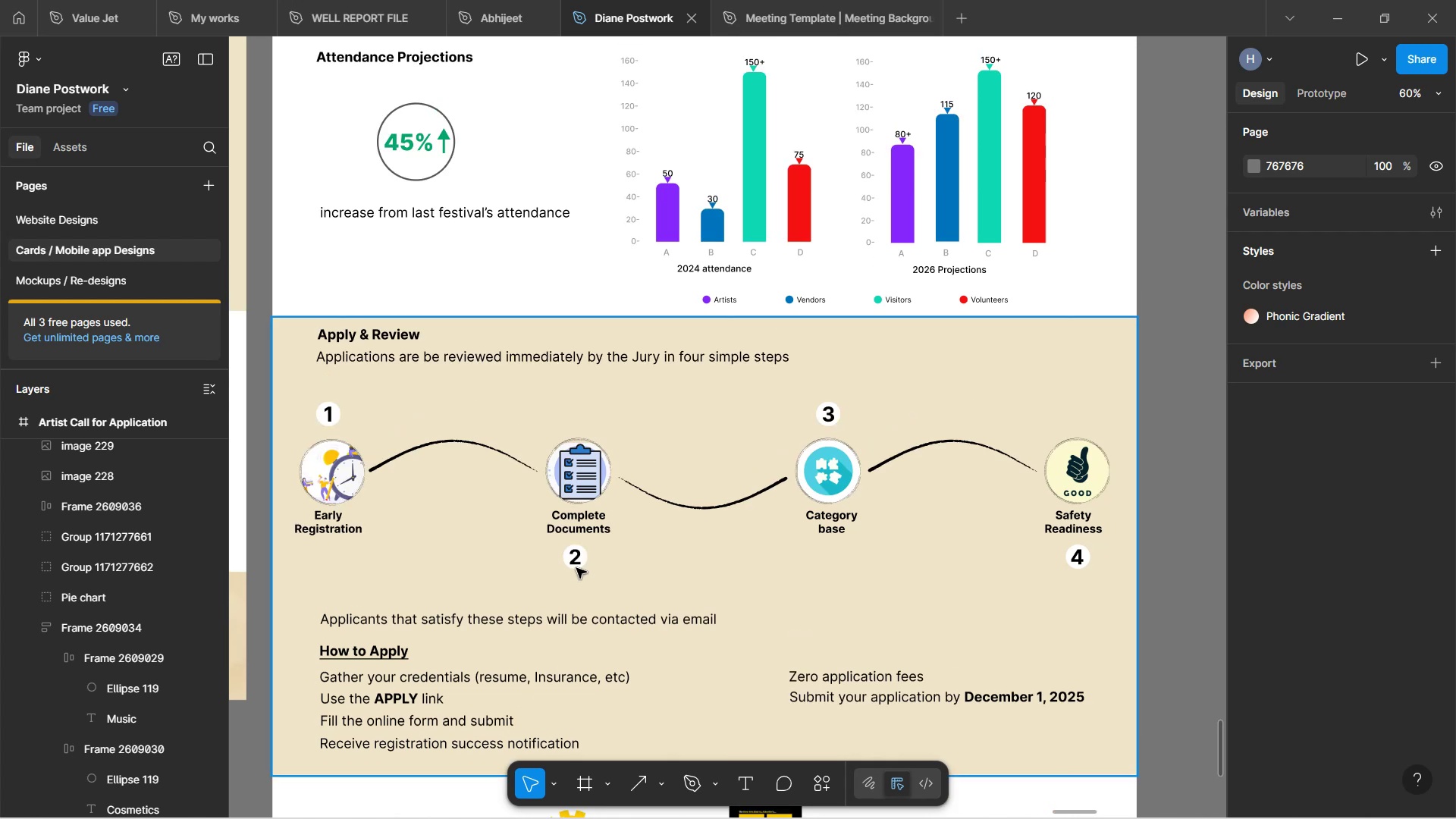 
scroll: coordinate [578, 568], scroll_direction: down, amount: 1.0
 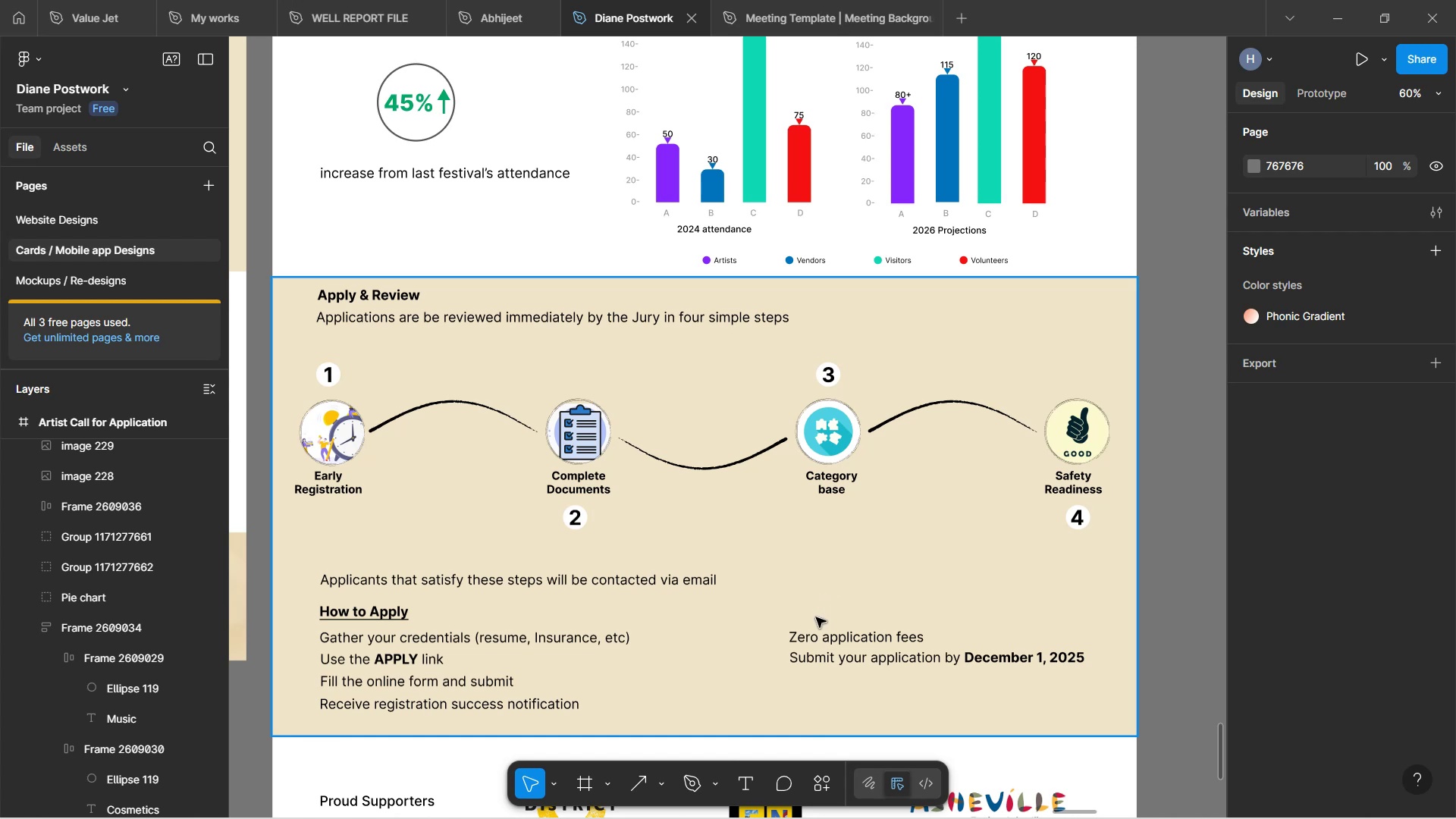 
wait(18.75)
 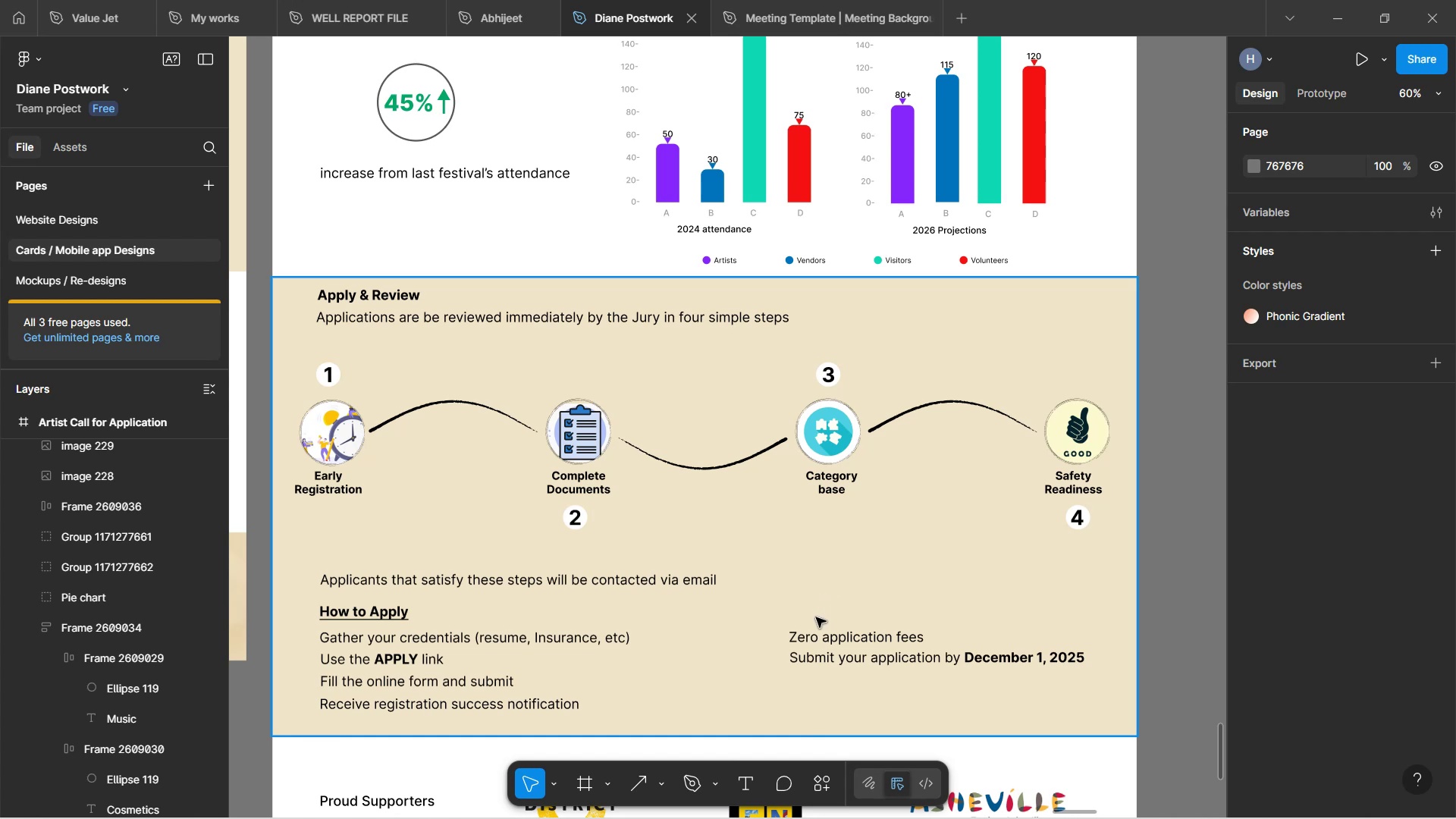 
scroll: coordinate [667, 536], scroll_direction: down, amount: 3.0
 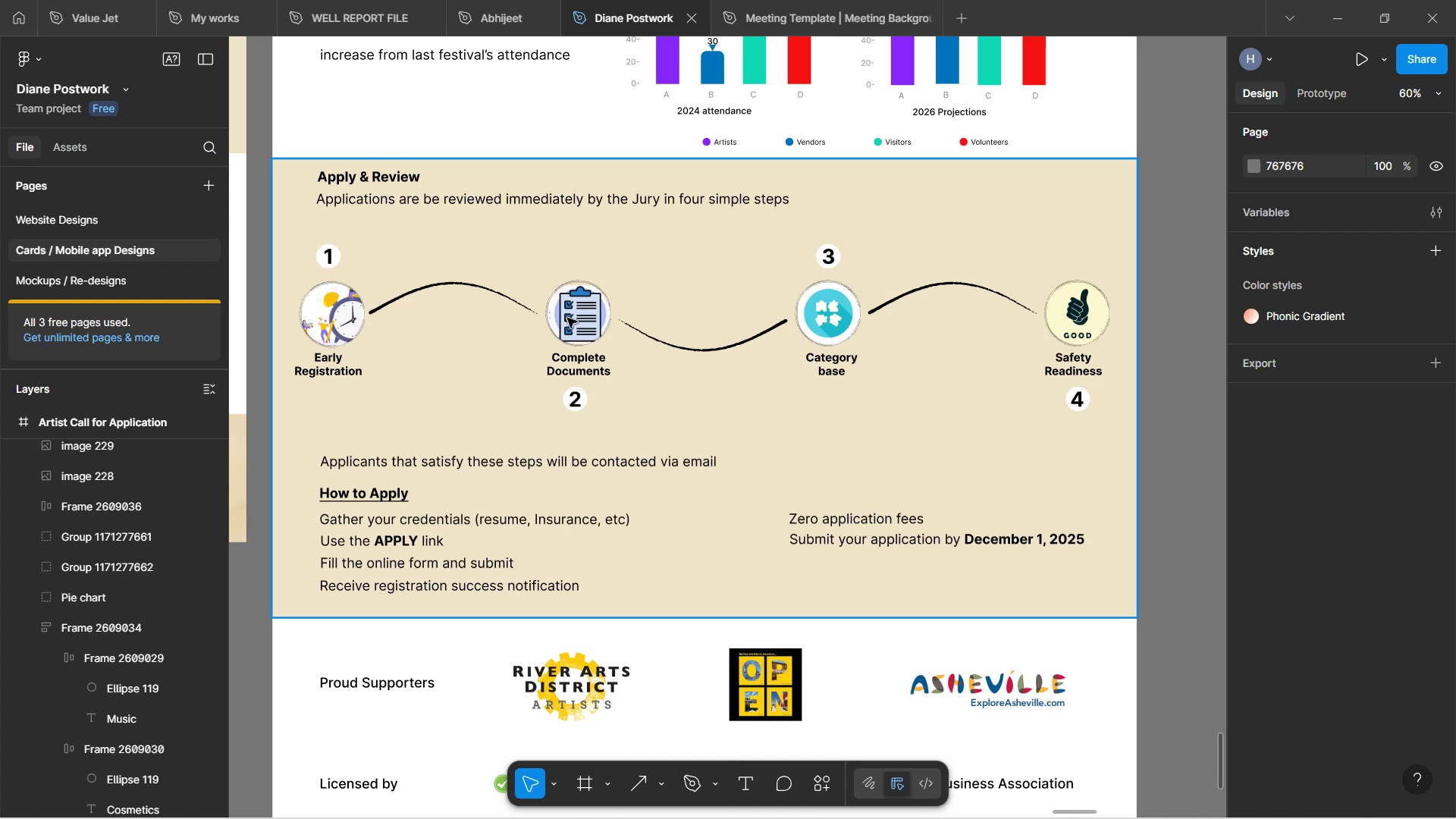 
wait(78.02)
 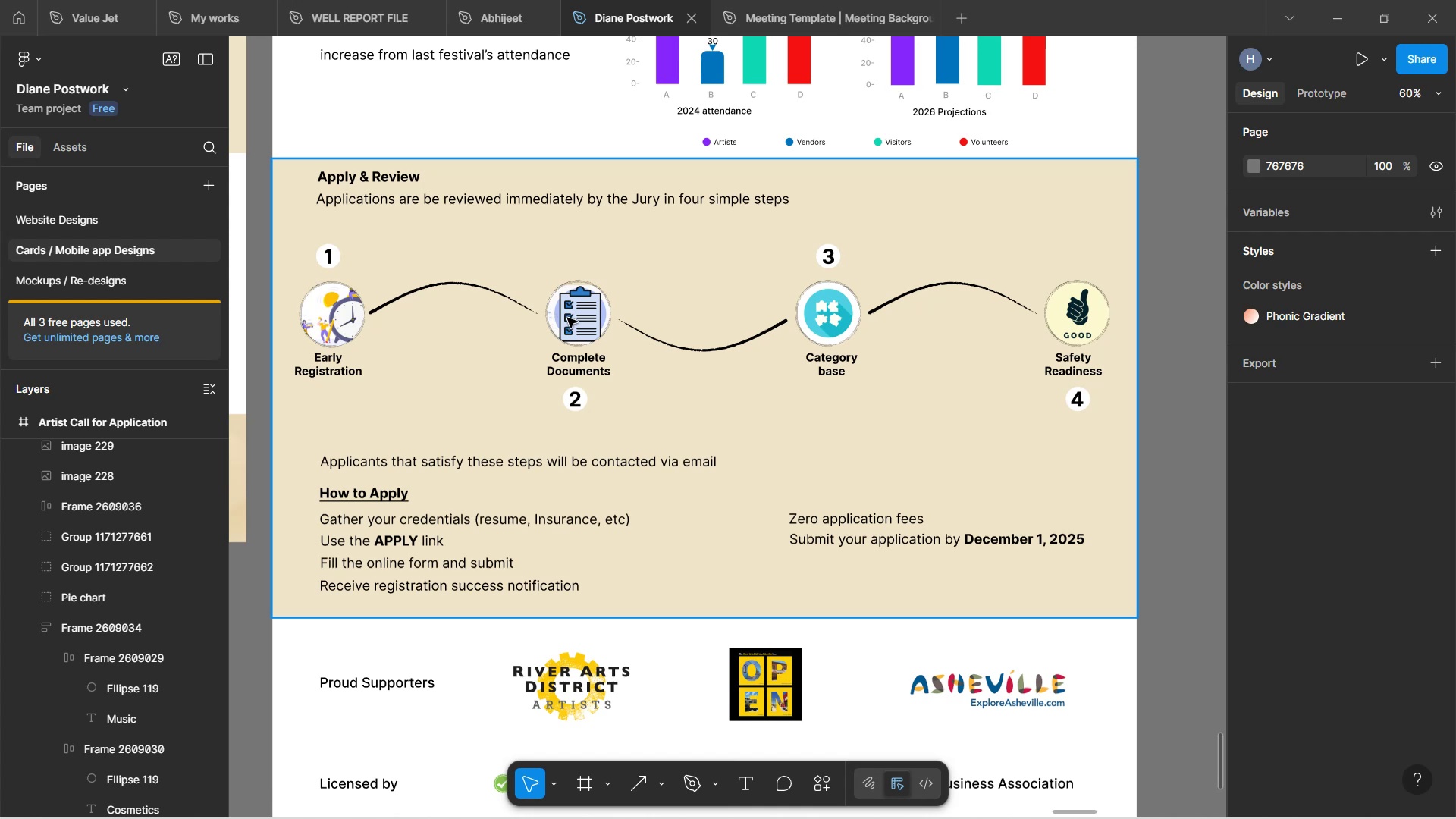 
mouse_move([475, 25])
 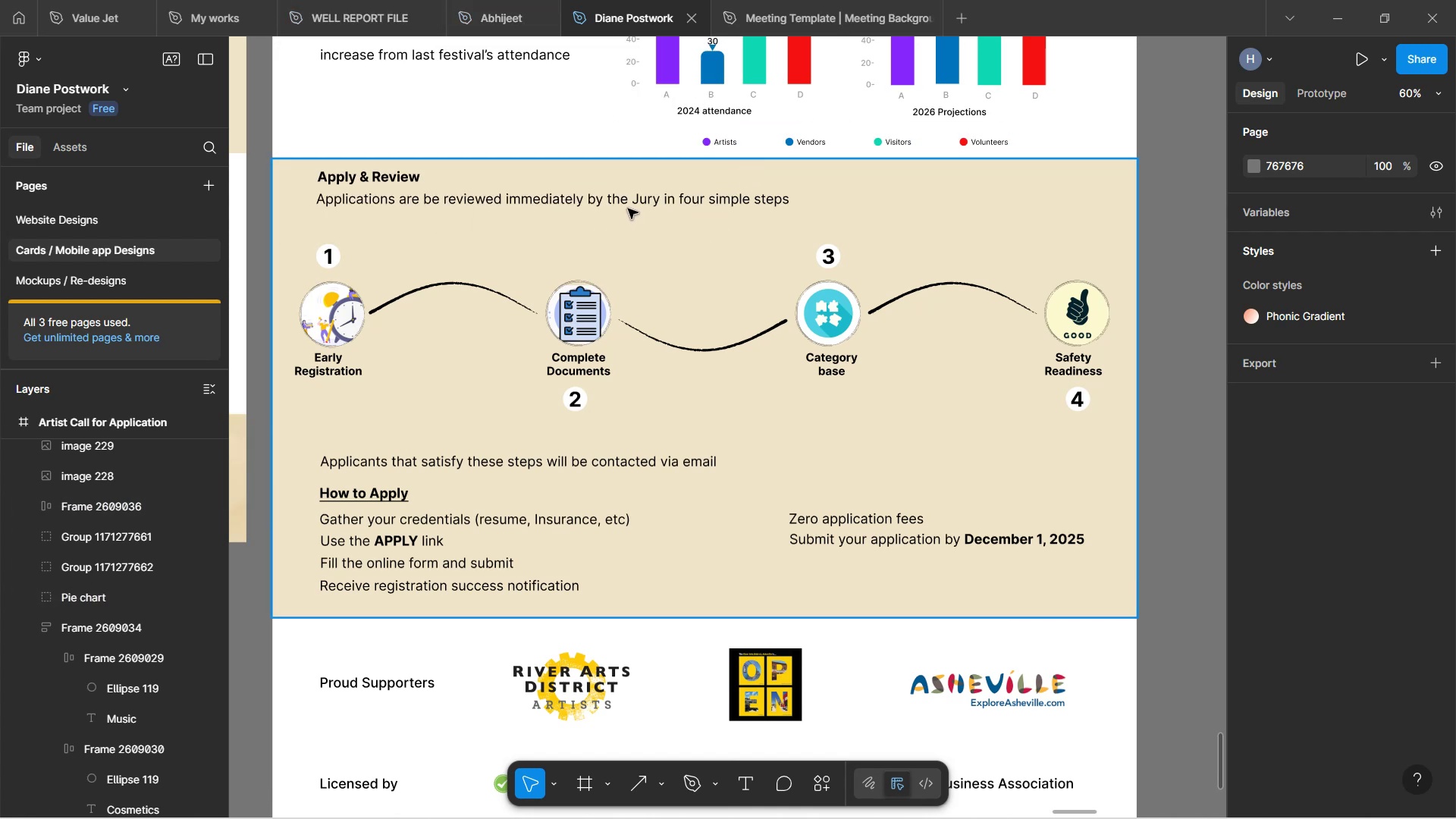 
wait(5.11)
 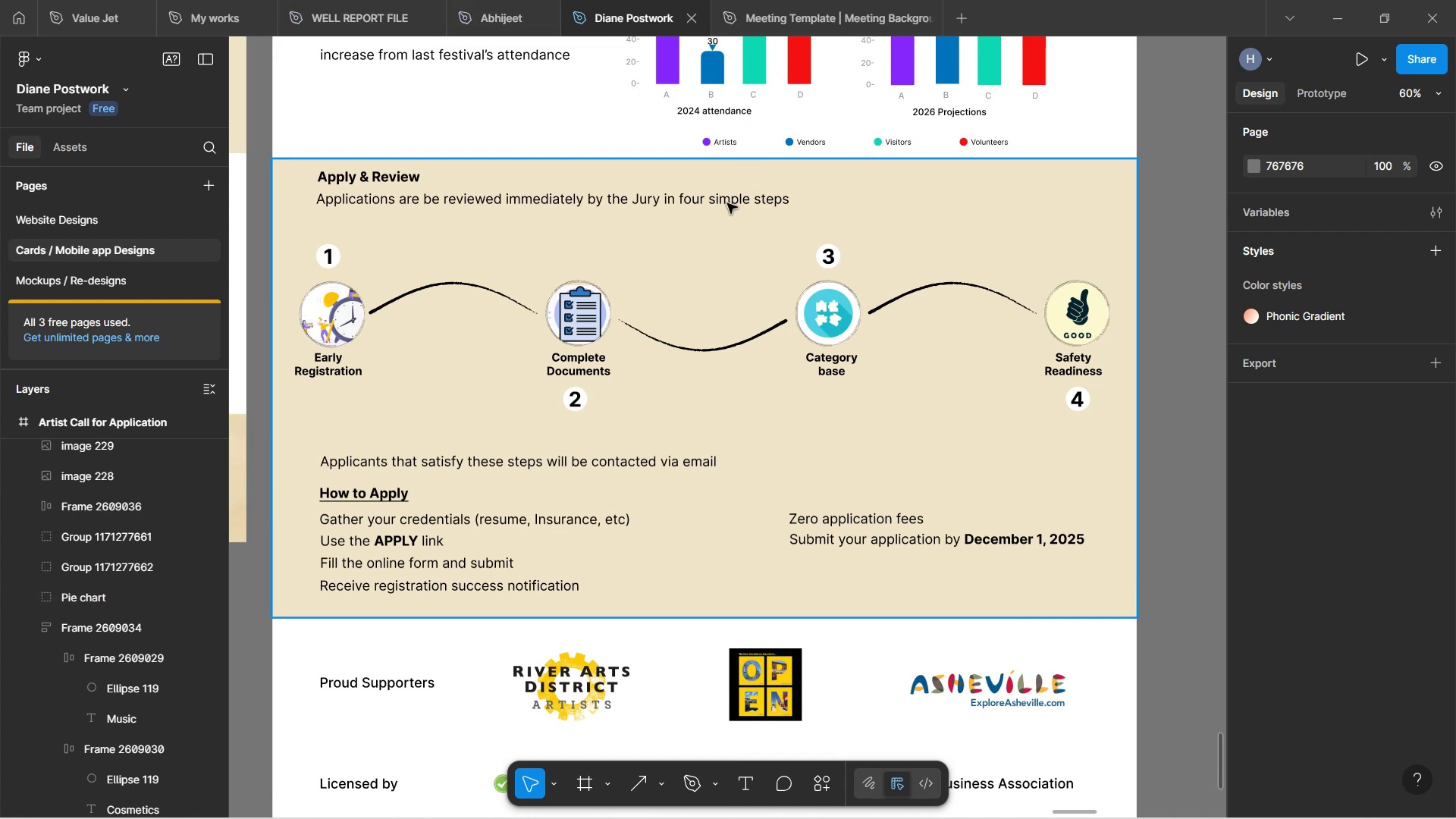 
double_click([628, 206])
 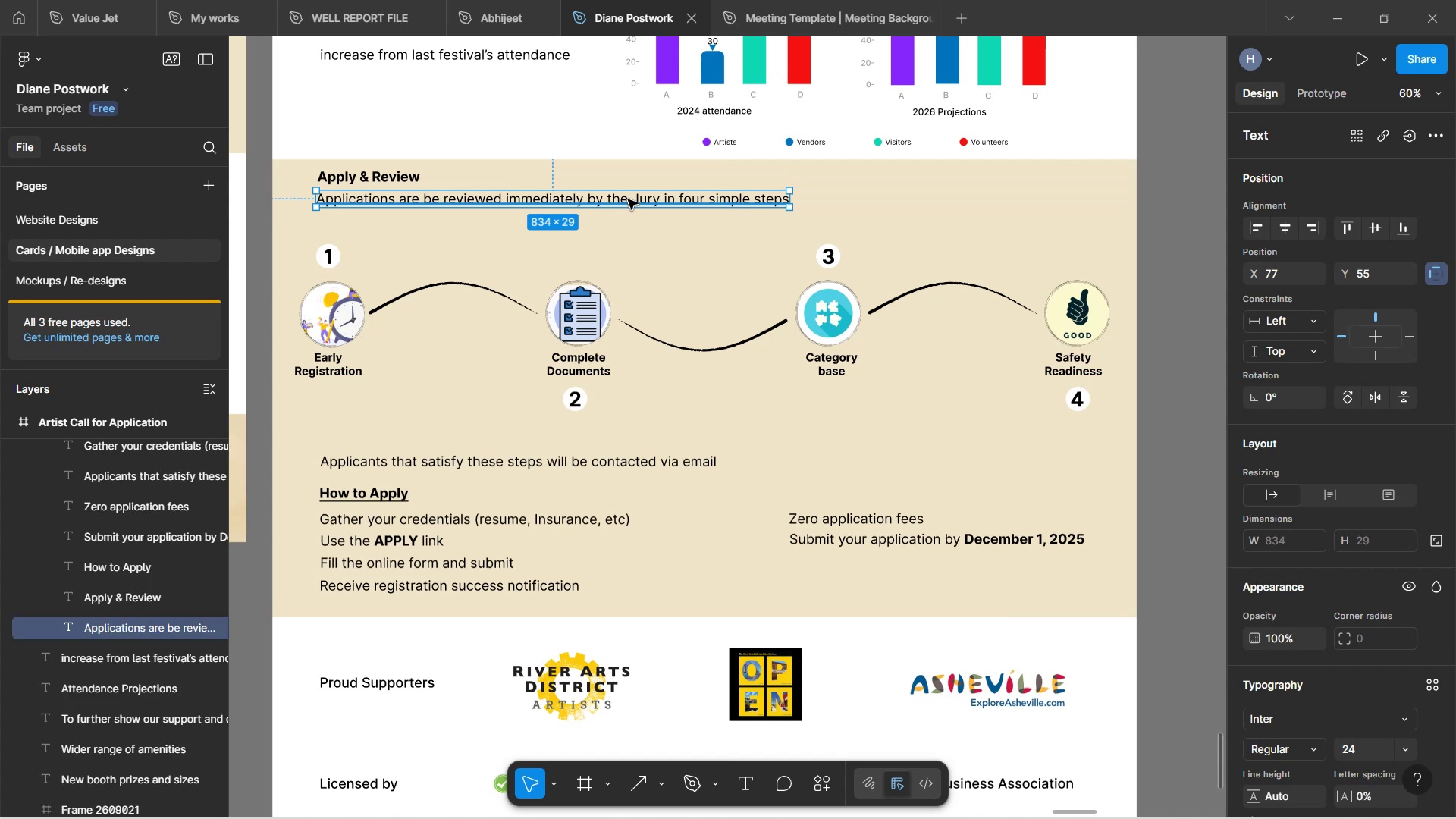 
double_click([628, 199])
 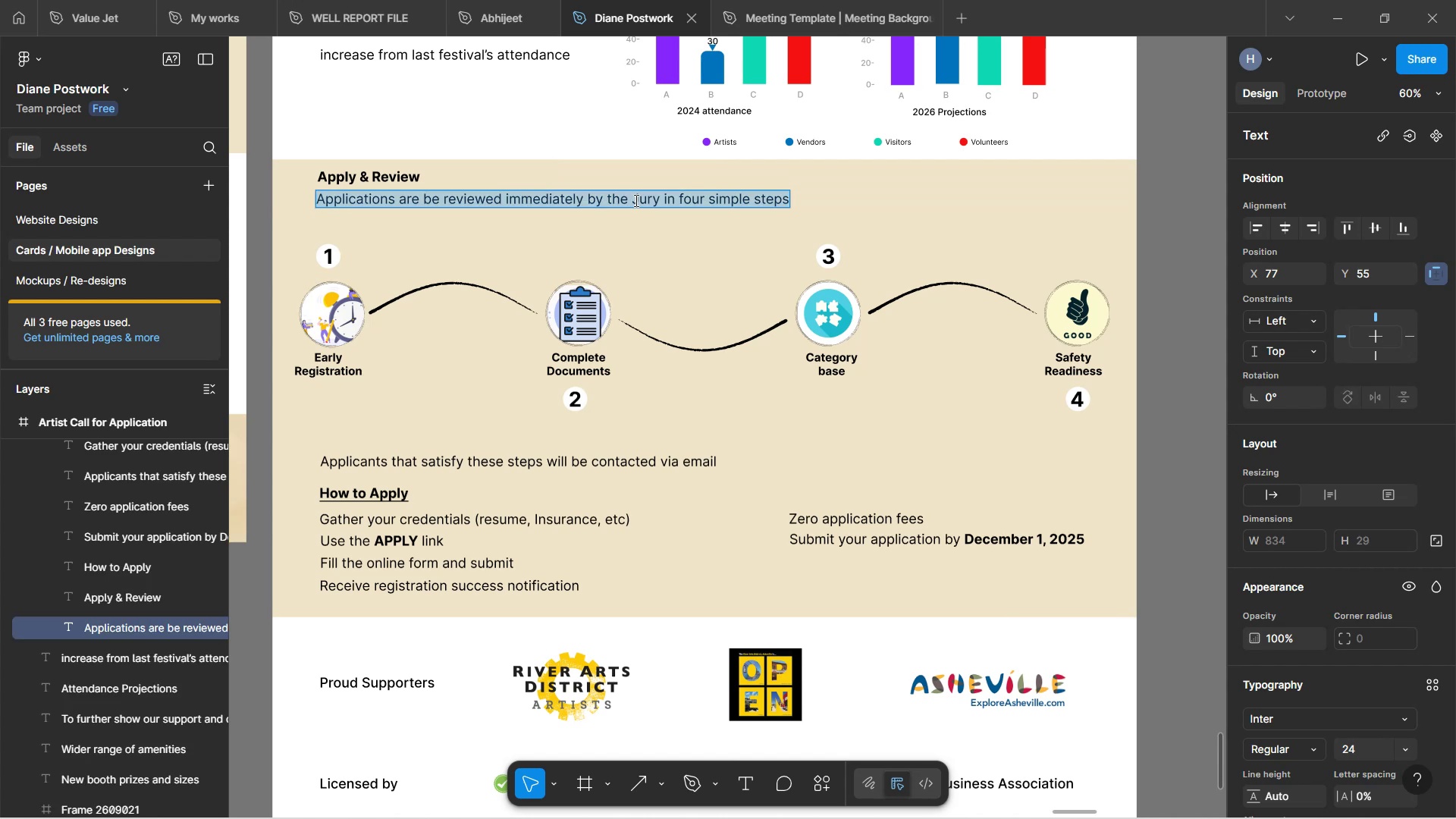 
left_click([648, 228])
 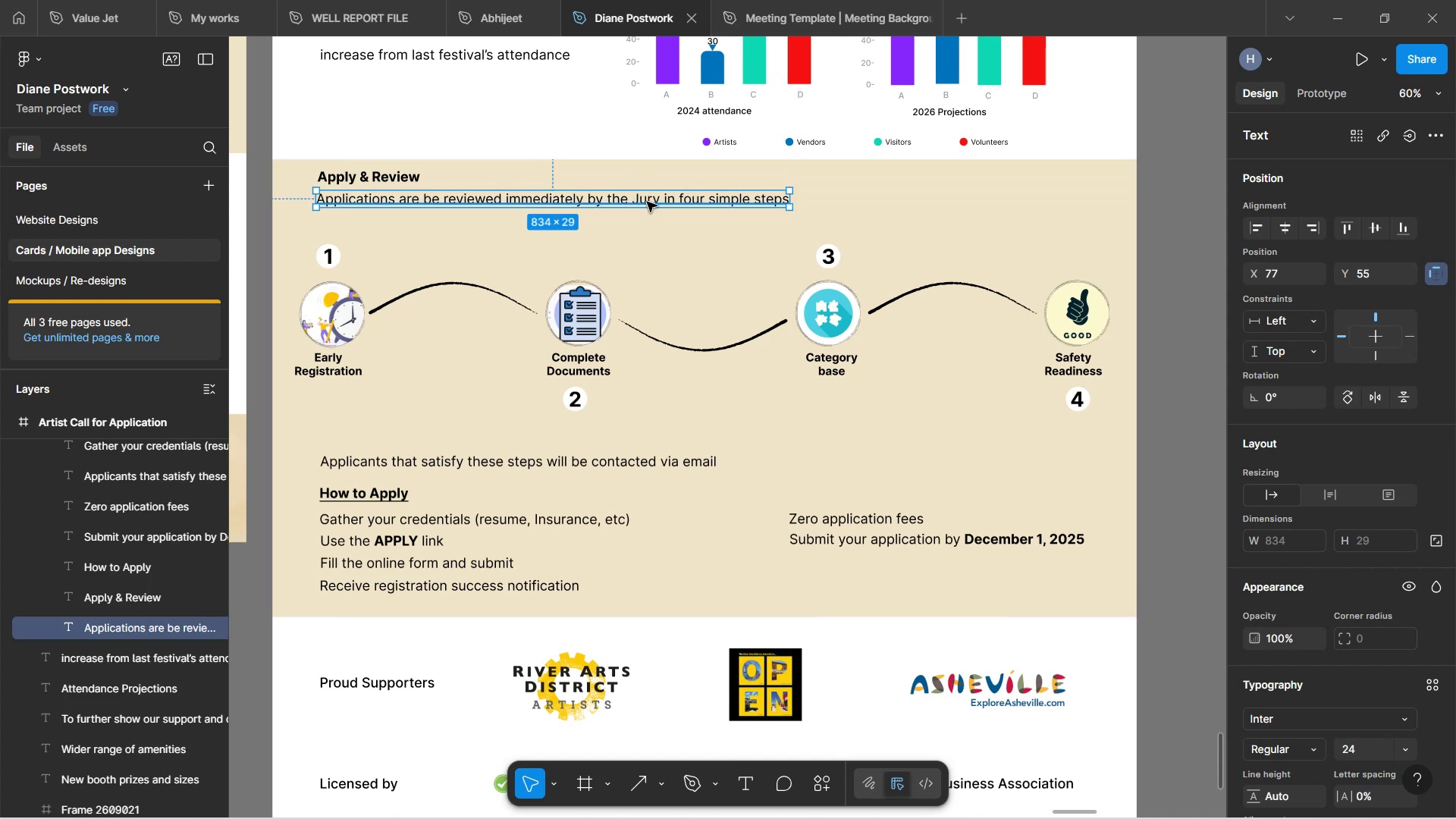 
double_click([647, 202])
 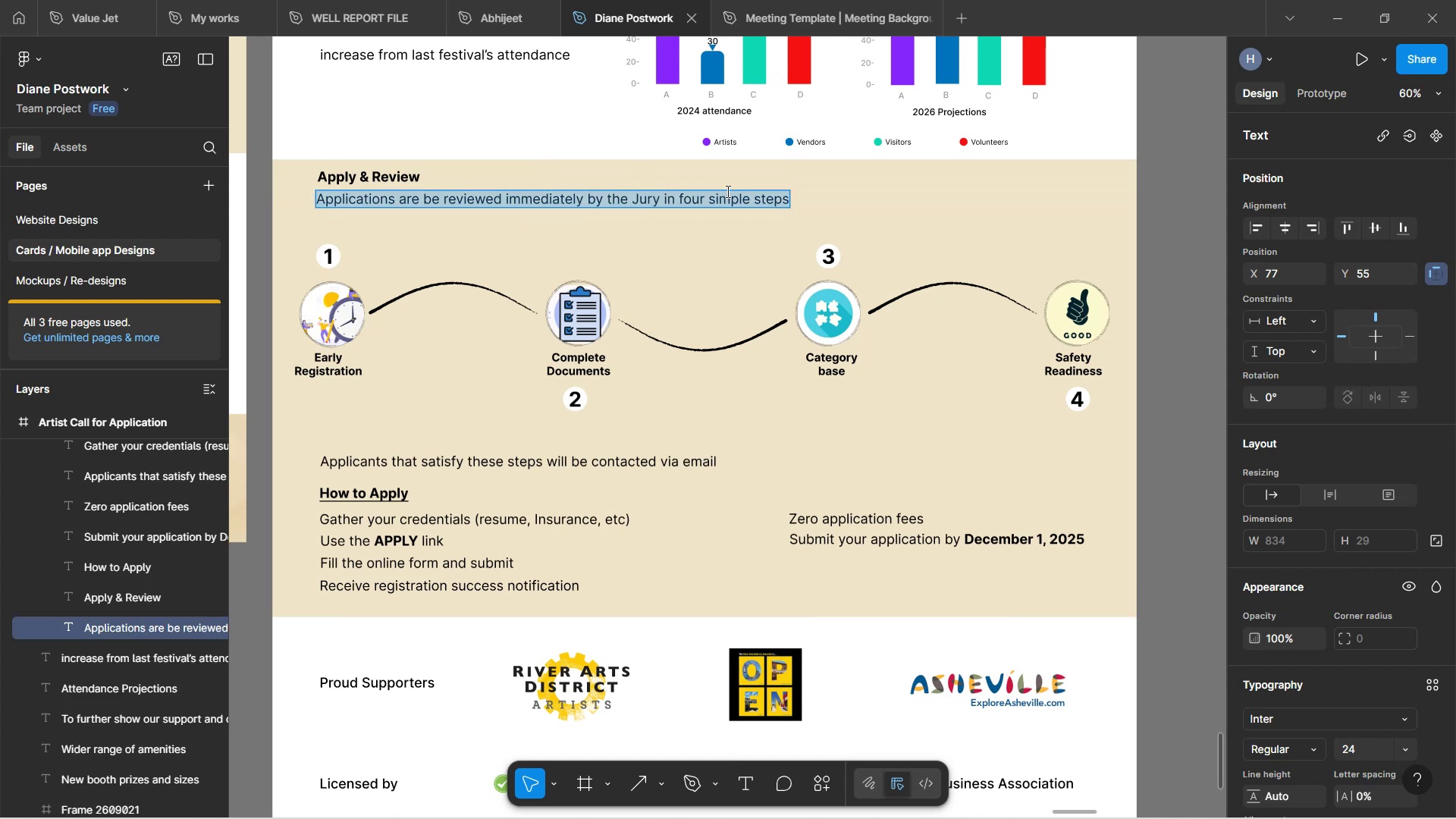 
left_click([763, 202])
 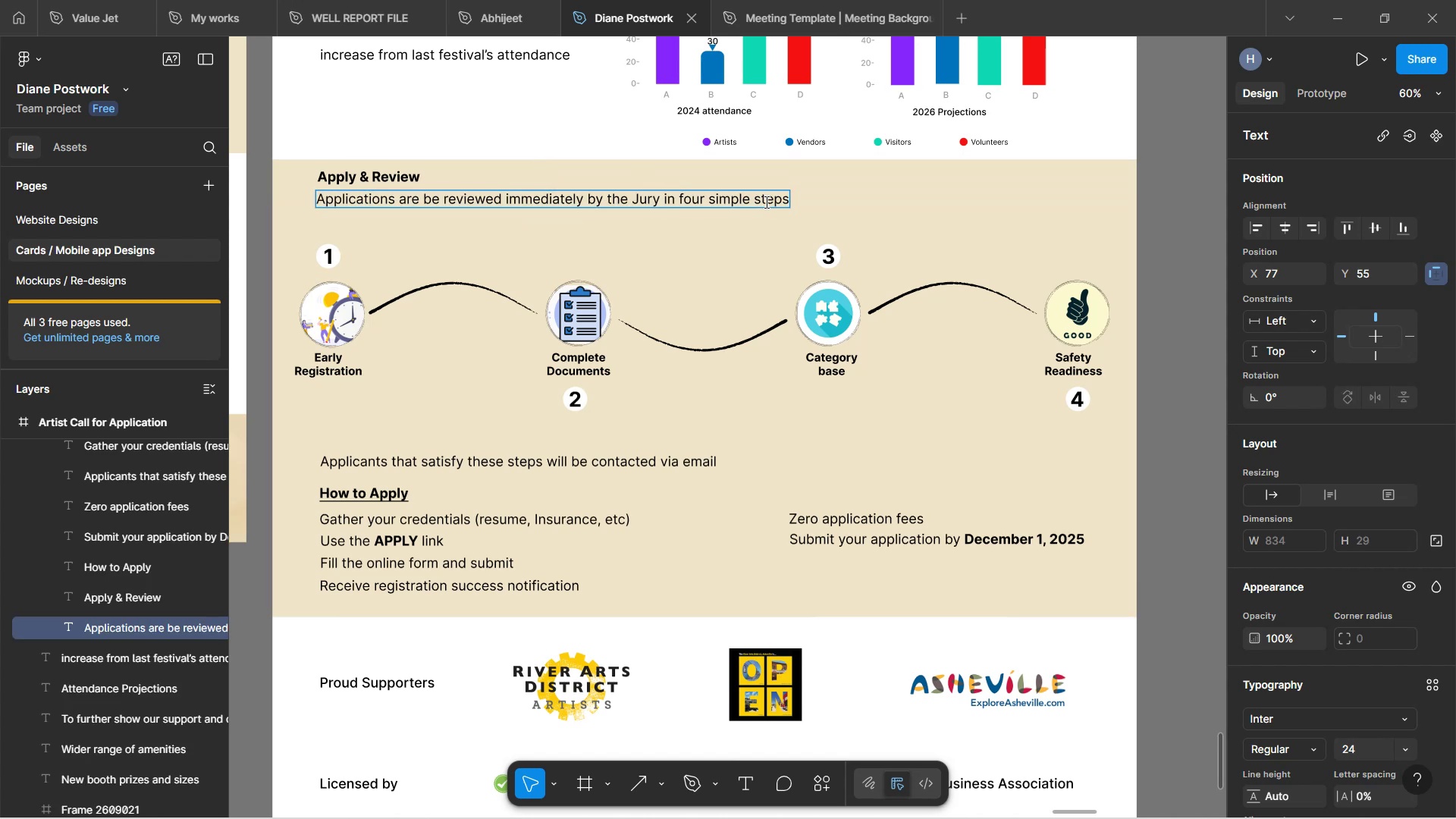 
key(ArrowRight)
 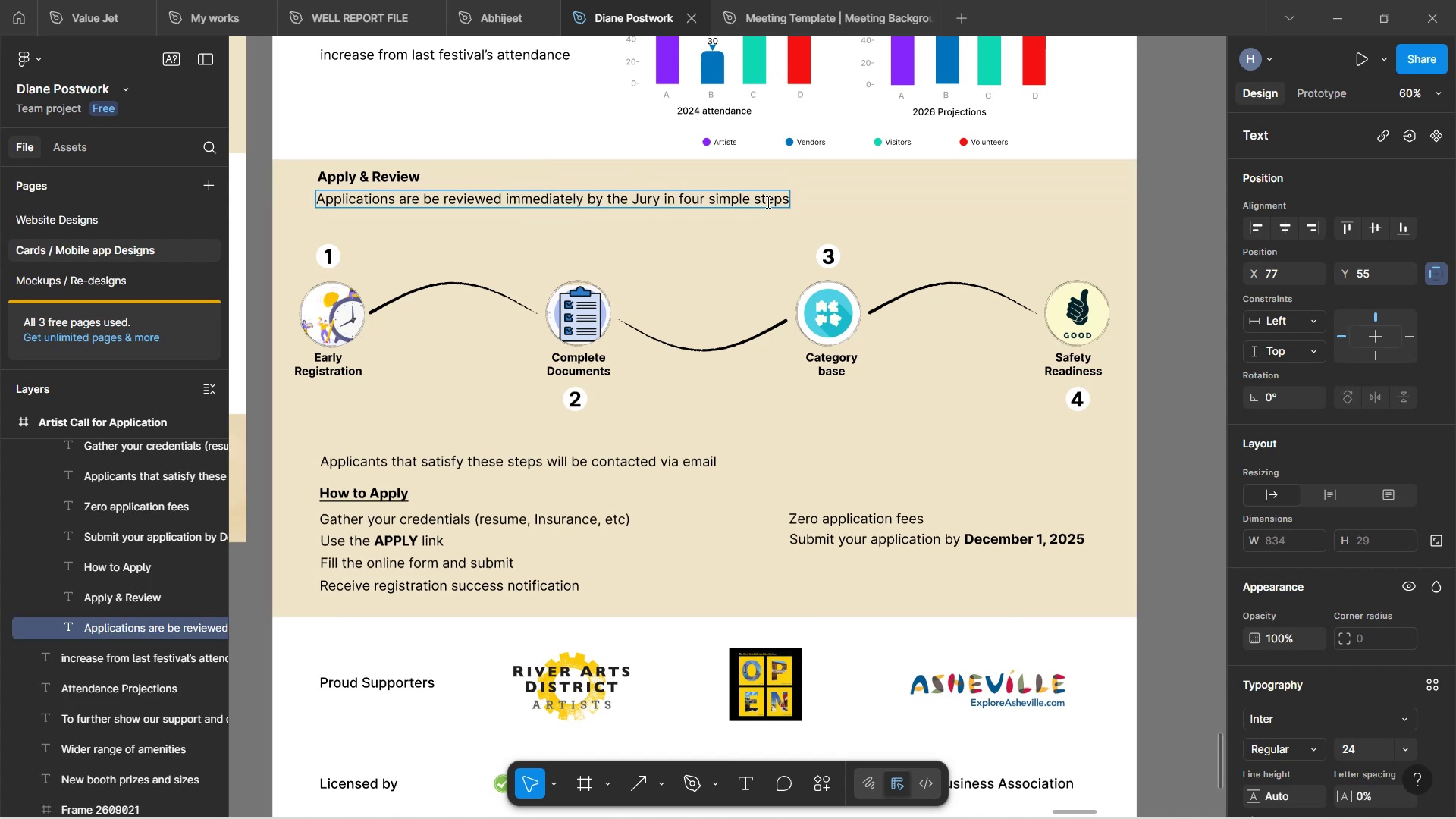 
key(ArrowRight)
 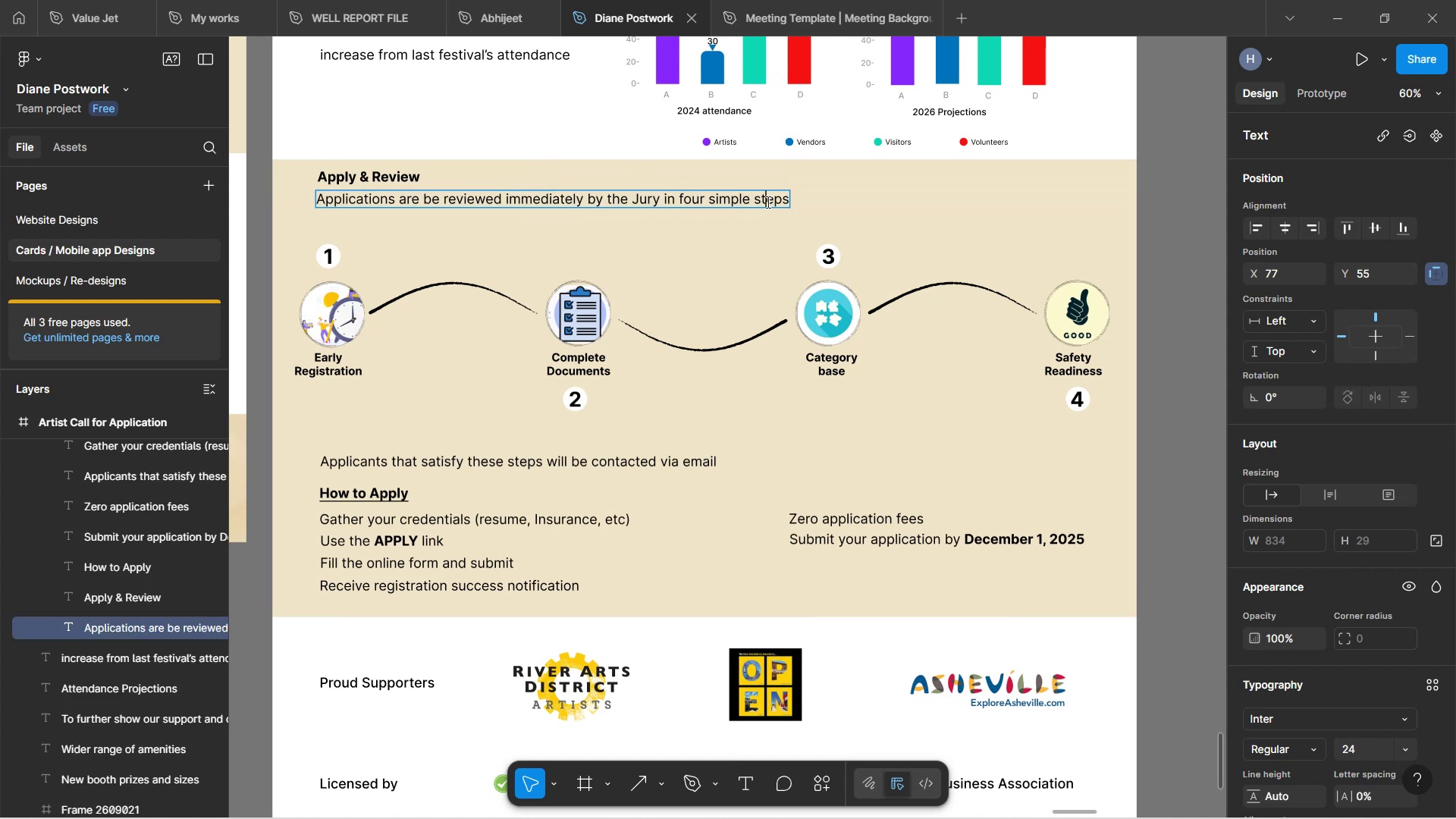 
key(ArrowRight)
 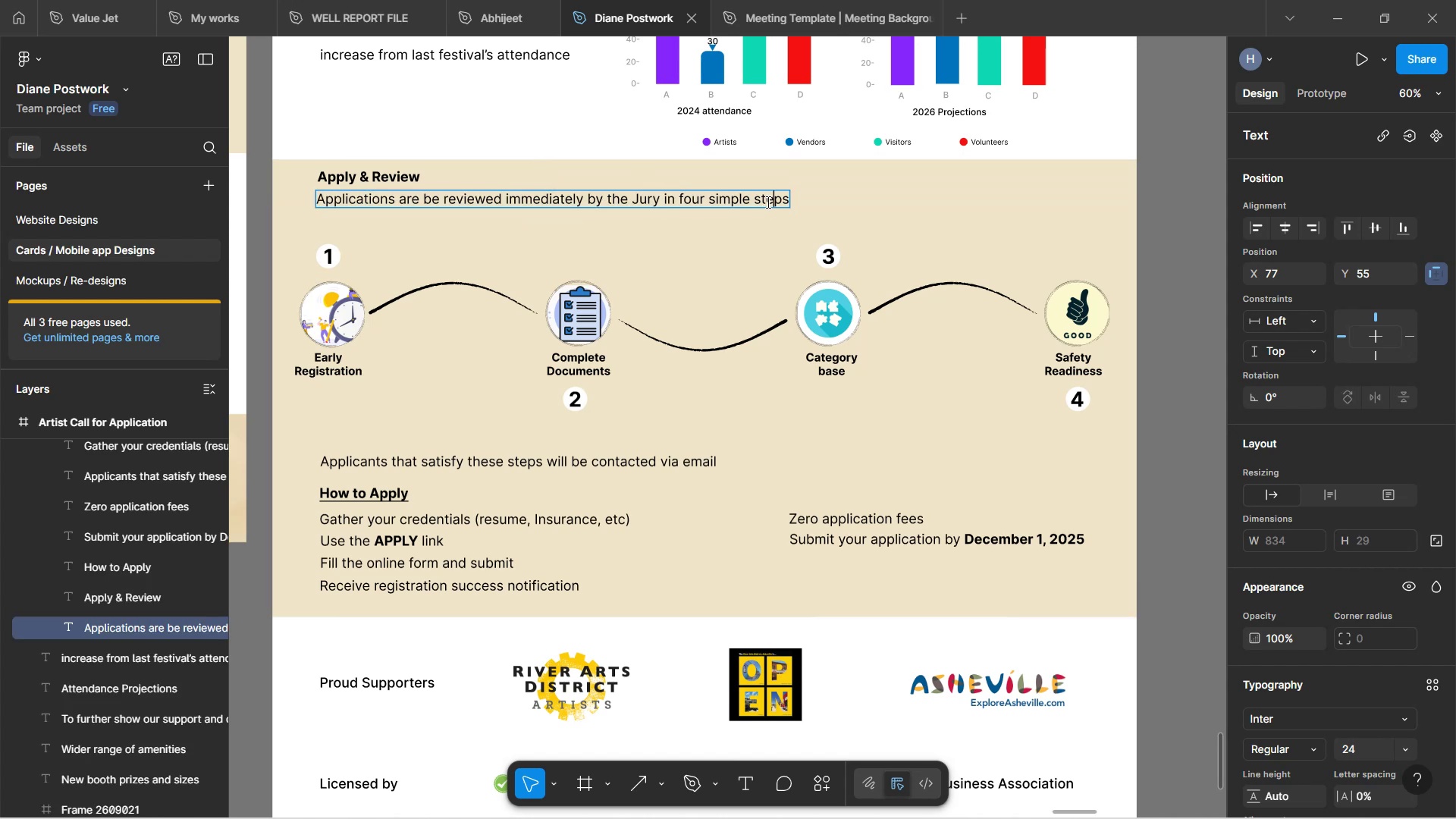 
key(ArrowRight)
 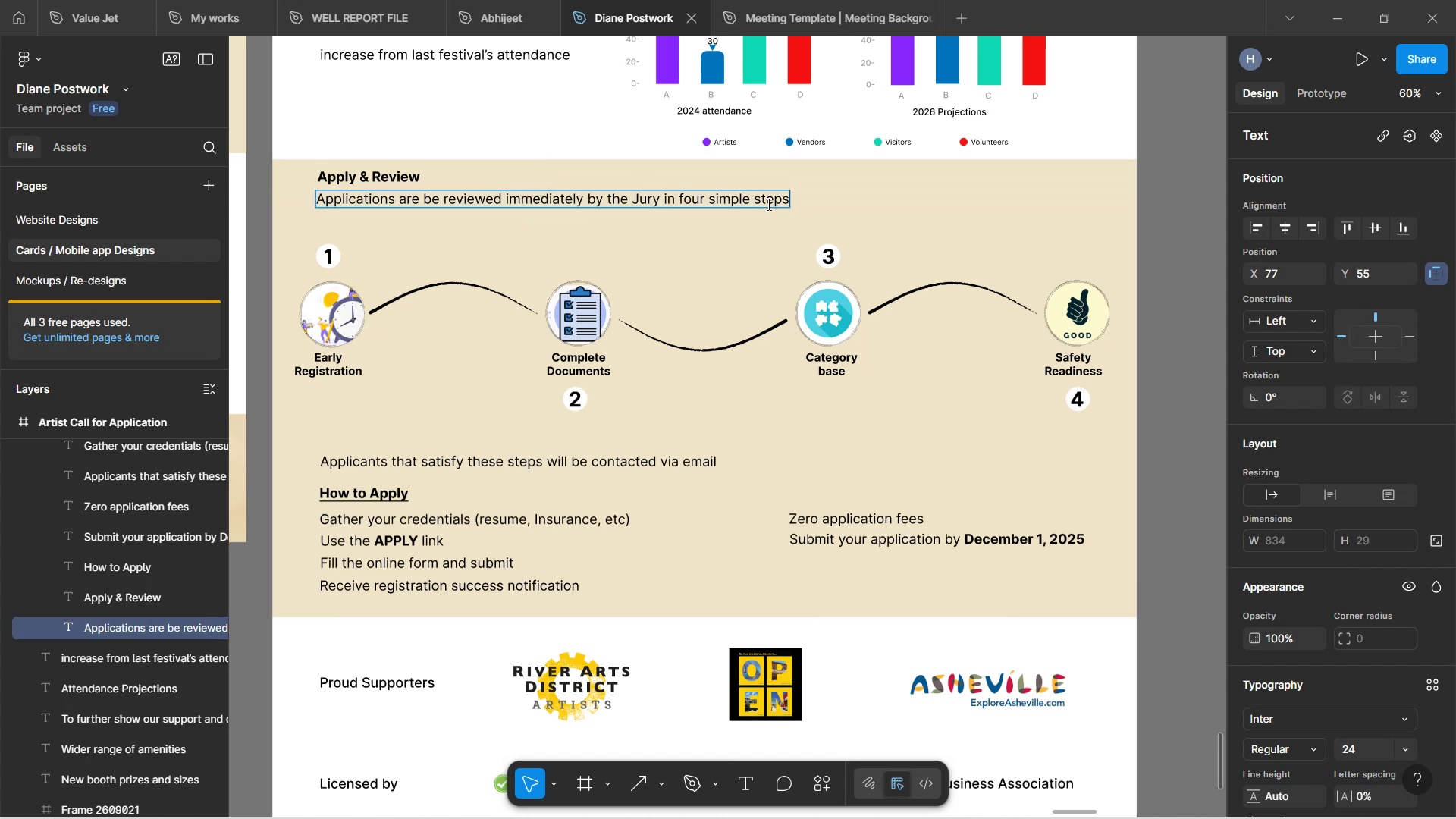 
hold_key(key=Backspace, duration=1.13)
 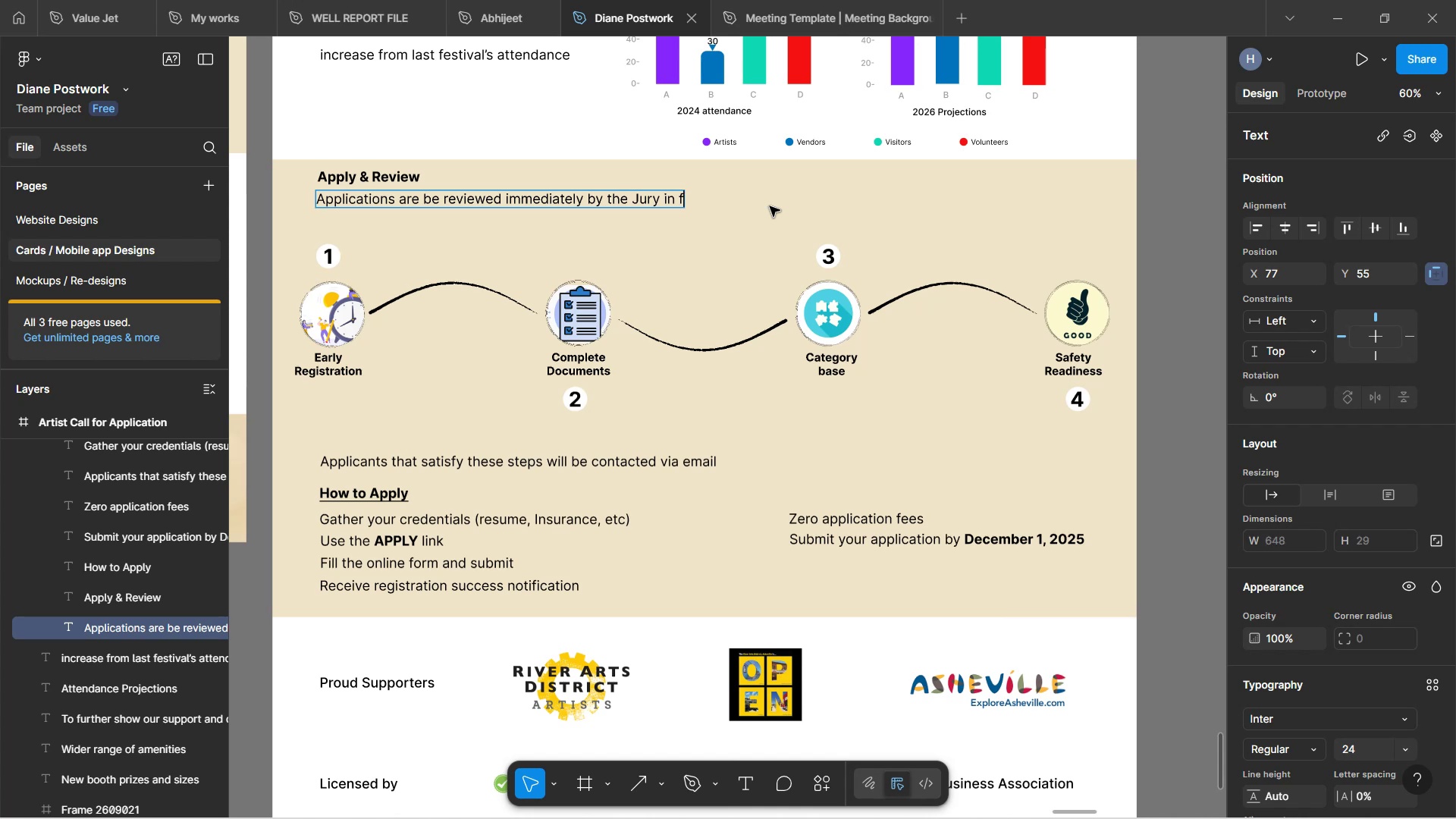 
key(Backspace)
 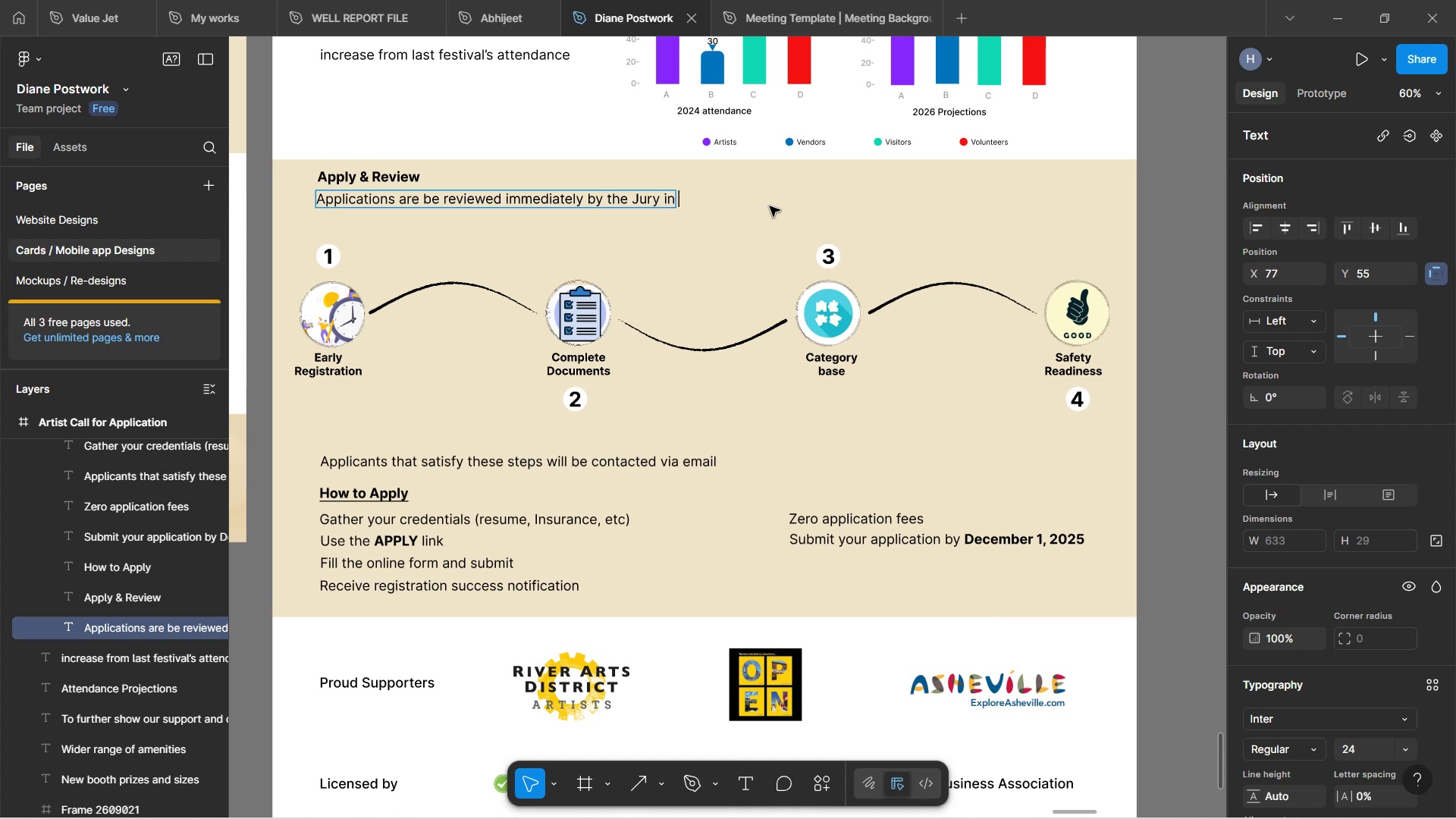 
key(Backspace)
 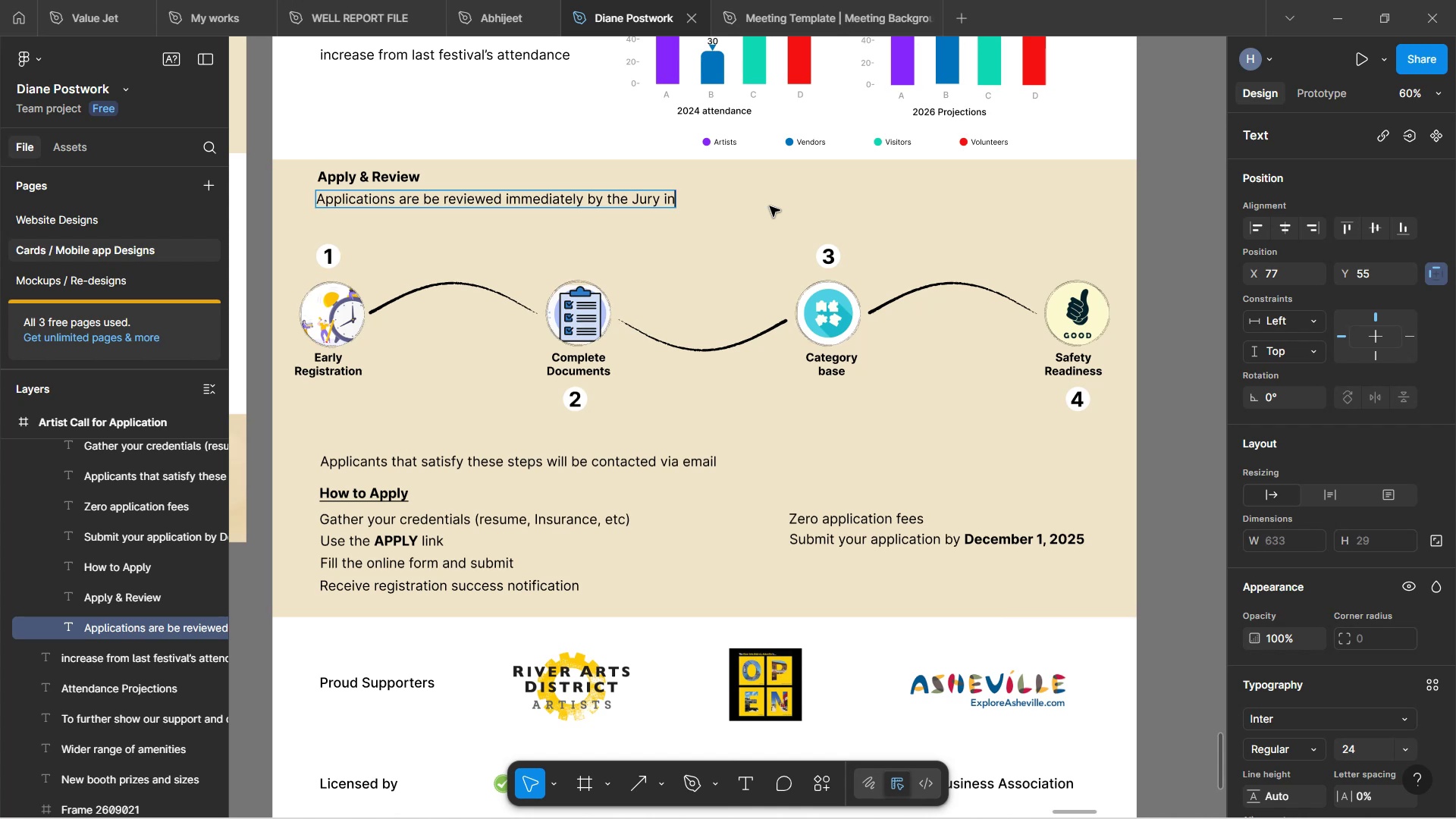 
key(Backspace)
 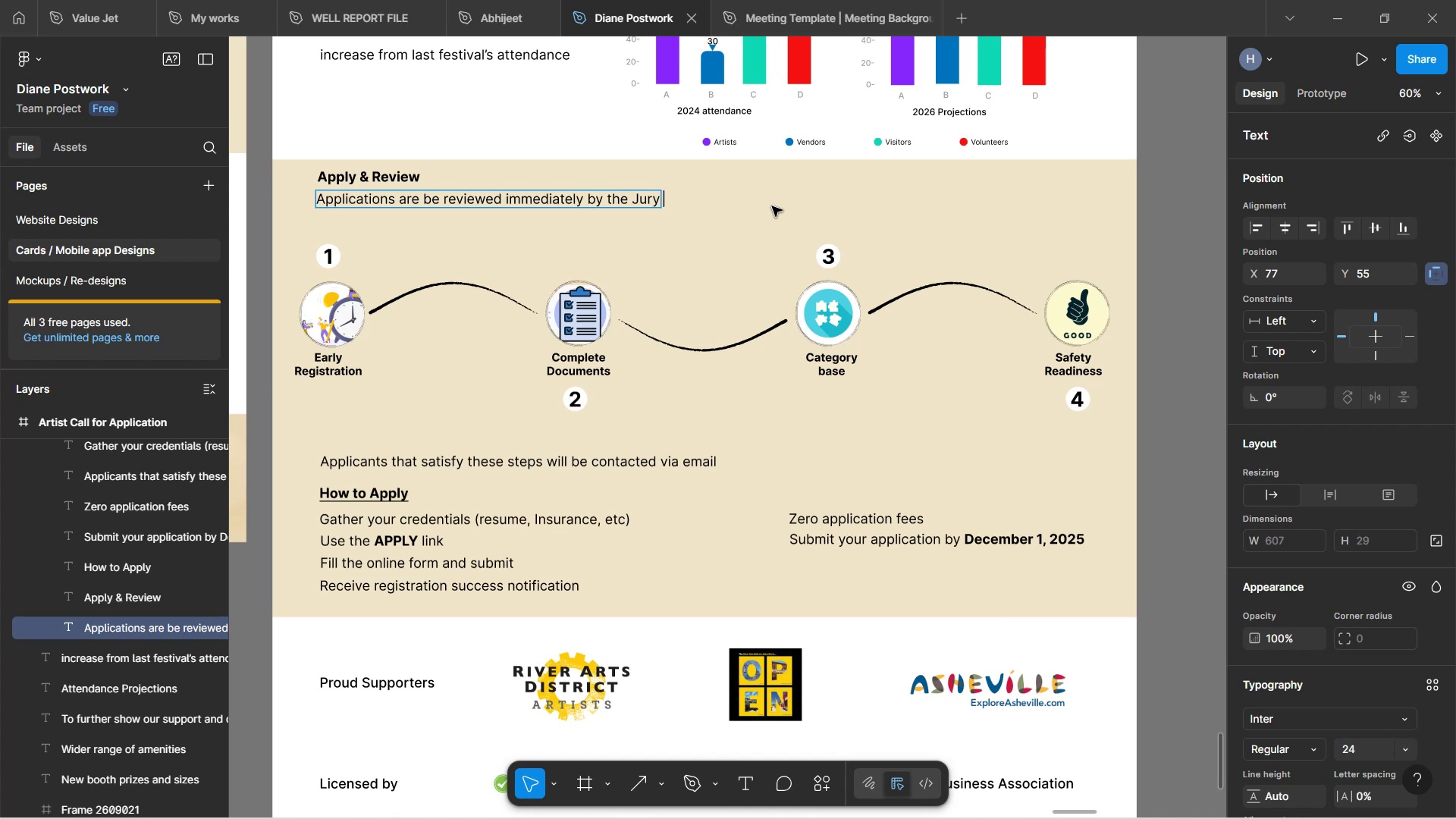 
key(Period)
 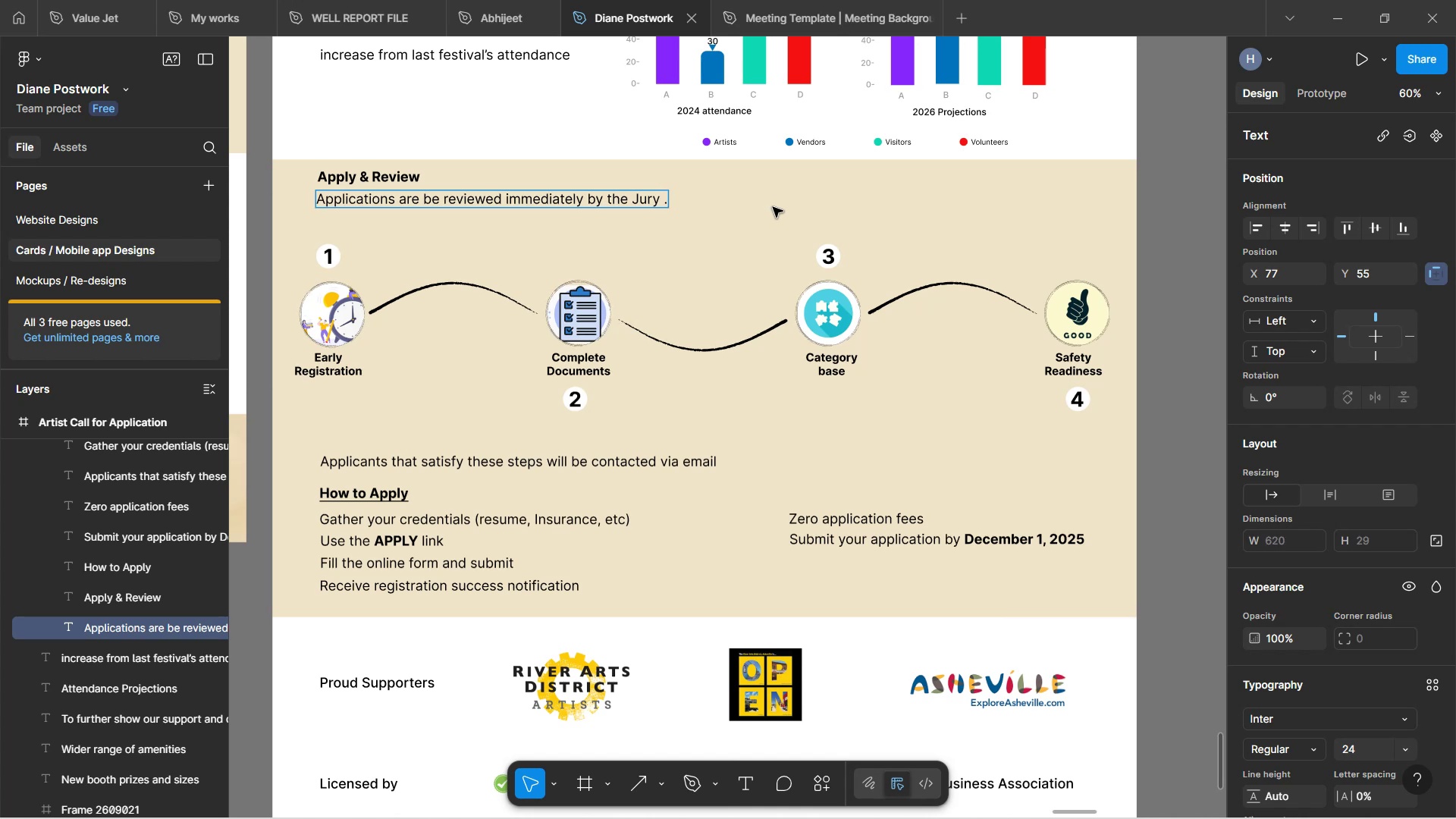 
key(Backspace)
 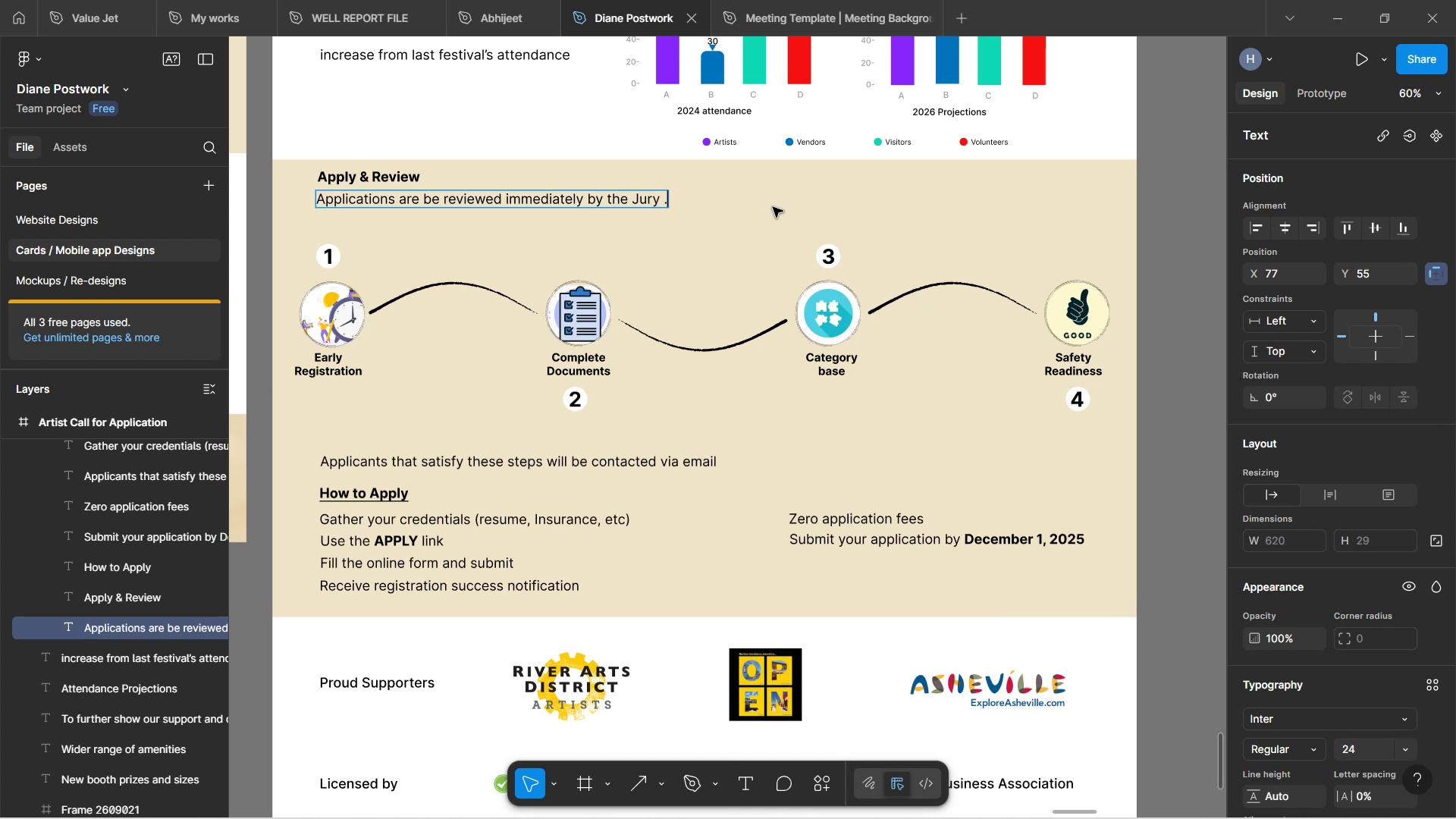 
key(Backspace)
 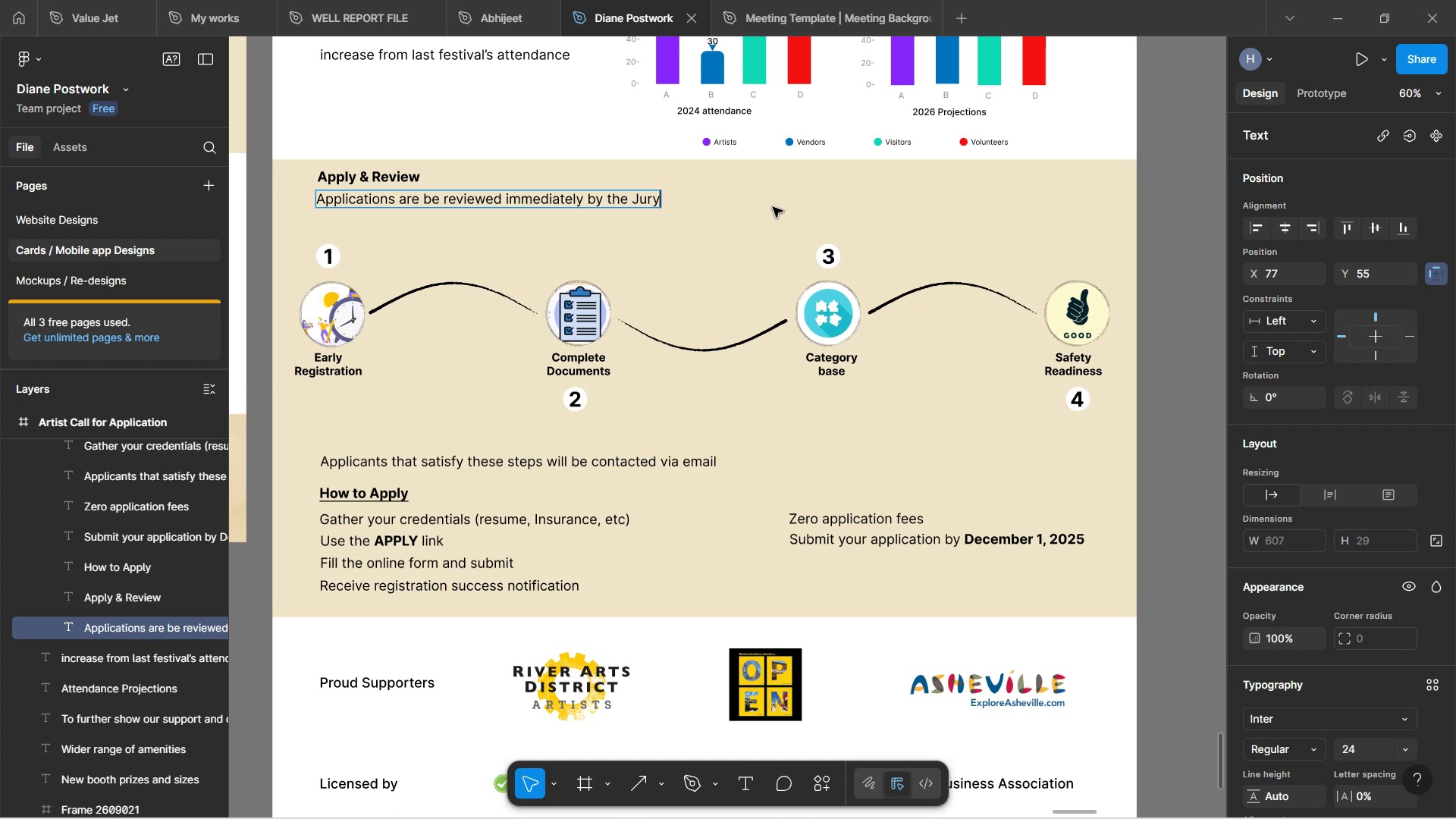 
key(Period)
 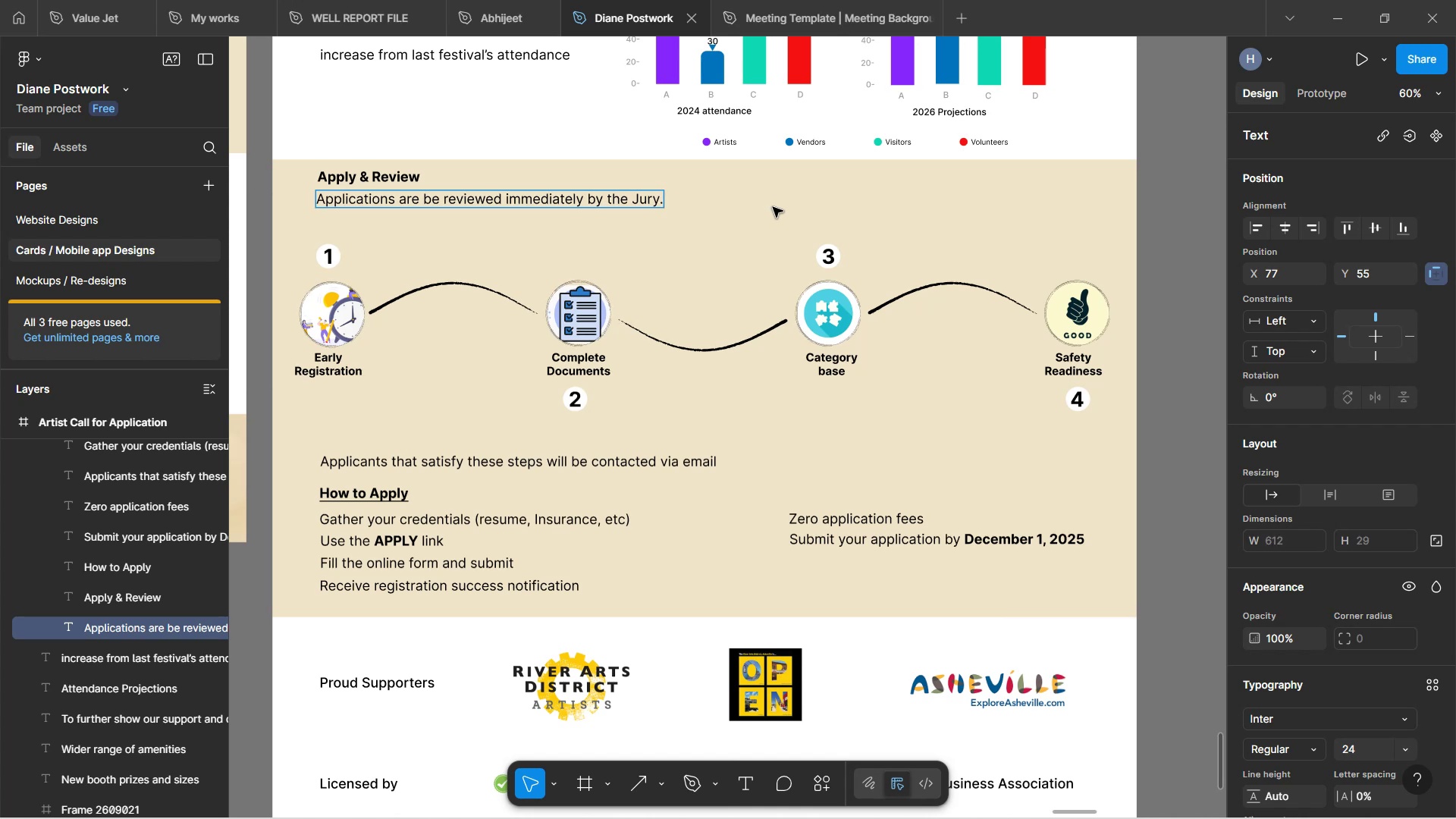 
wait(5.08)
 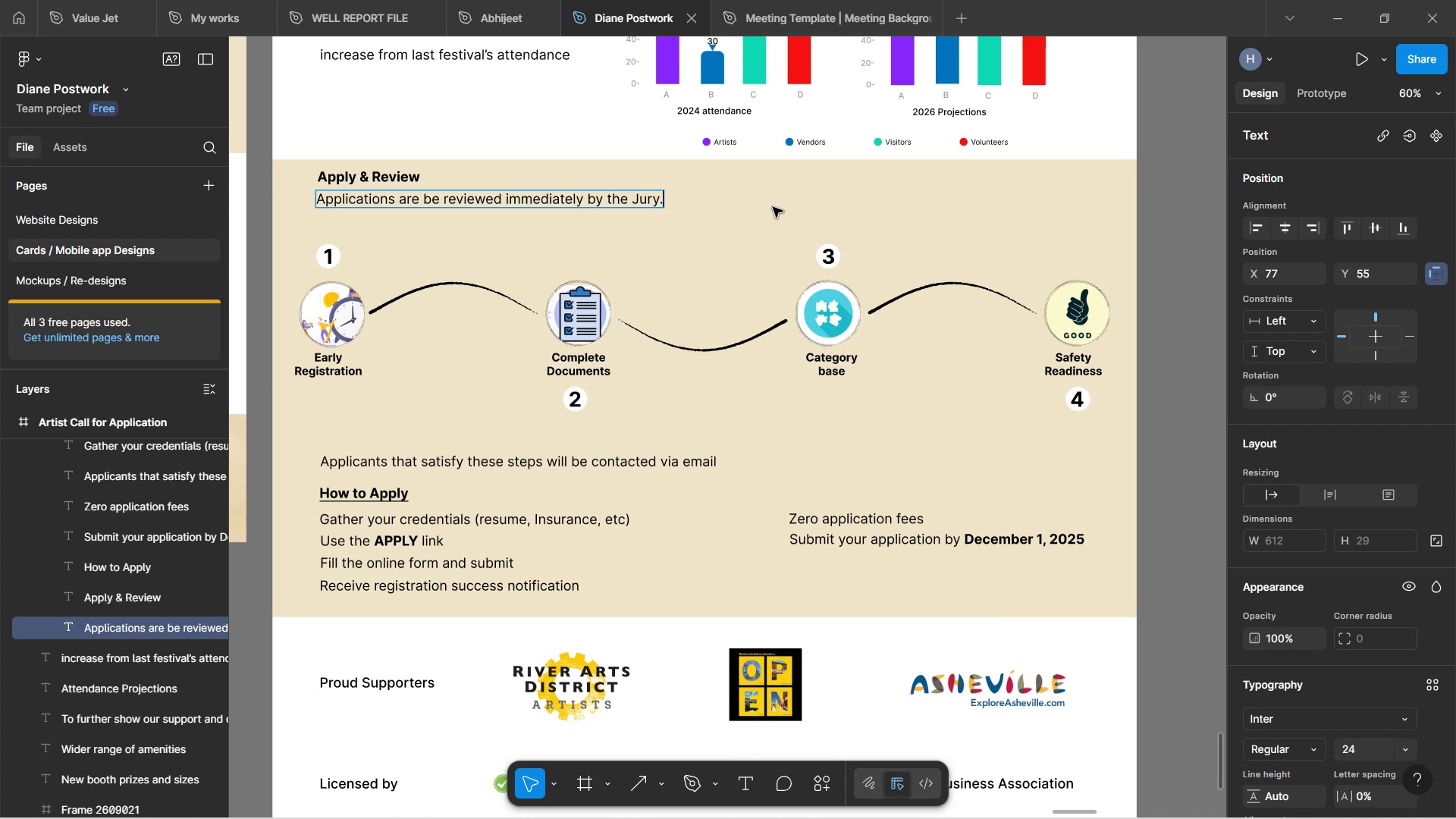 
left_click([735, 214])
 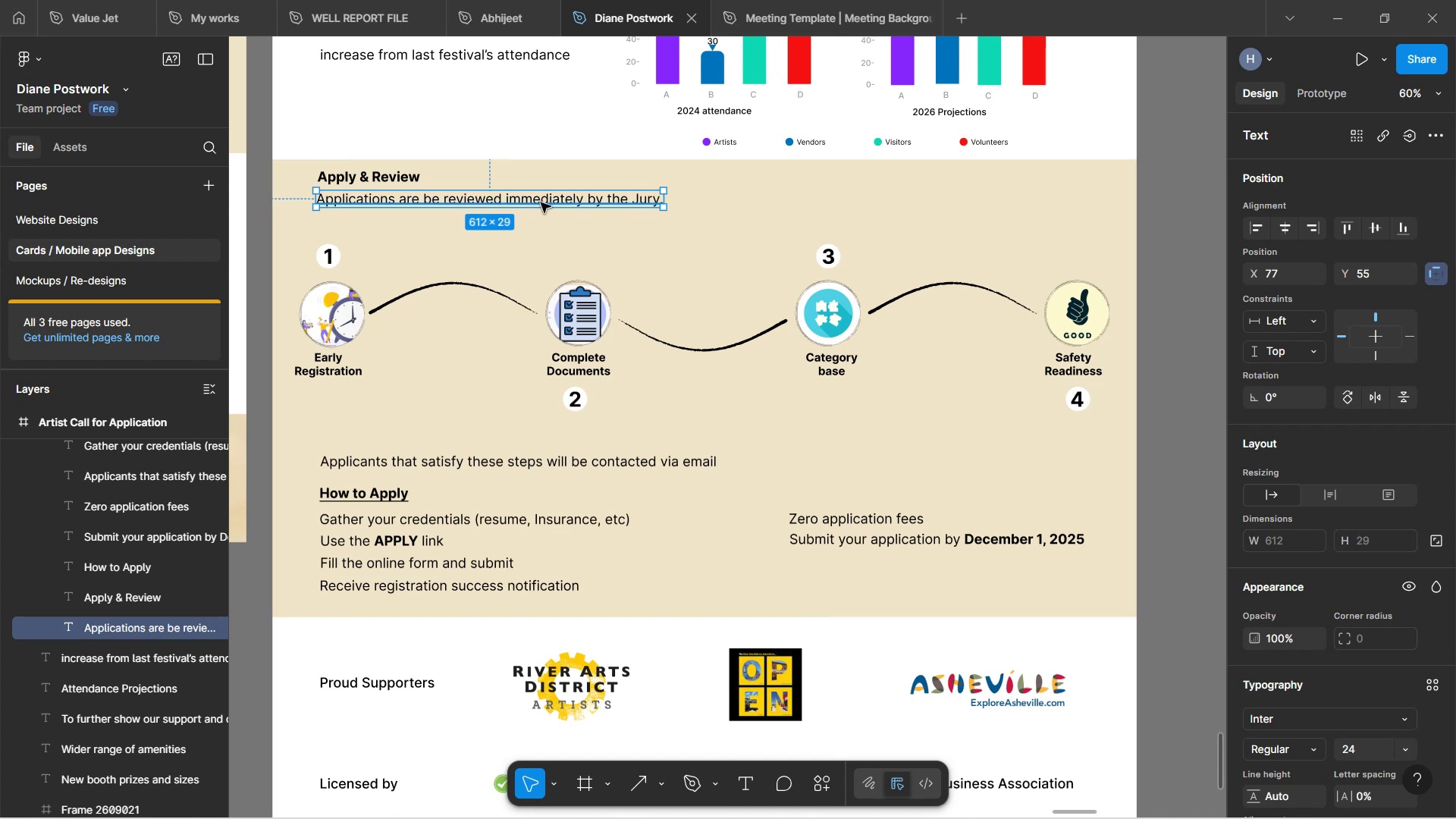 
hold_key(key=AltLeft, duration=1.52)
left_click_drag(start_coordinate=[542, 202], to_coordinate=[805, 196])
 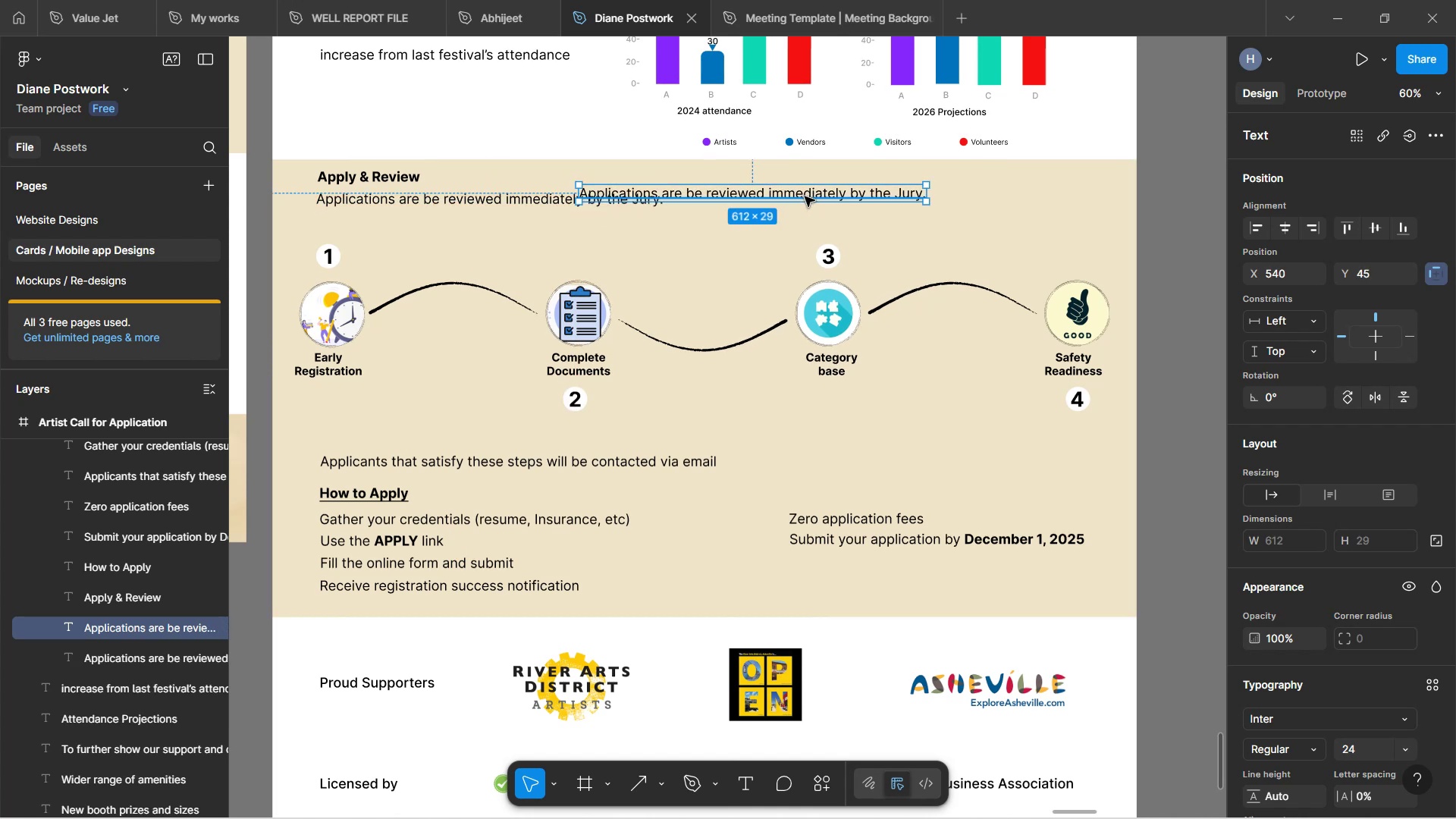 
key(Alt+AltLeft)
 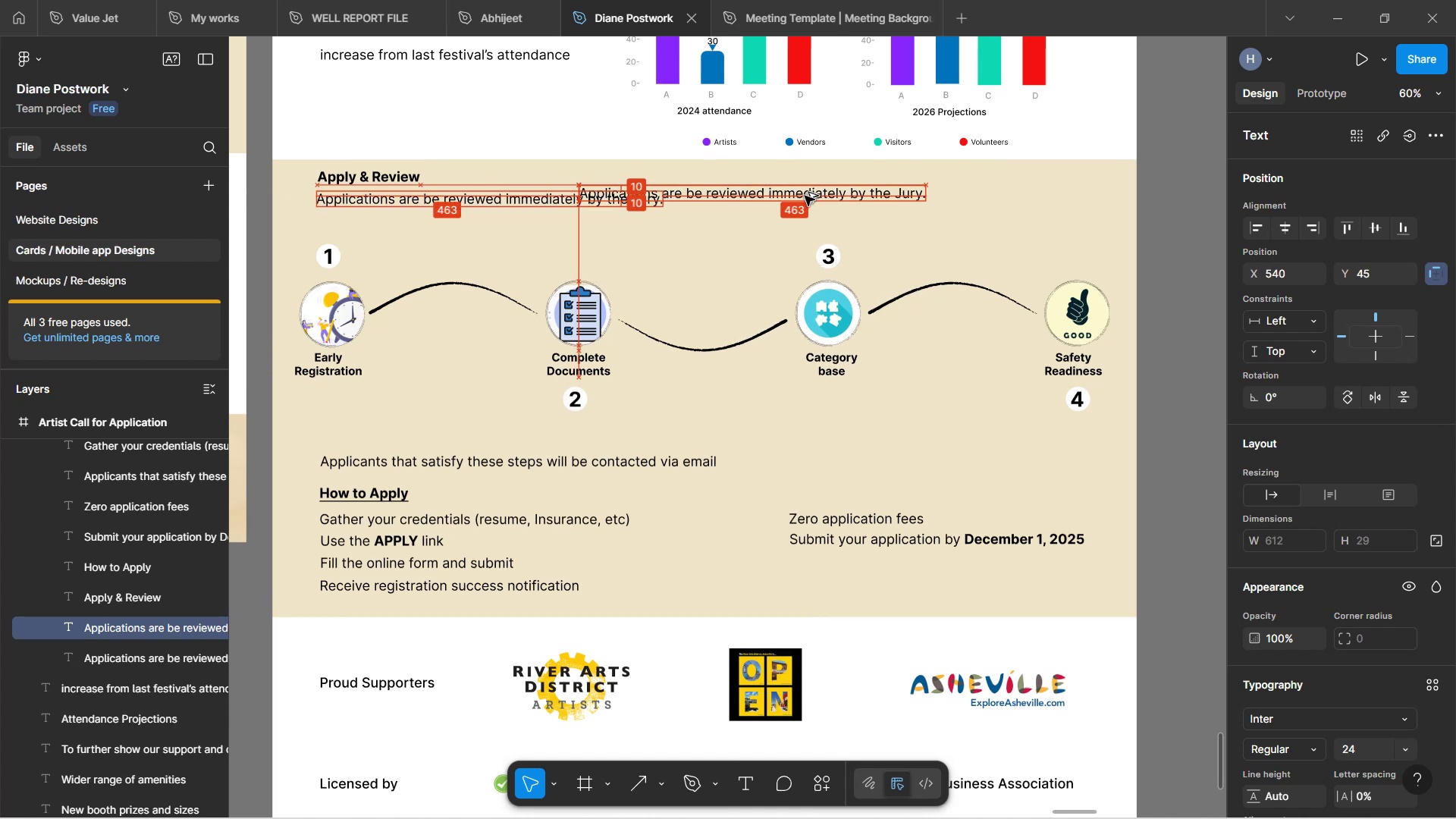 
key(Alt+AltLeft)
 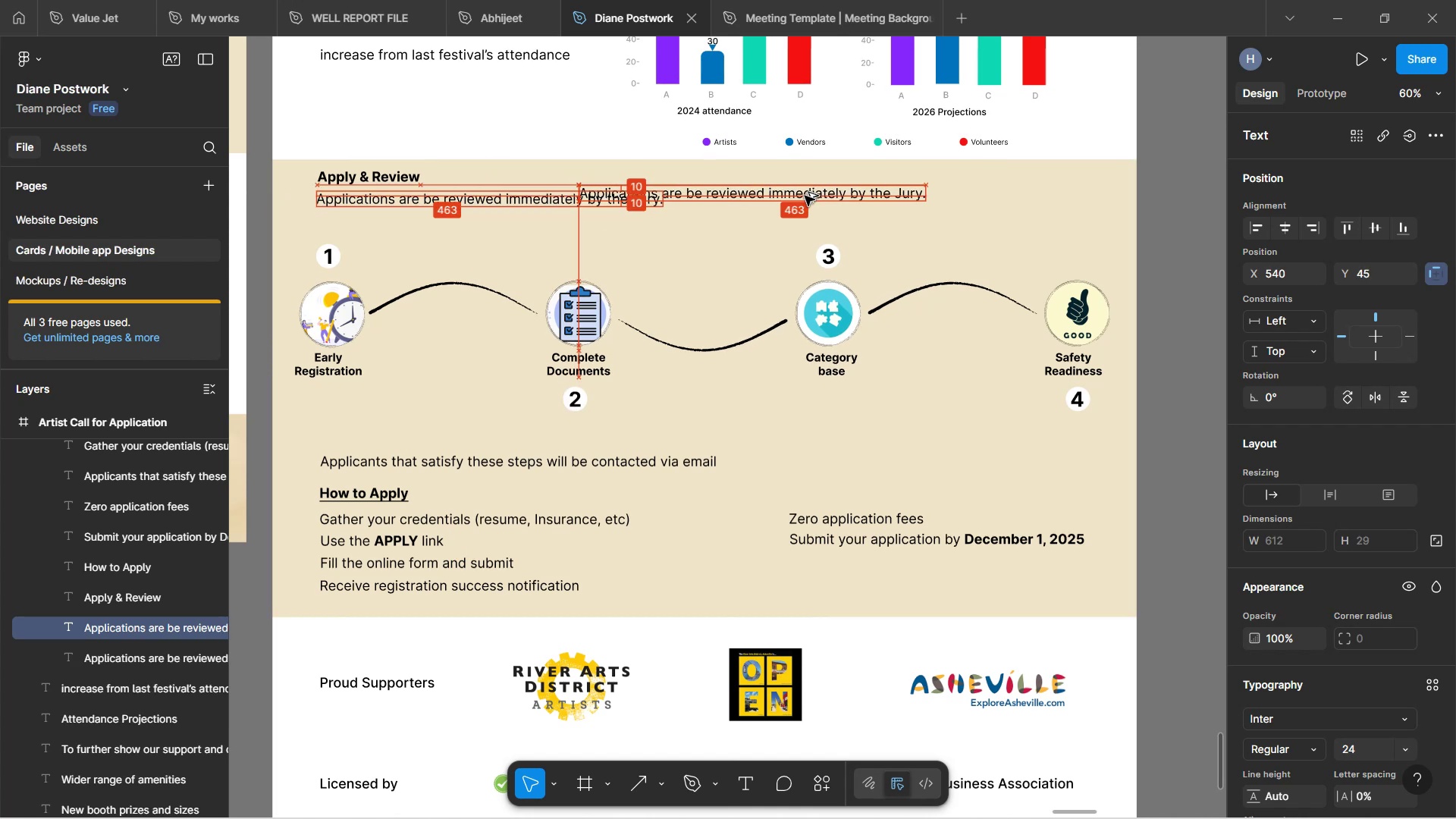 
key(Alt+AltLeft)
 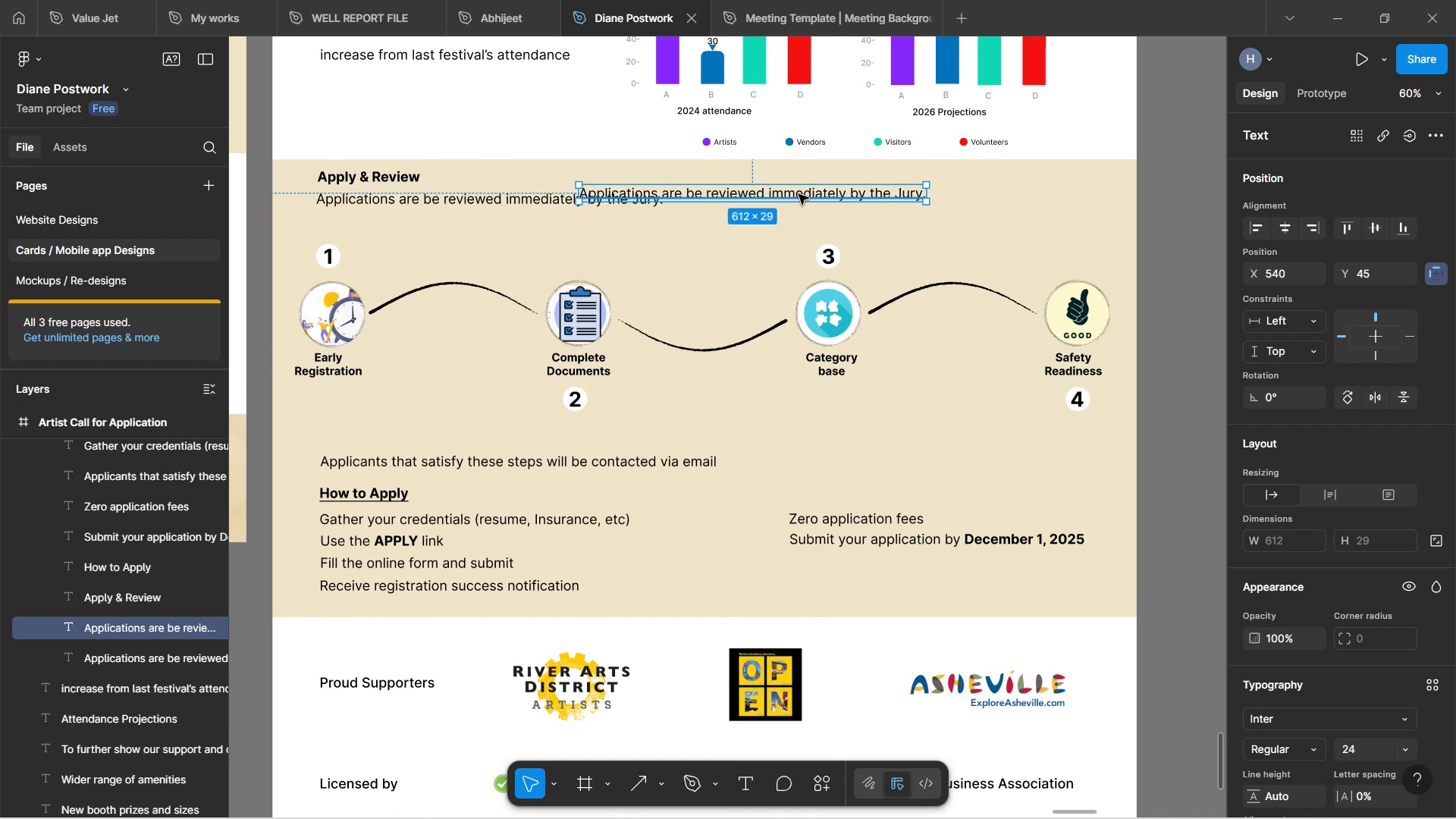 
left_click_drag(start_coordinate=[798, 193], to_coordinate=[890, 199])
 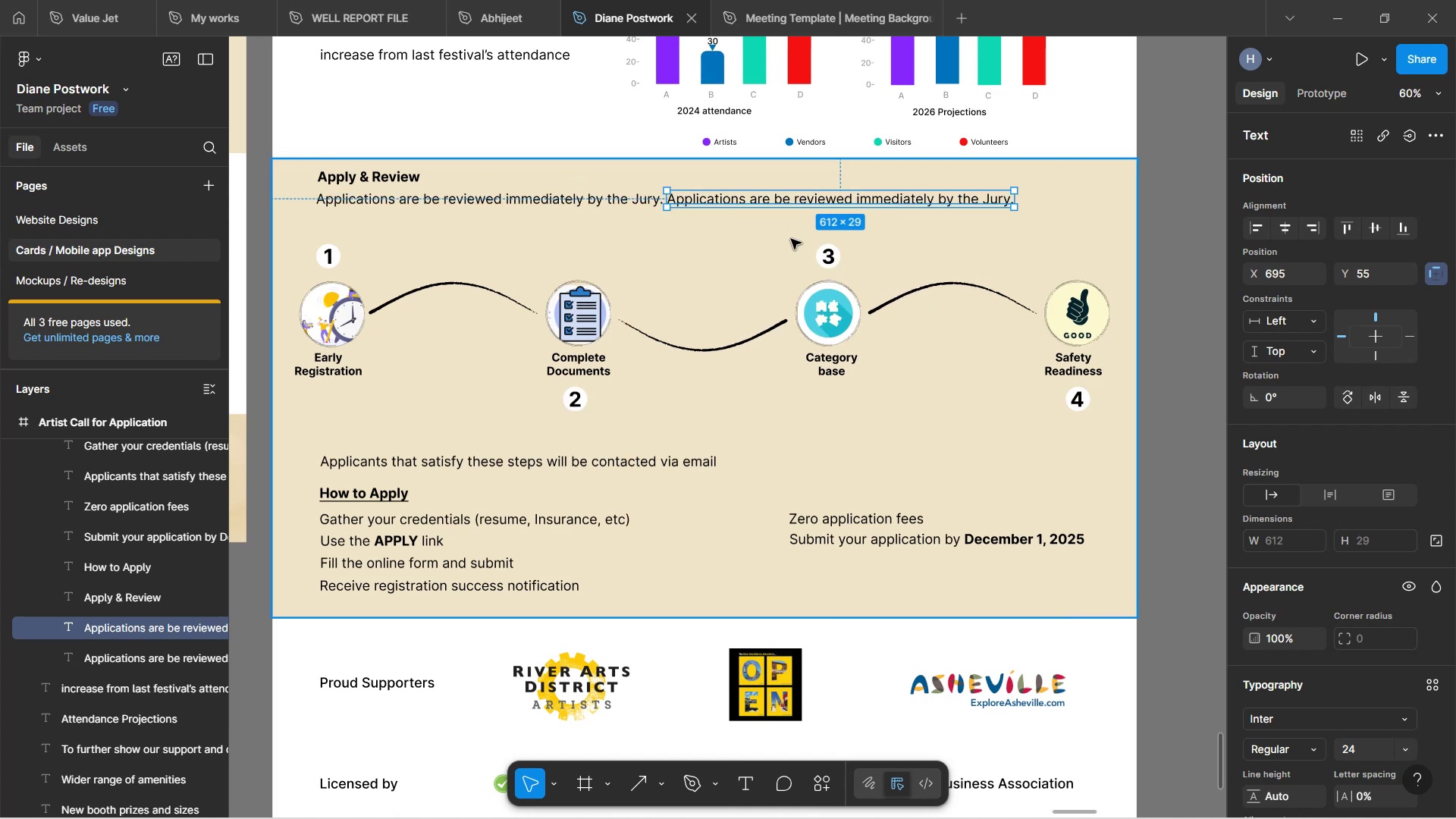 
hold_key(key=ControlLeft, duration=0.5)
scroll: coordinate [759, 246], scroll_direction: up, amount: 4.0
 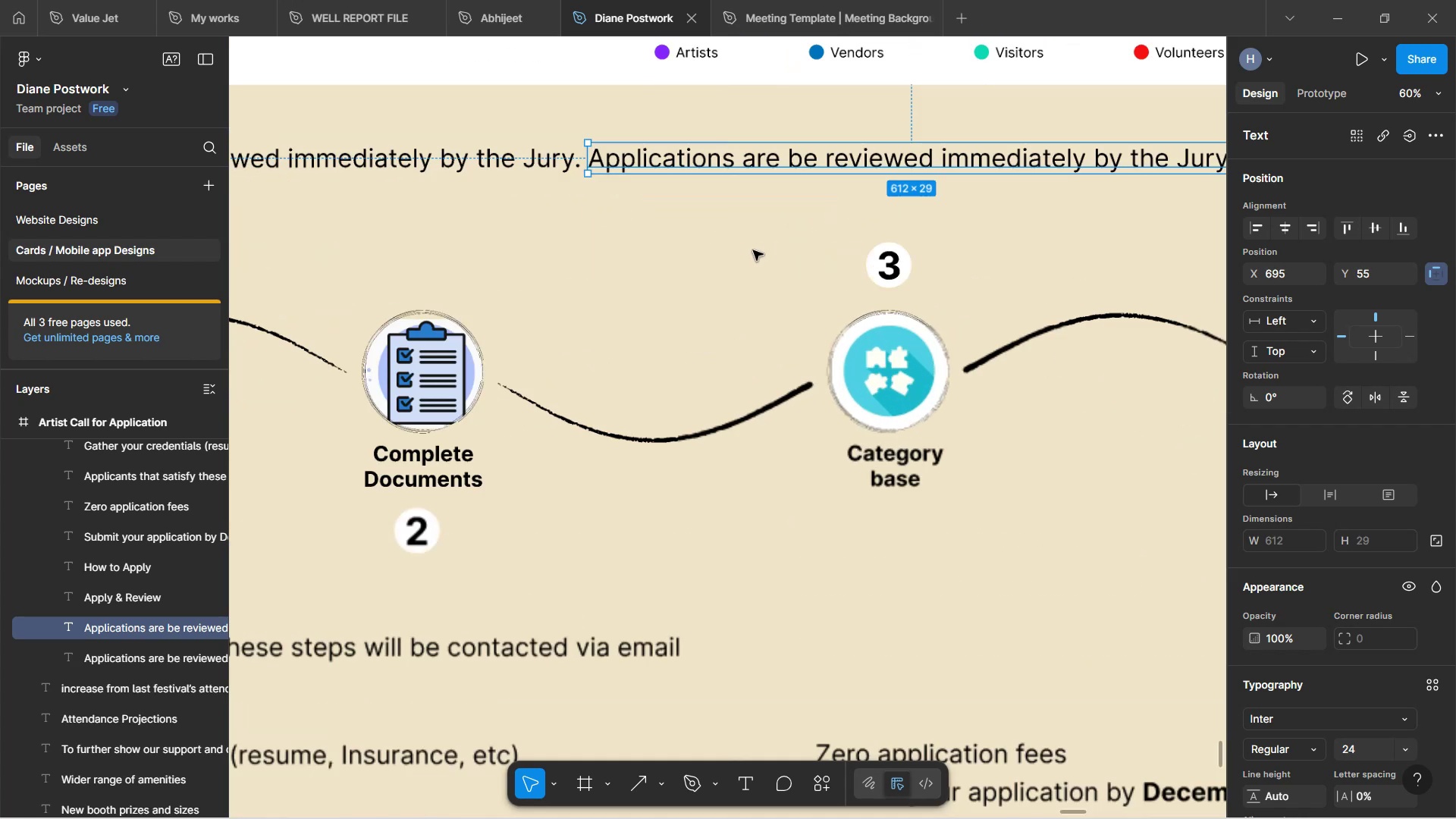 
left_click([740, 253])
 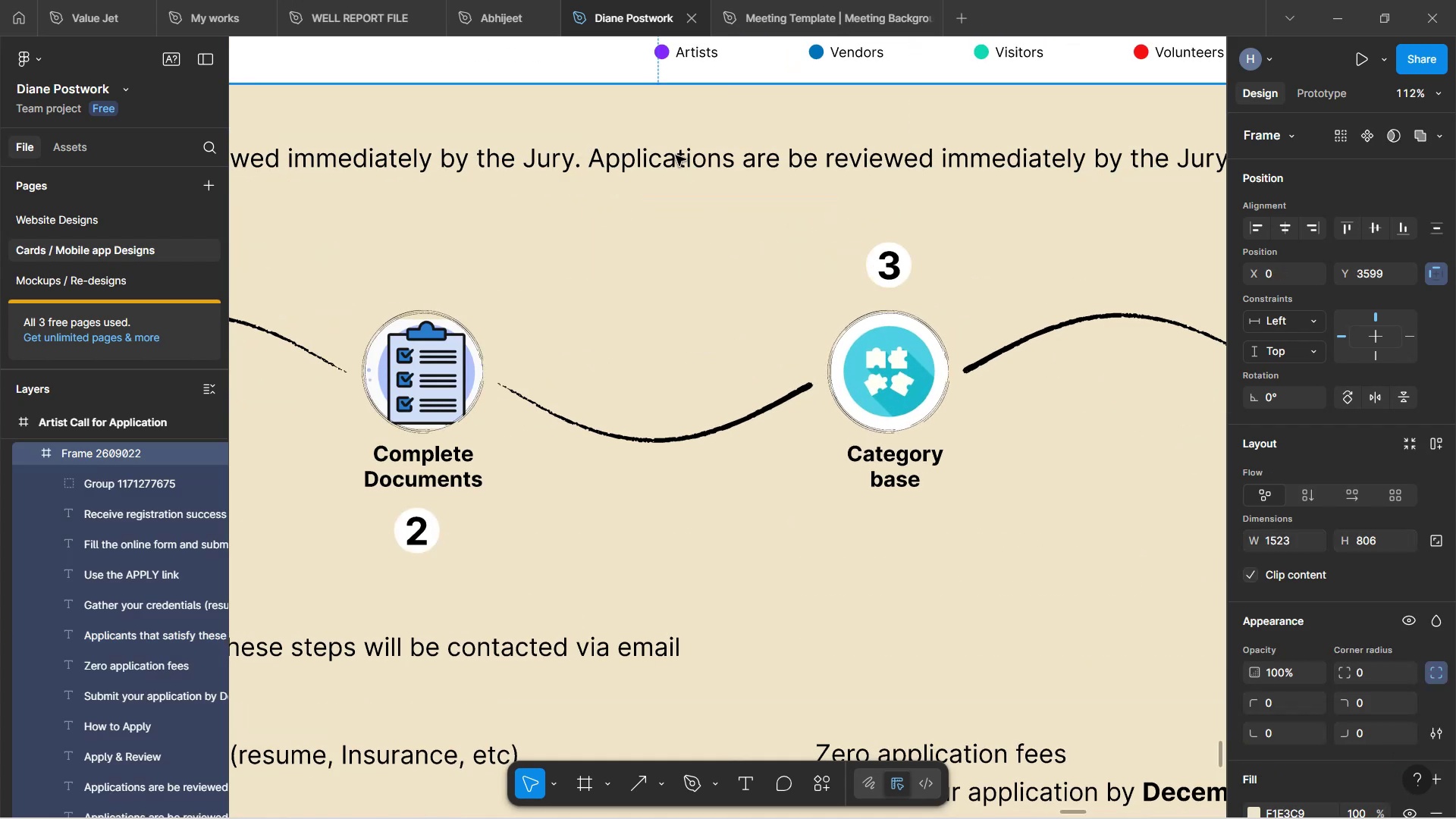 
hold_key(key=ControlLeft, duration=1.04)
scroll: coordinate [665, 193], scroll_direction: down, amount: 4.0
 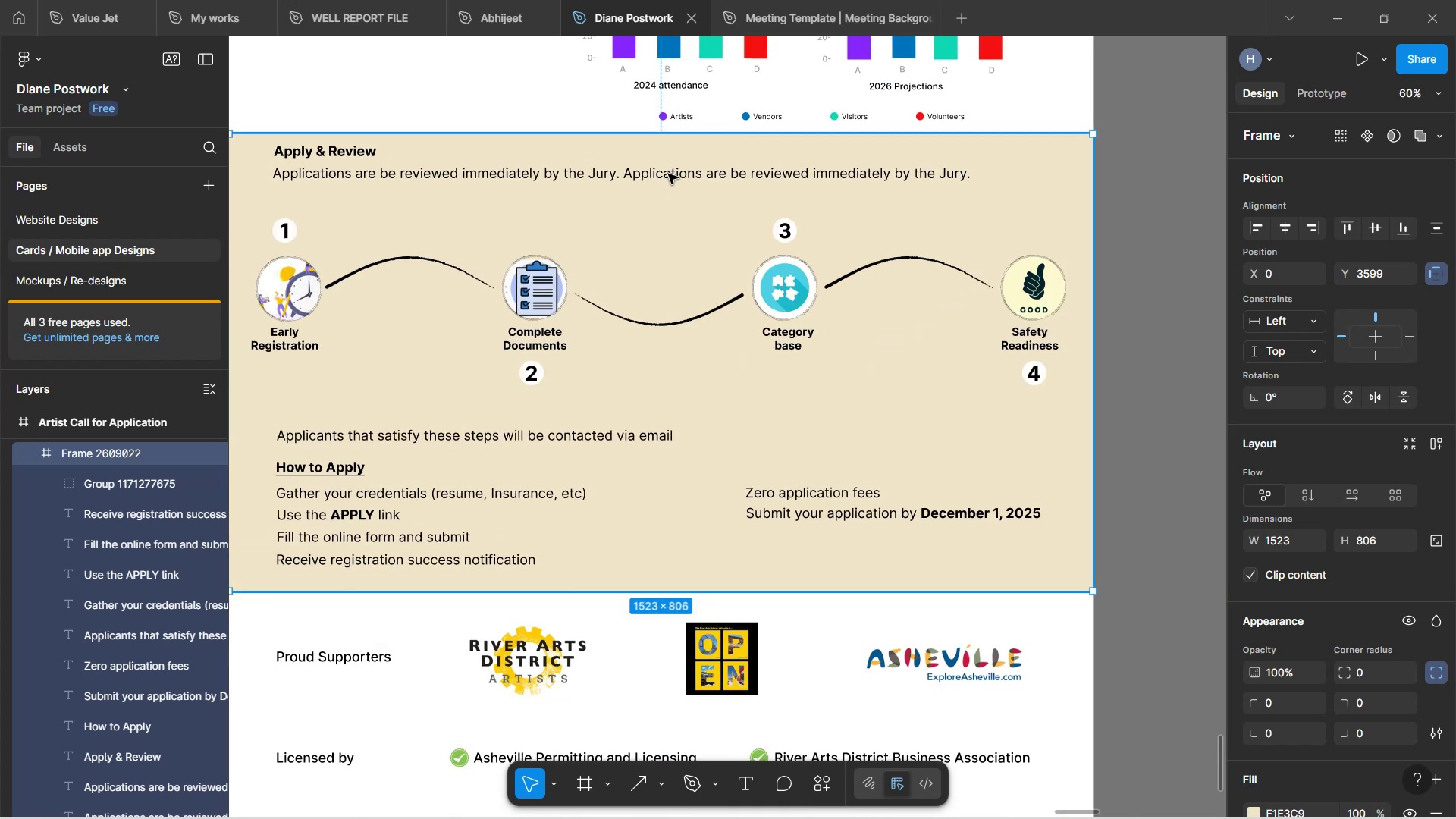 
double_click([668, 174])
 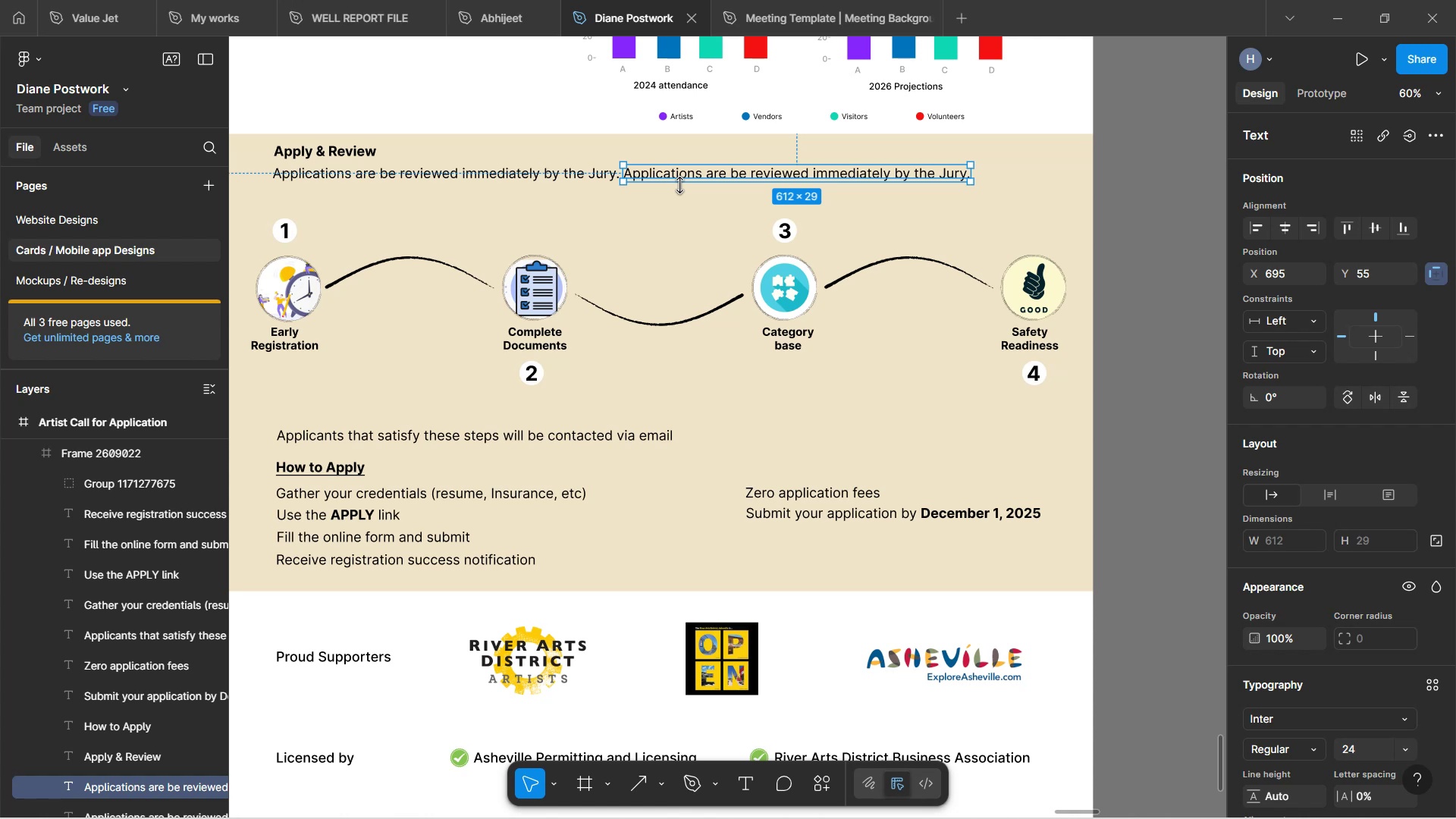 
wait(31.93)
 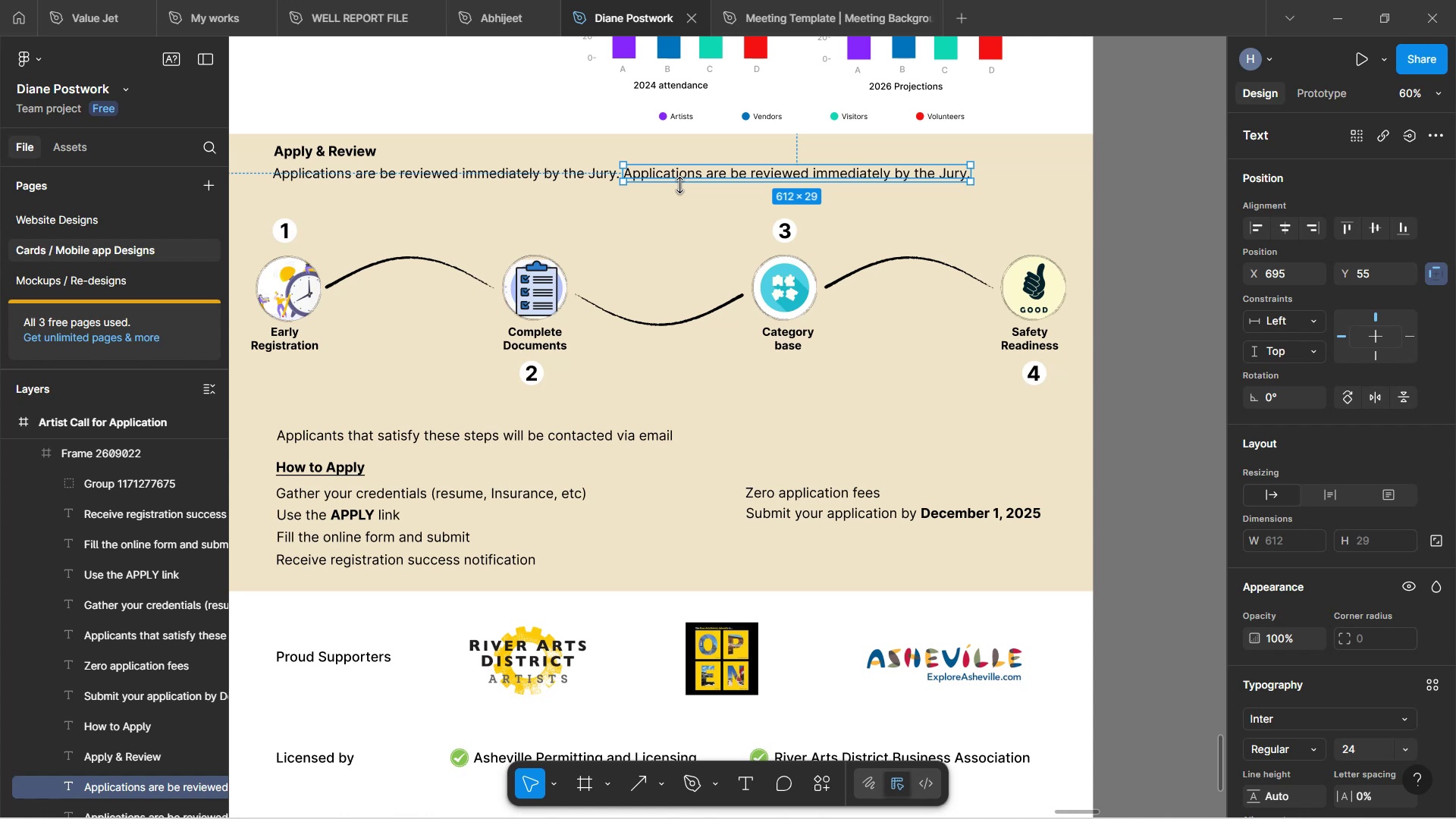 
left_click_drag(start_coordinate=[400, 173], to_coordinate=[393, 168])
 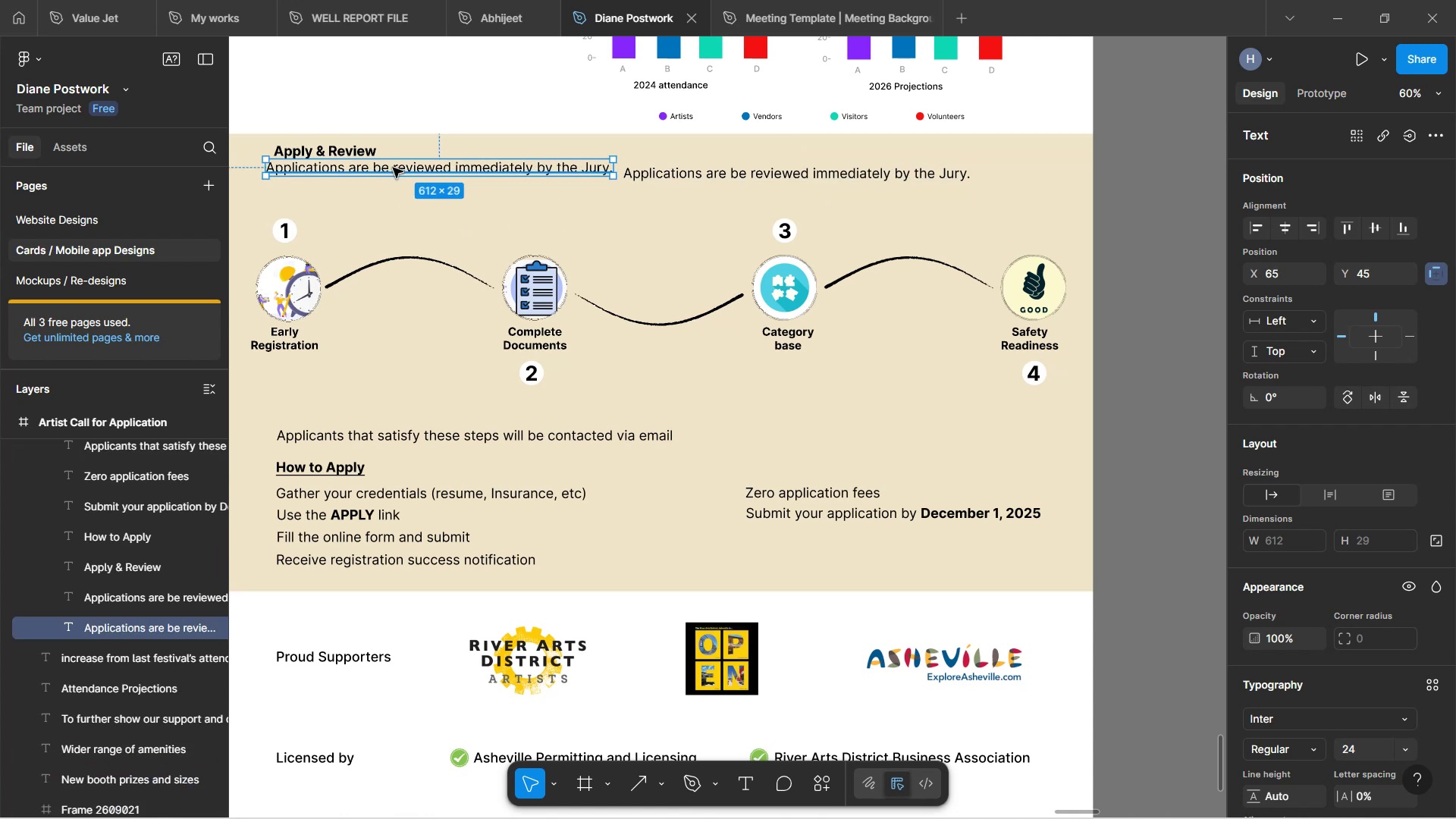 
left_click([393, 168])
 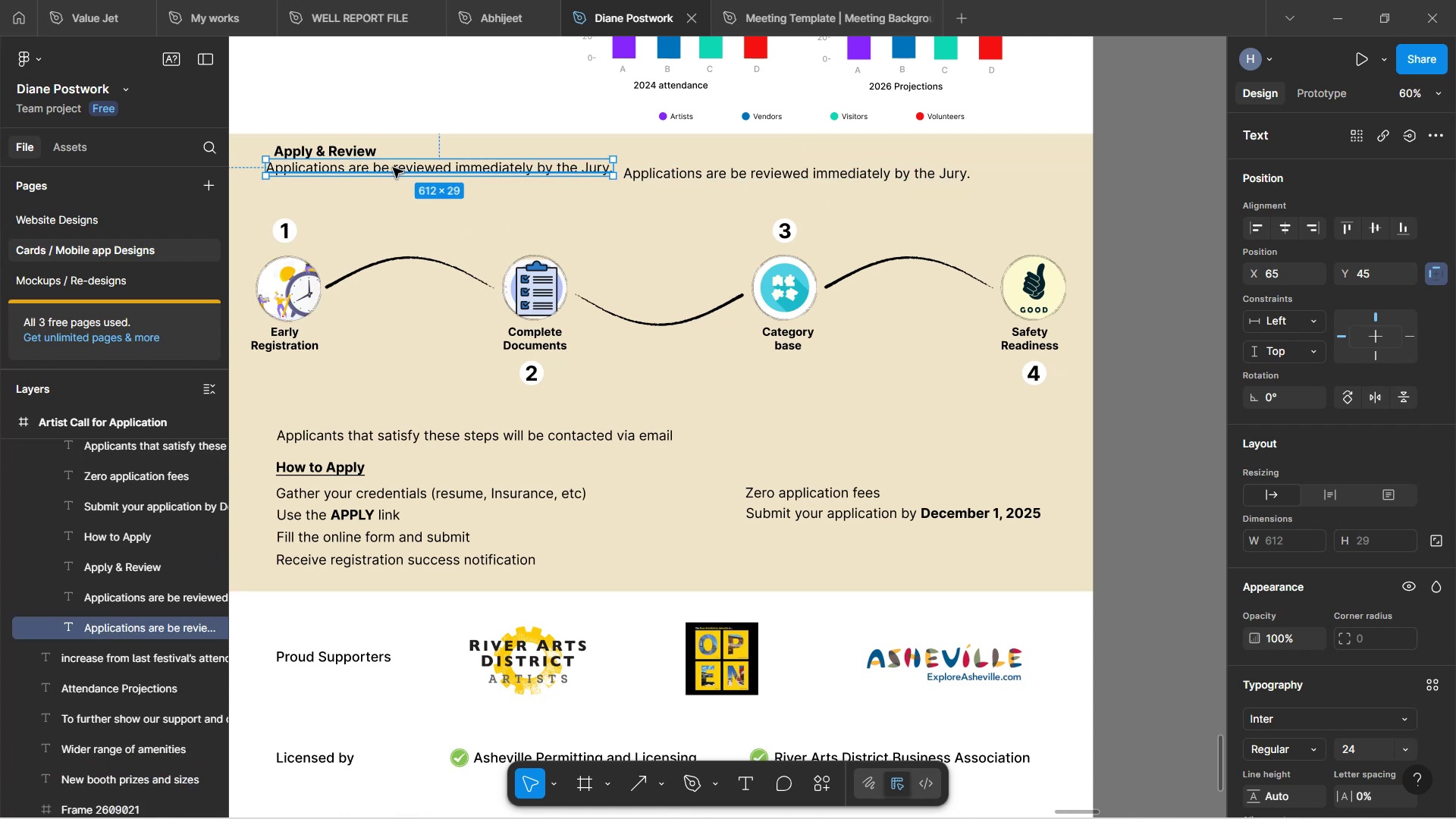 
key(Control+Z)
 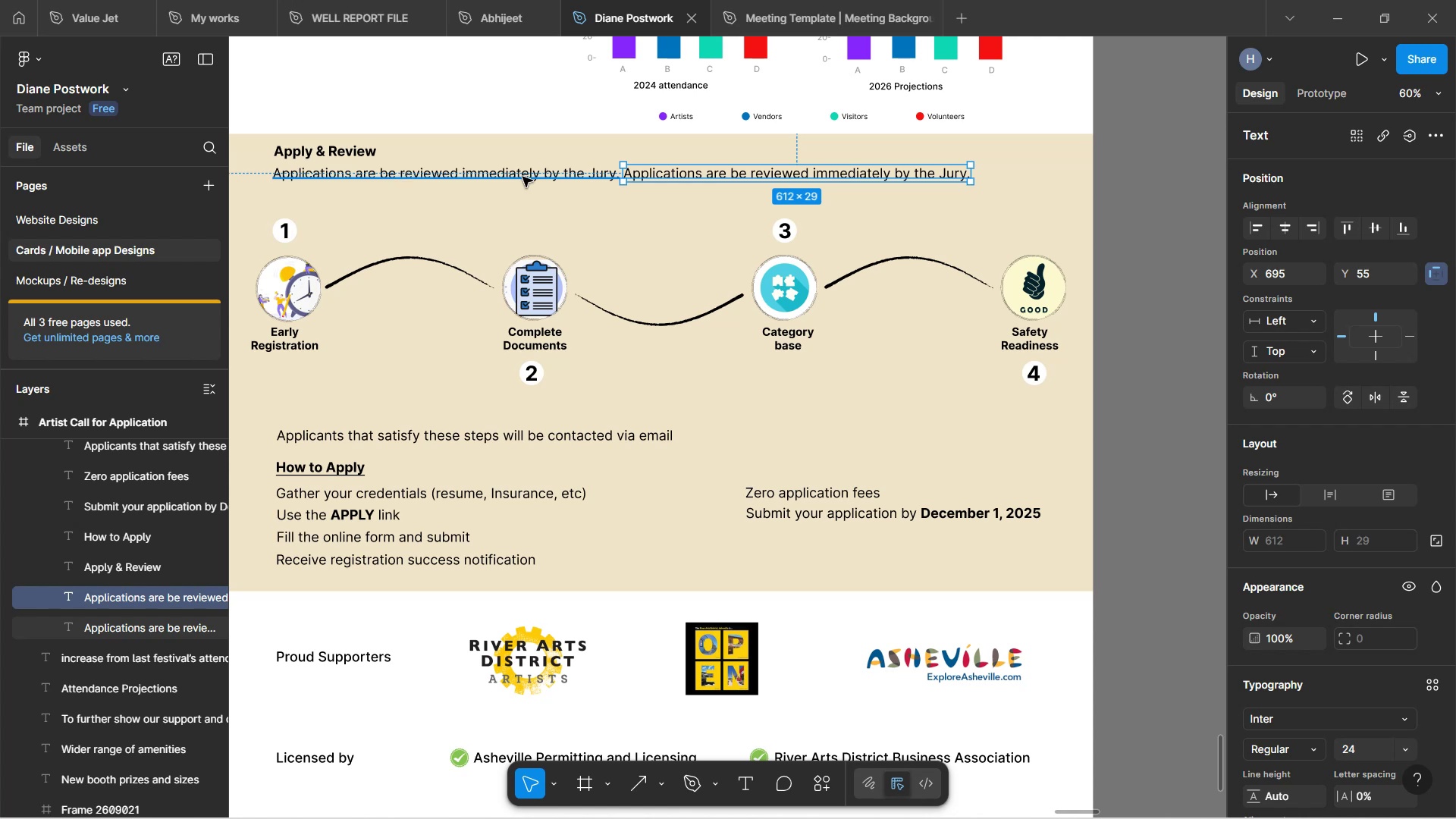 
wait(7.14)
 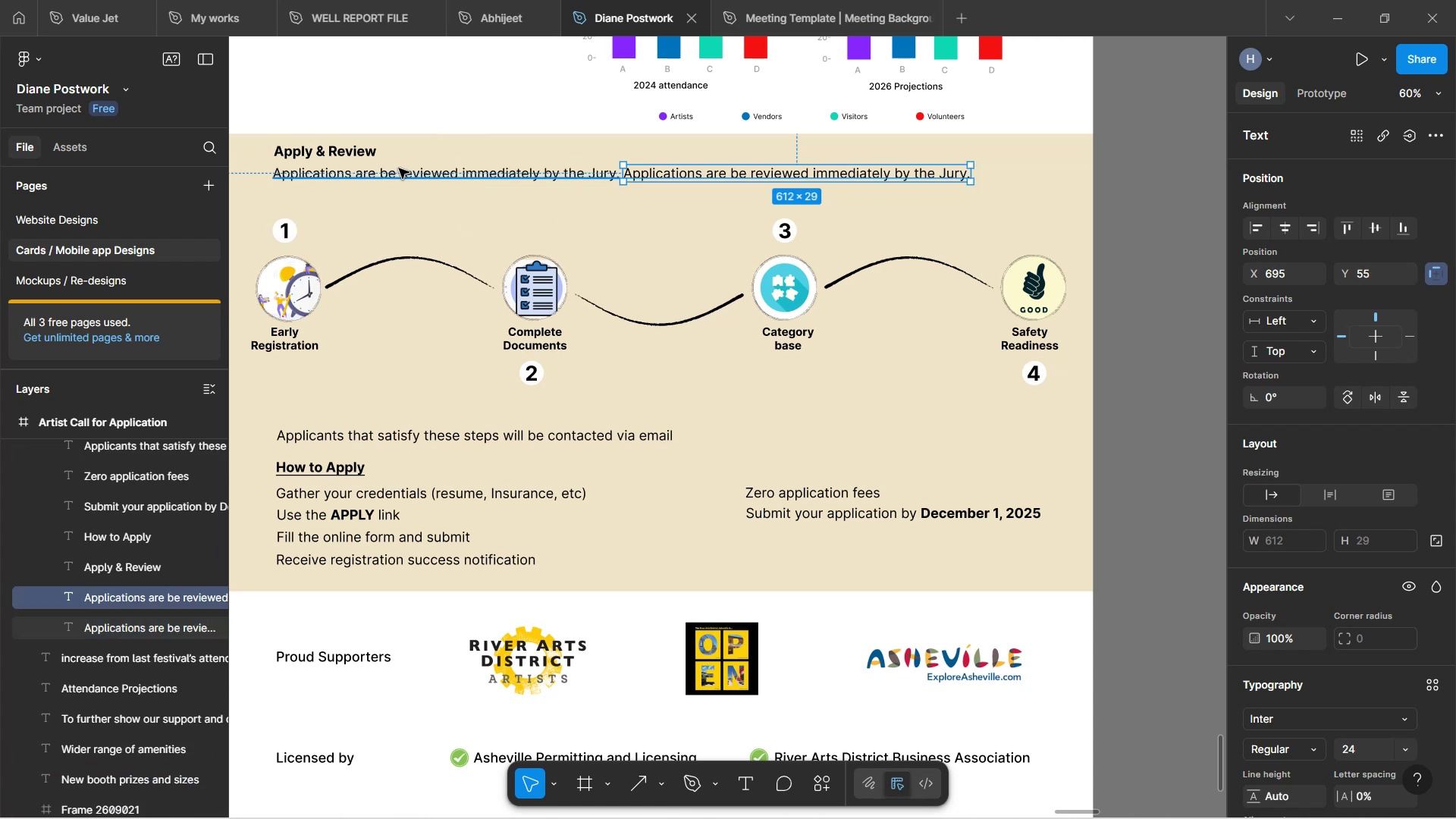 
double_click([425, 175])
 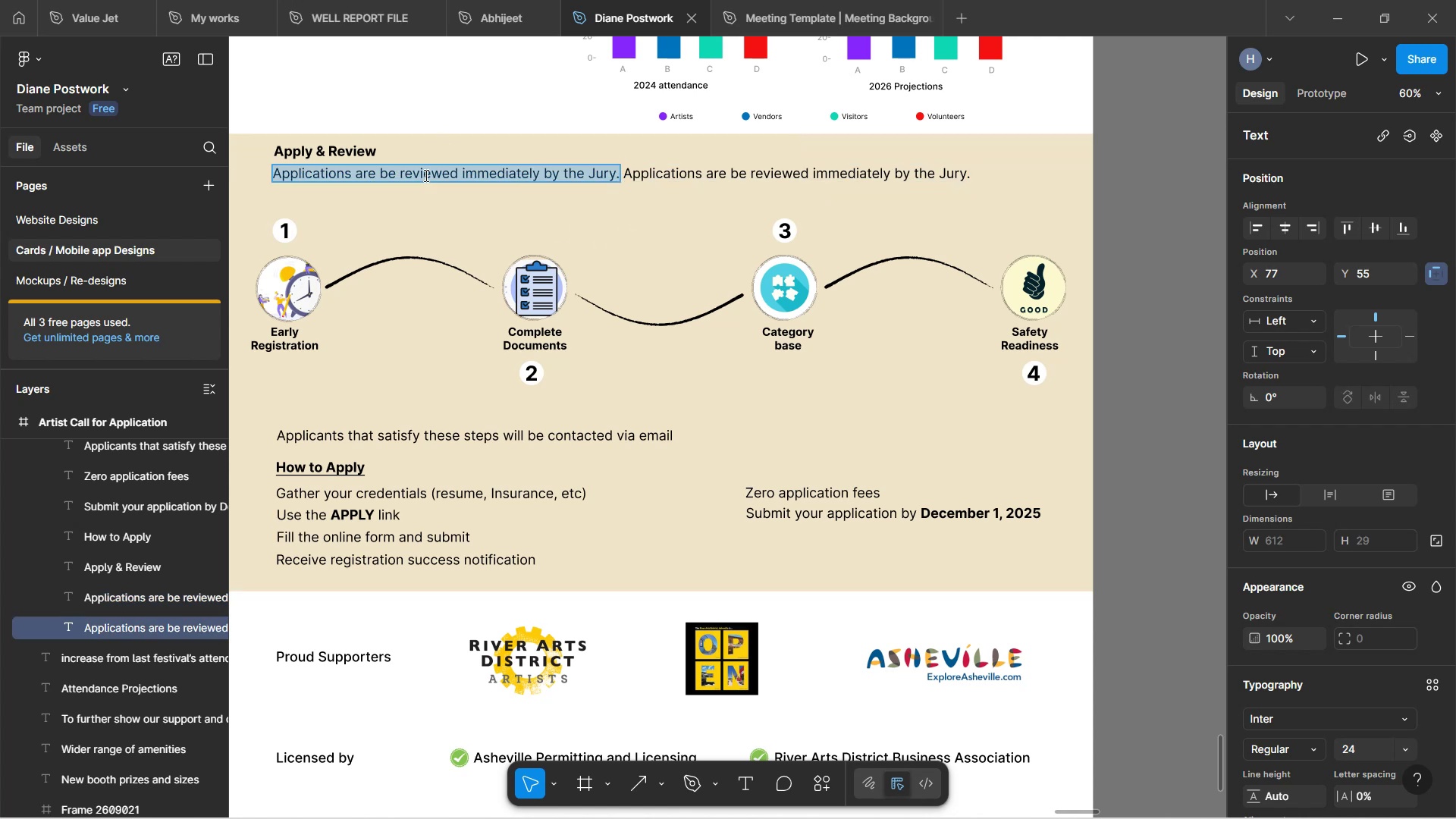 
left_click([425, 175])
 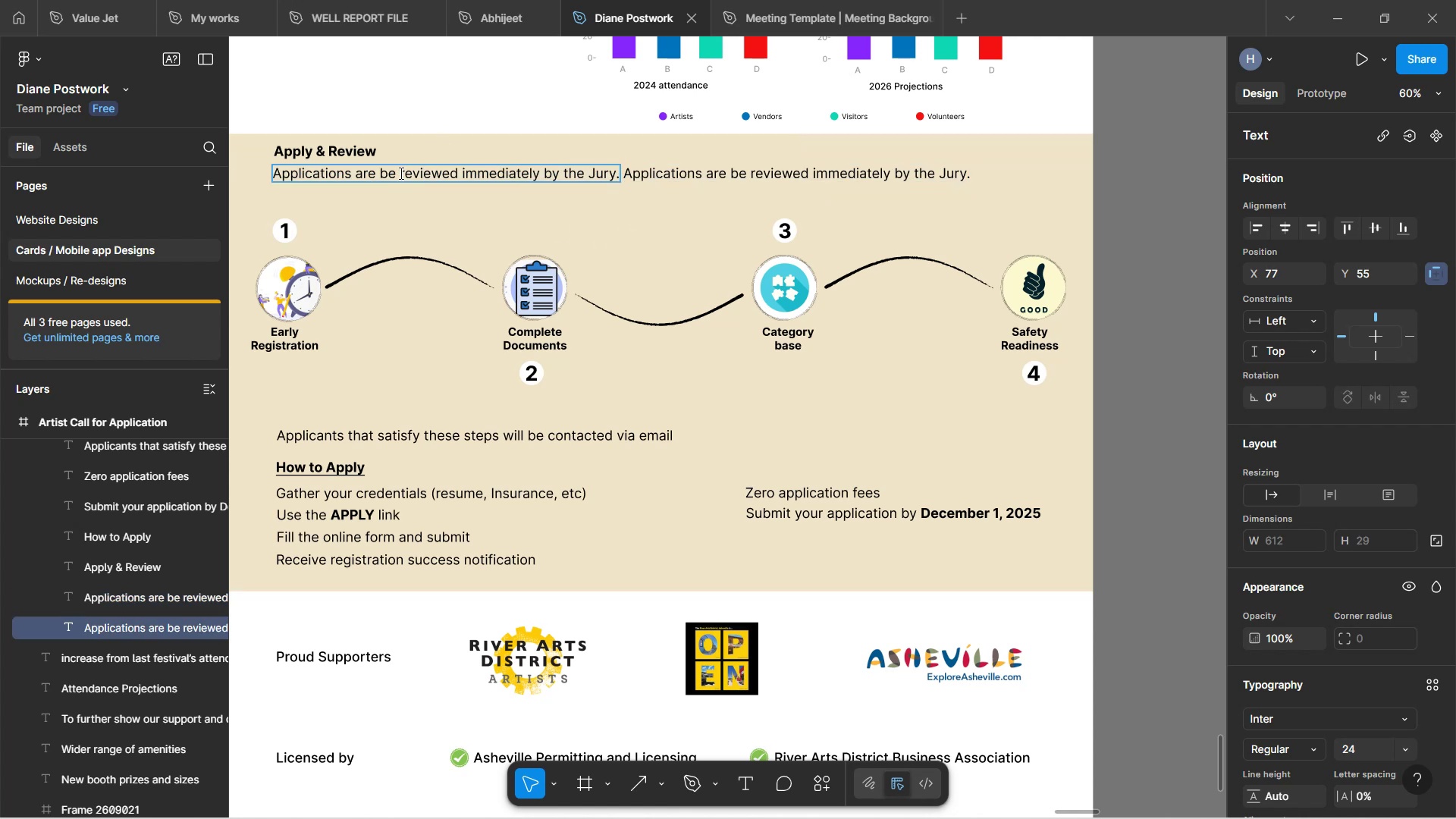 
left_click([402, 173])
 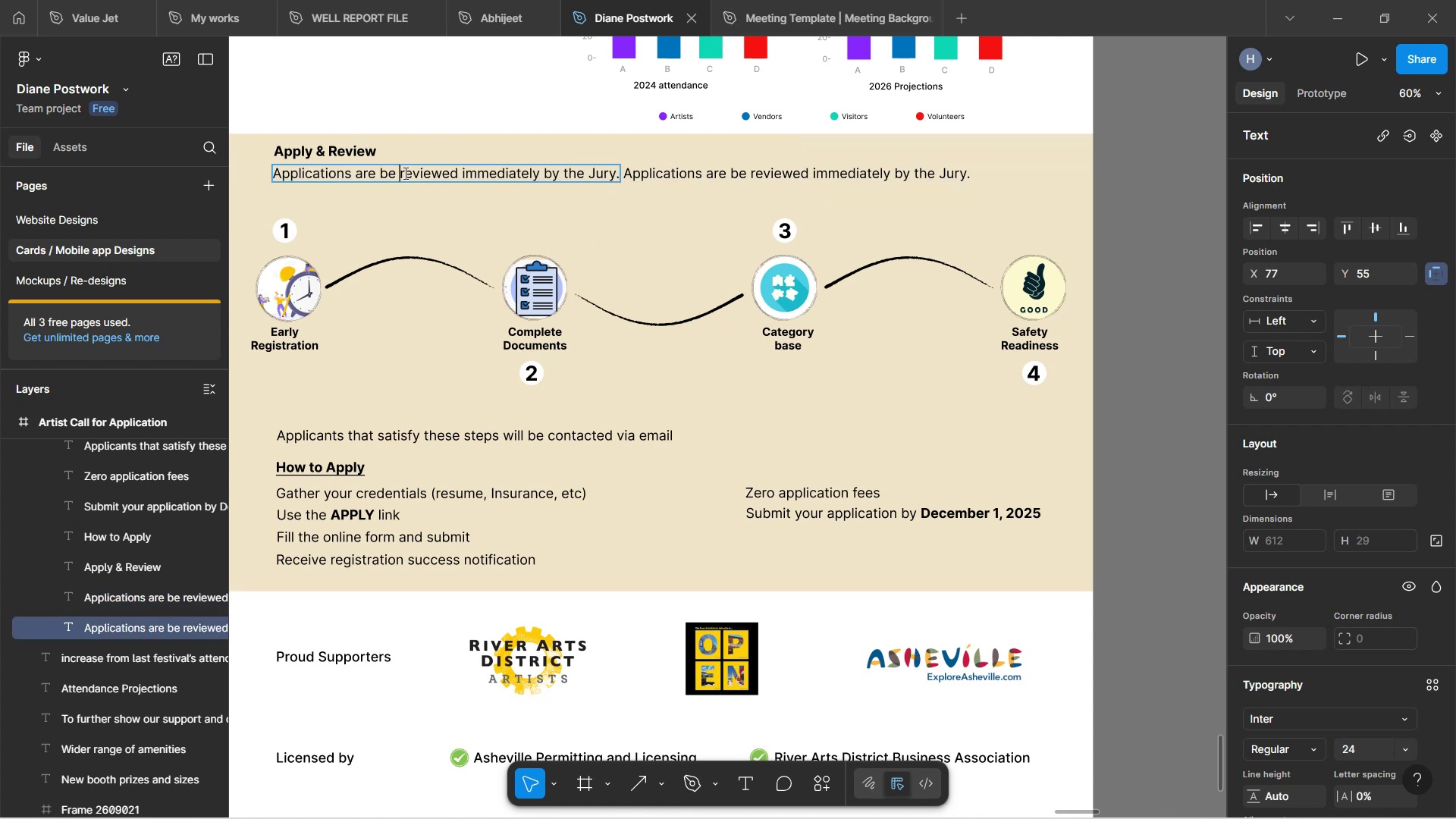 
key(Backspace)
 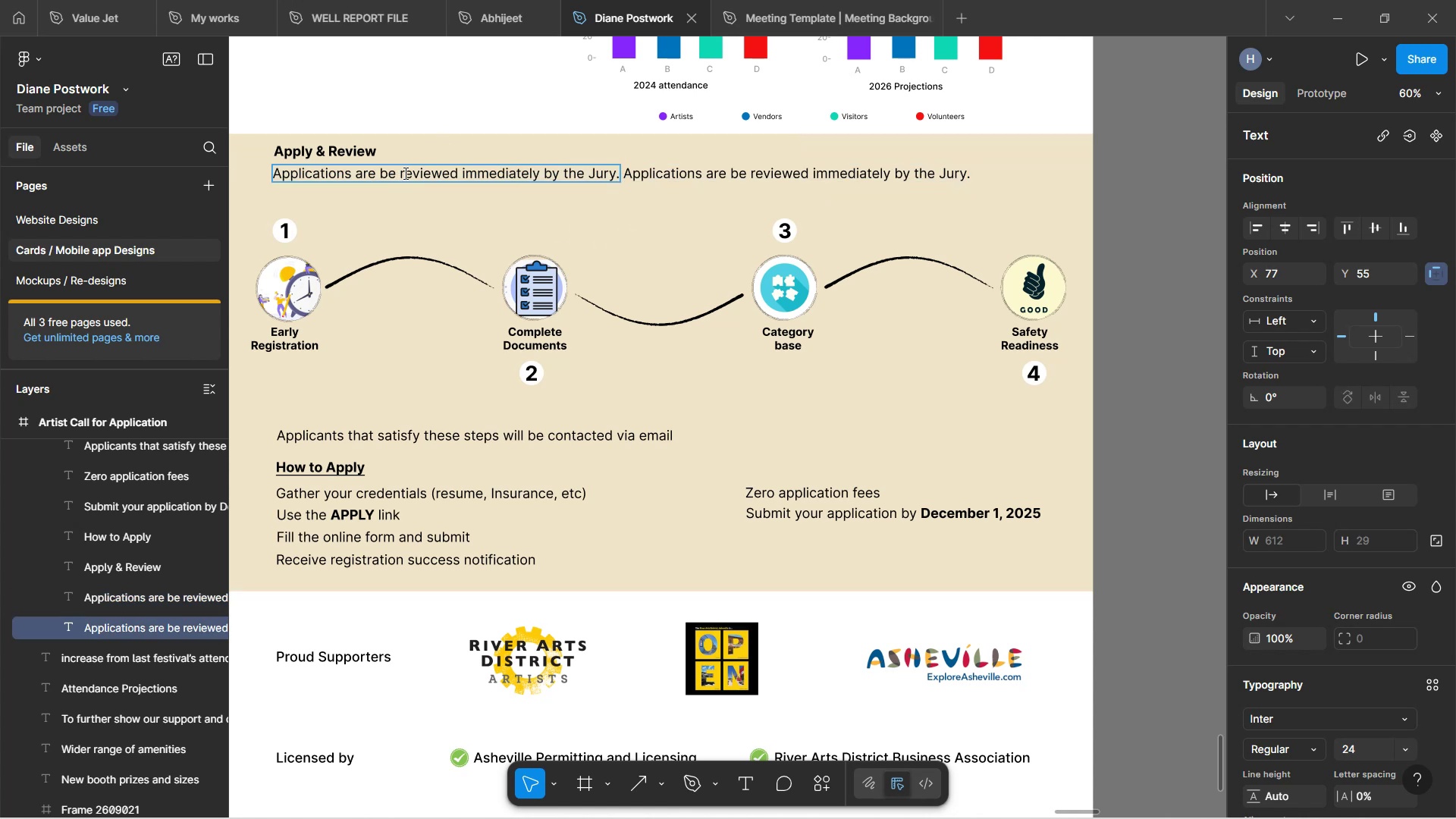 
key(Backspace)
 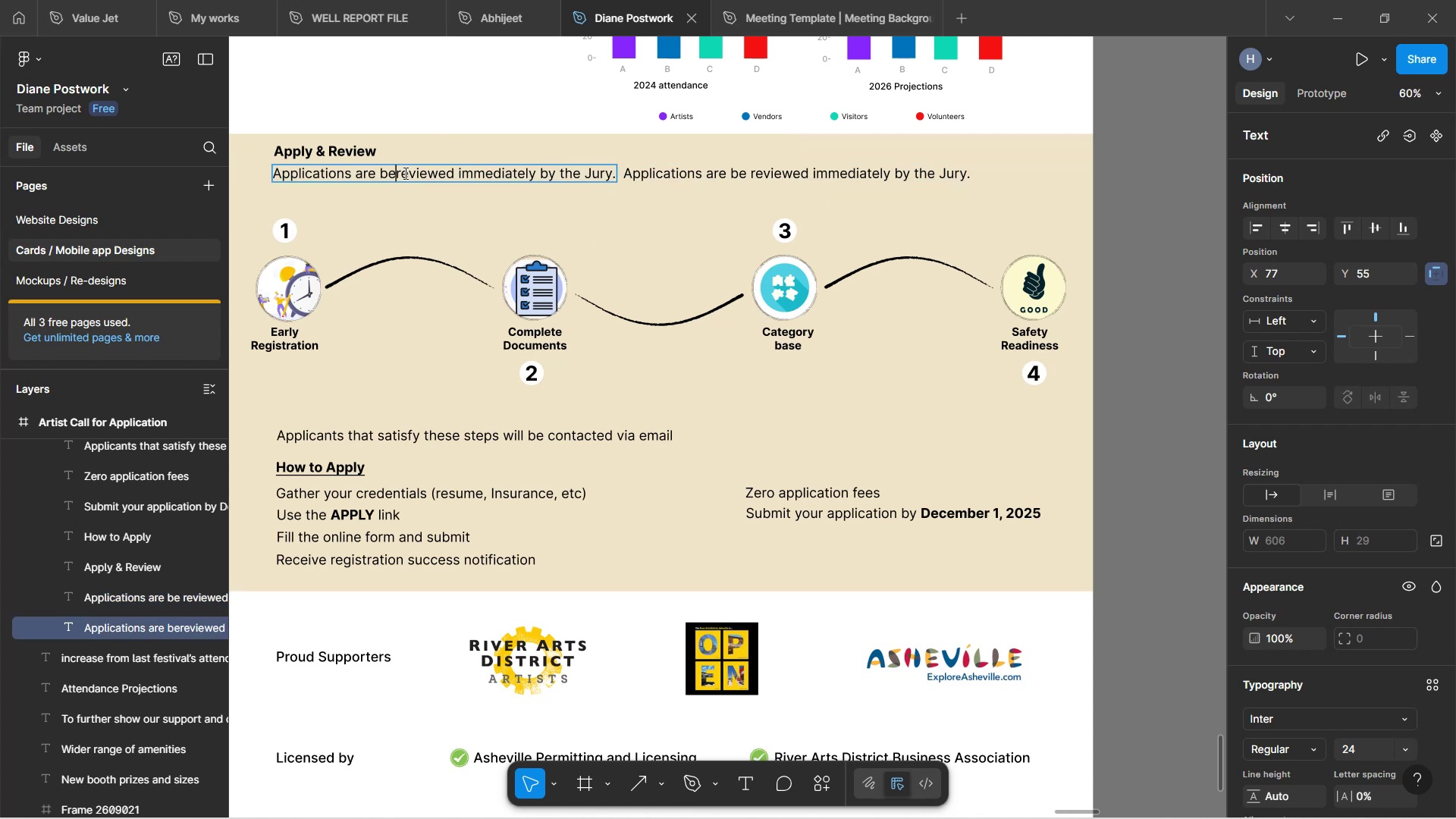 
key(Backspace)
 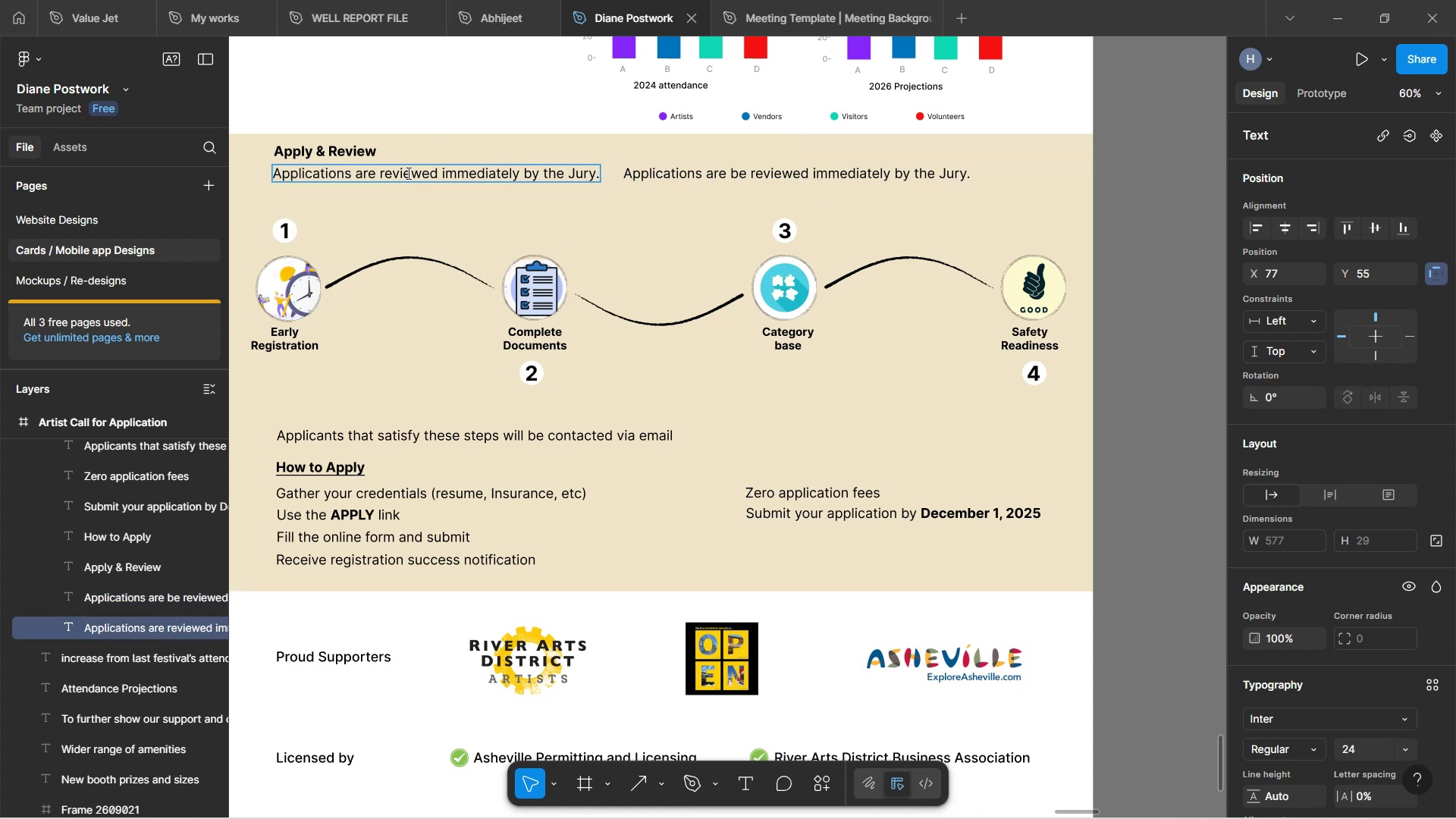 
left_click([715, 240])
 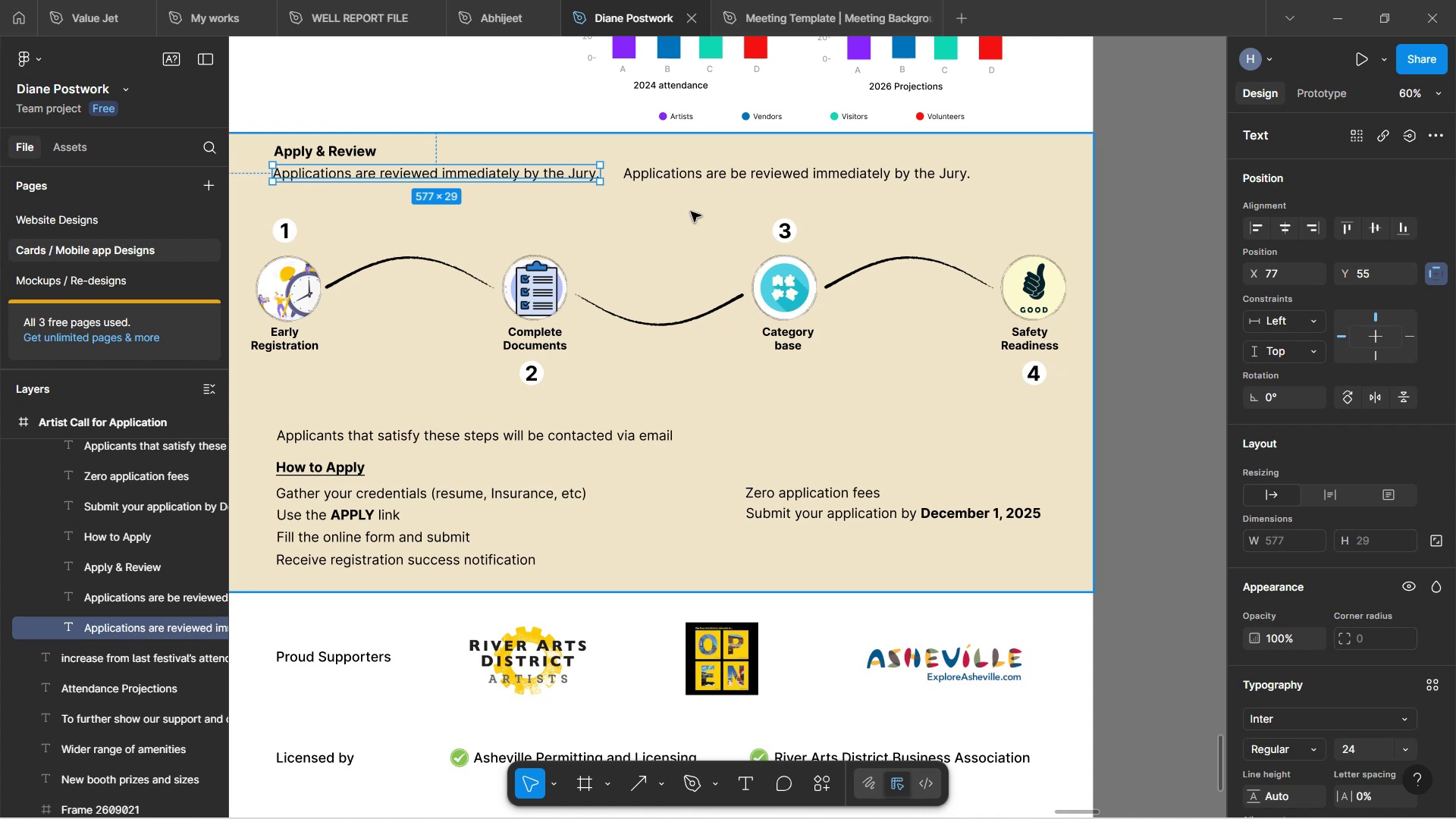 
wait(12.37)
 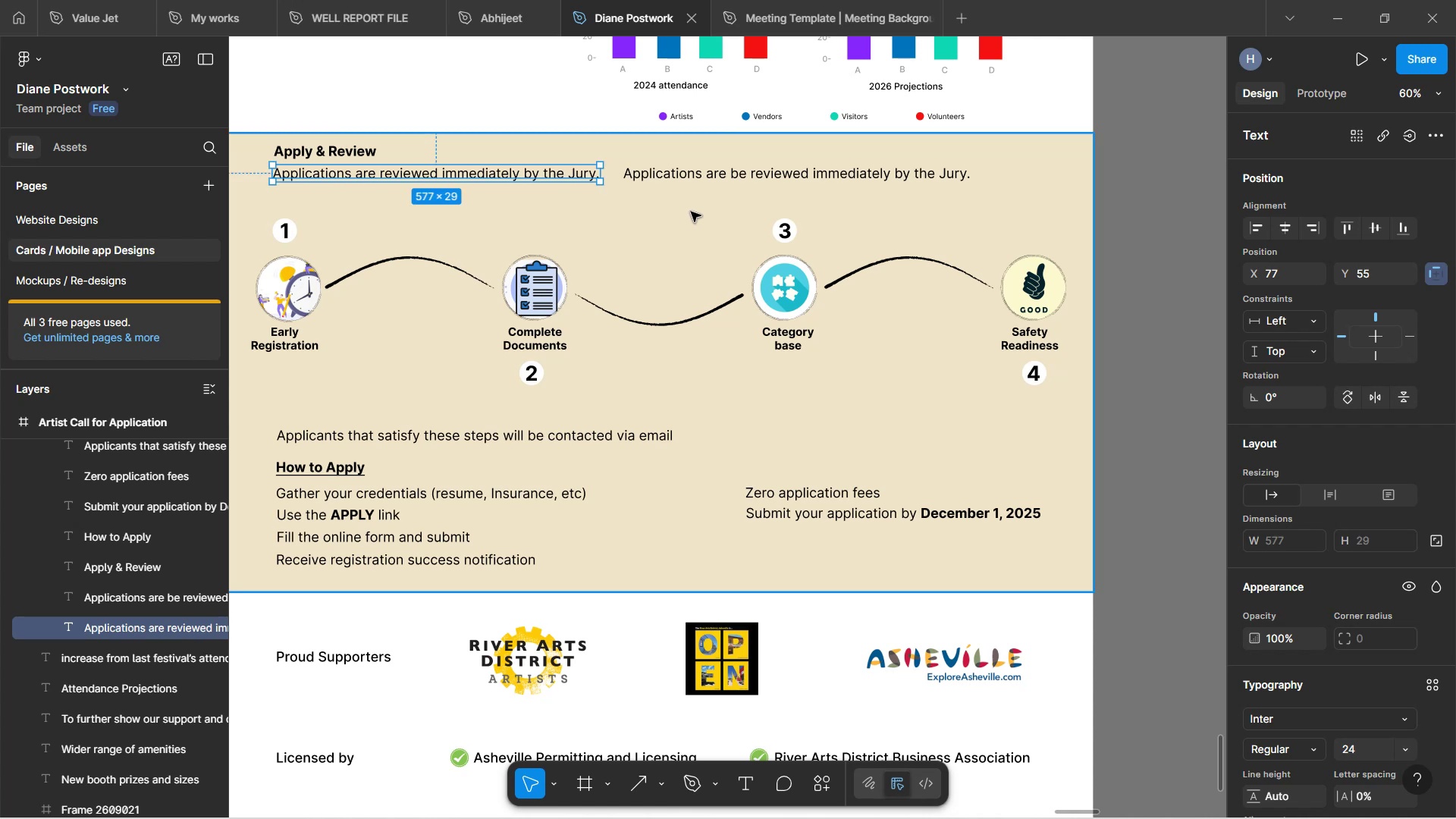 
double_click([719, 176])
 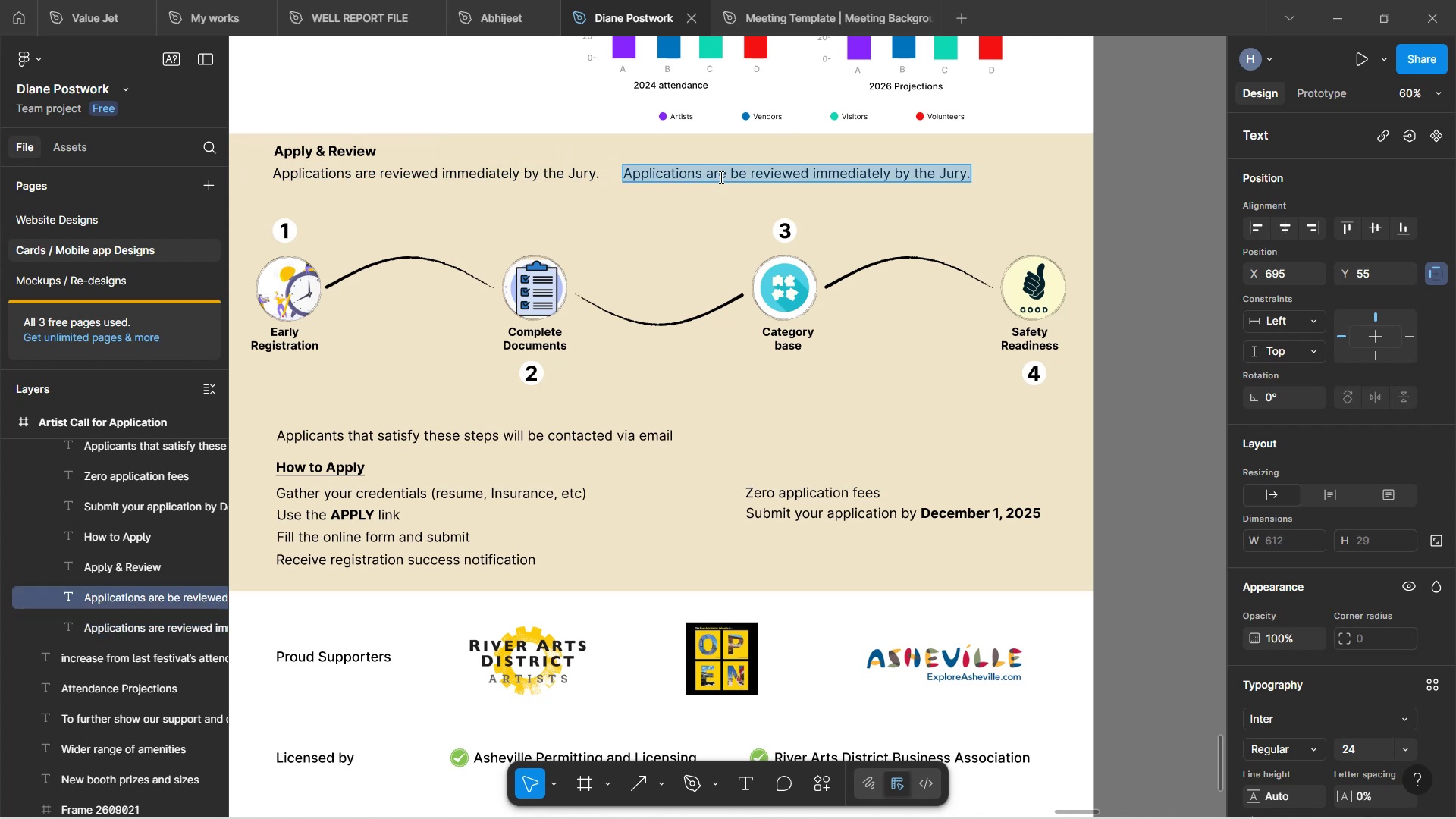 
type(The review p)
 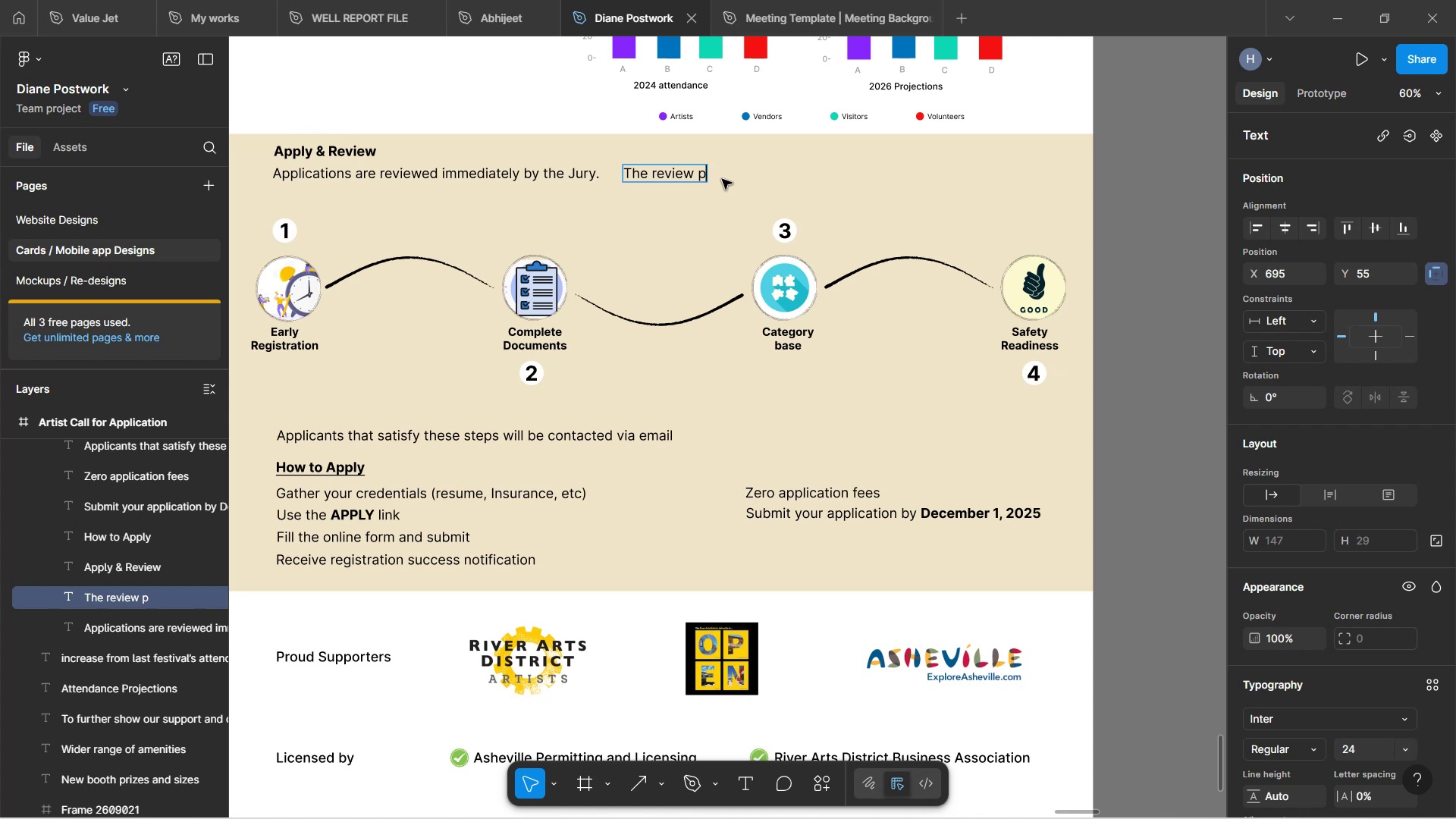 
wait(40.85)
 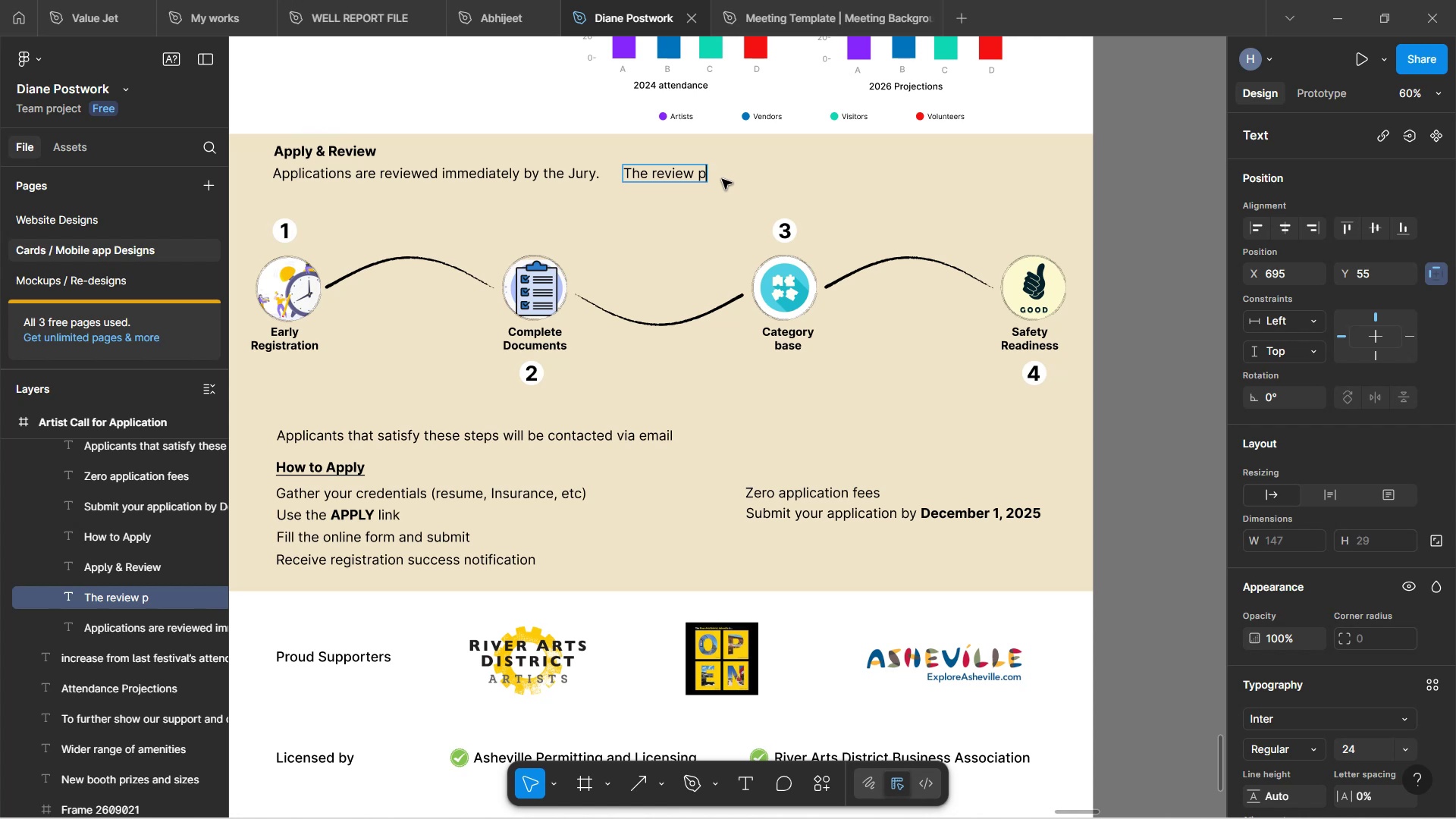 
type(rocess is based on four simple criteria.)
 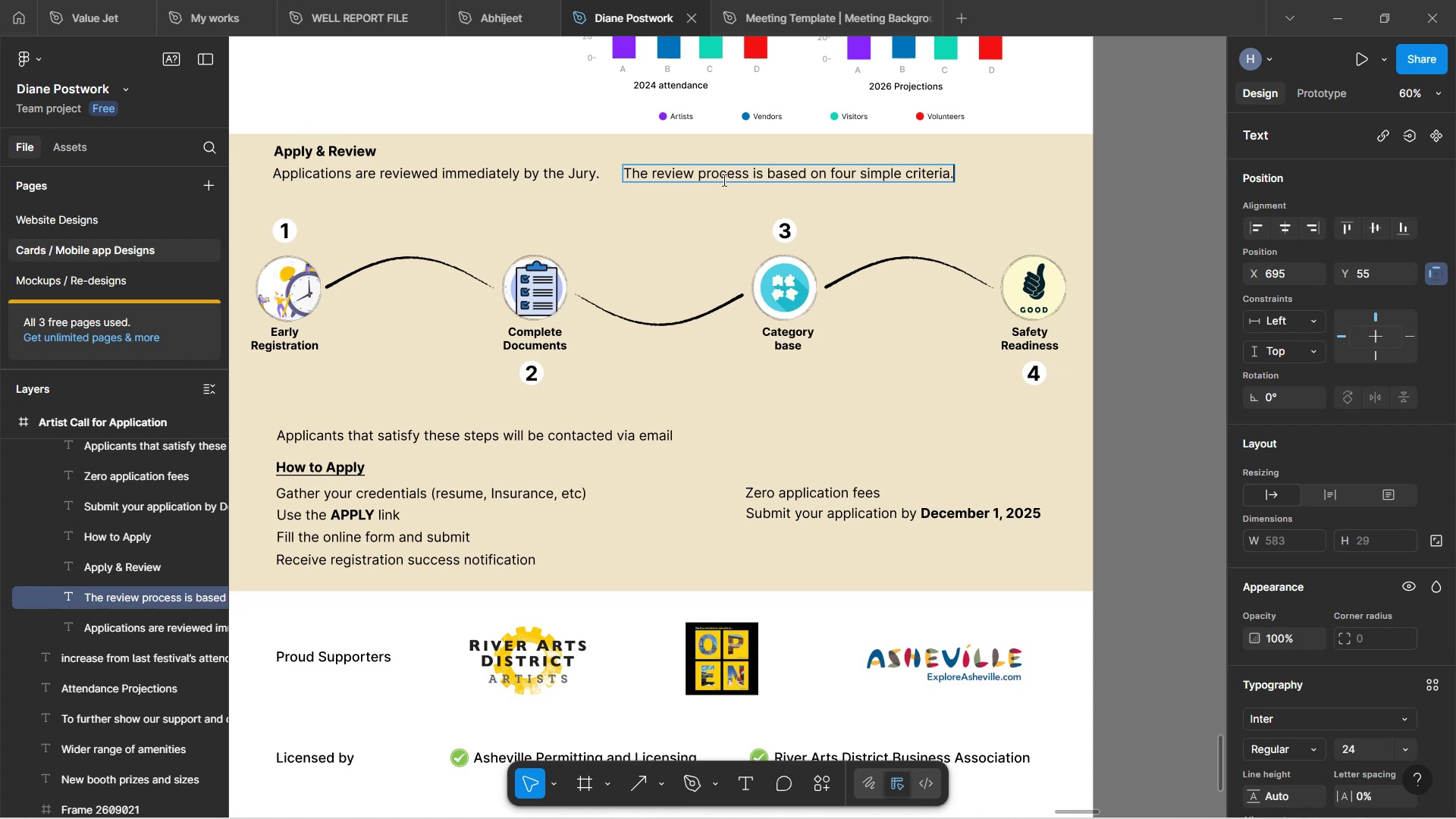 
wait(8.16)
 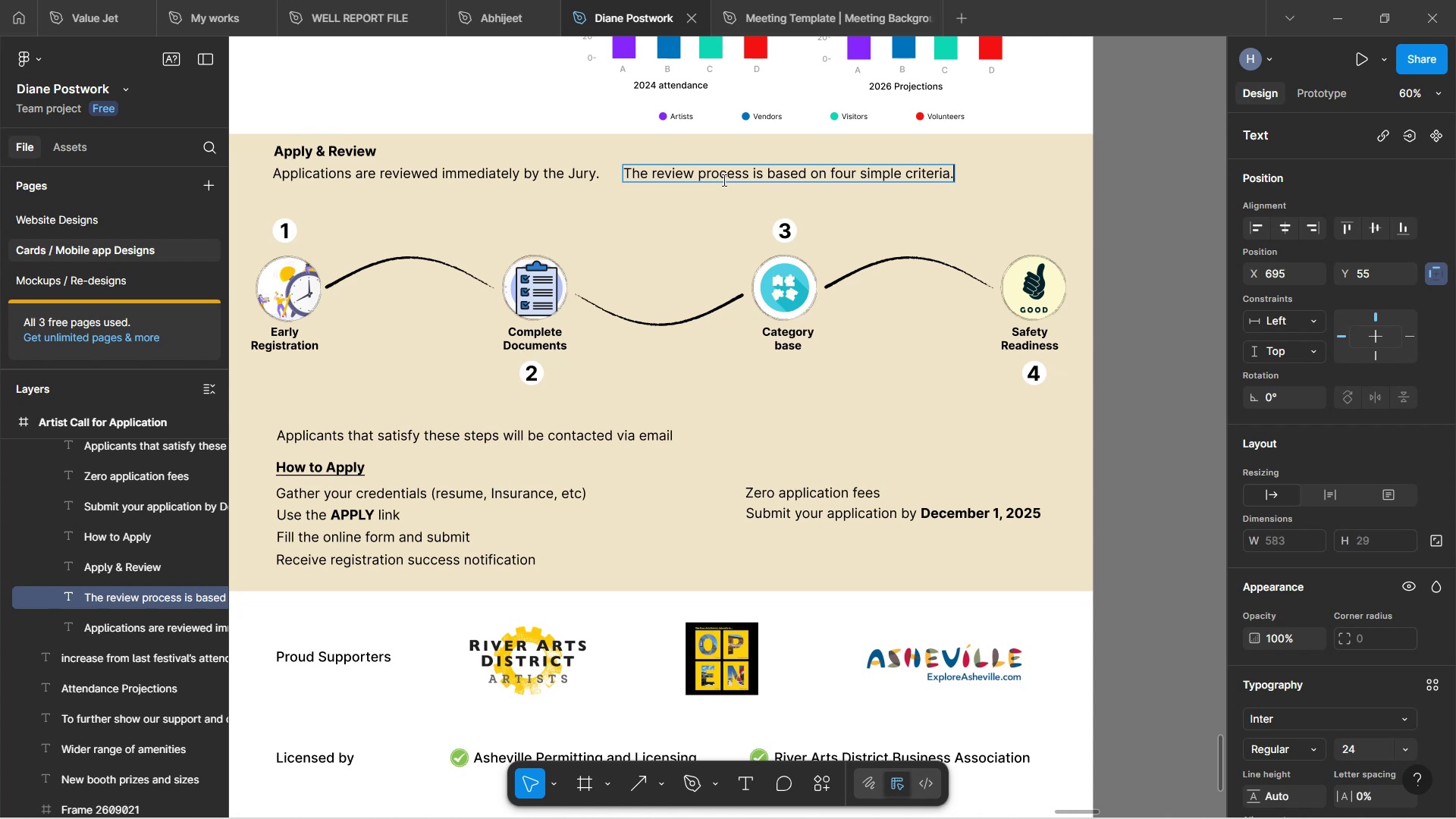 
left_click([663, 206])
 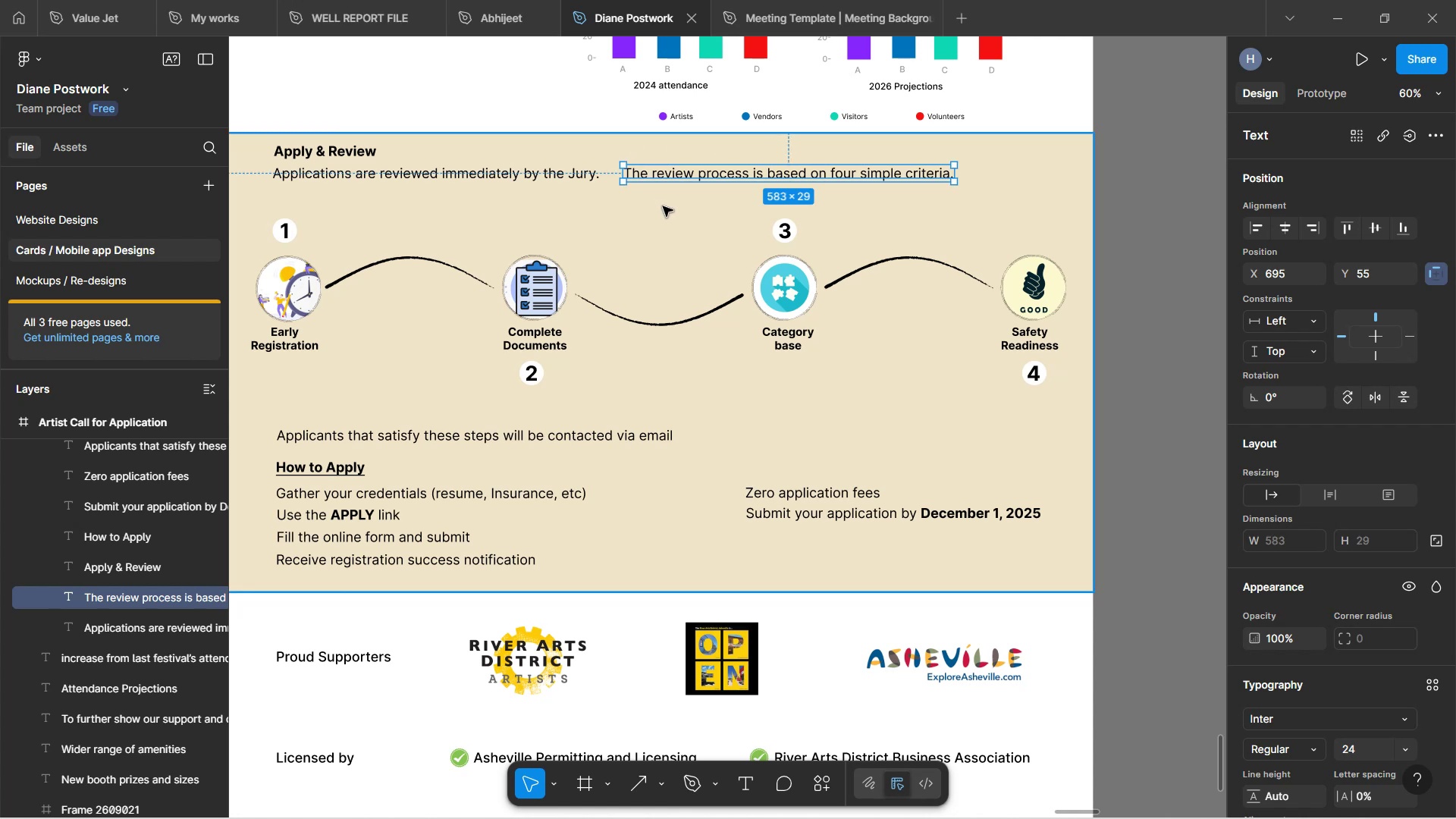 
key(ArrowLeft)
 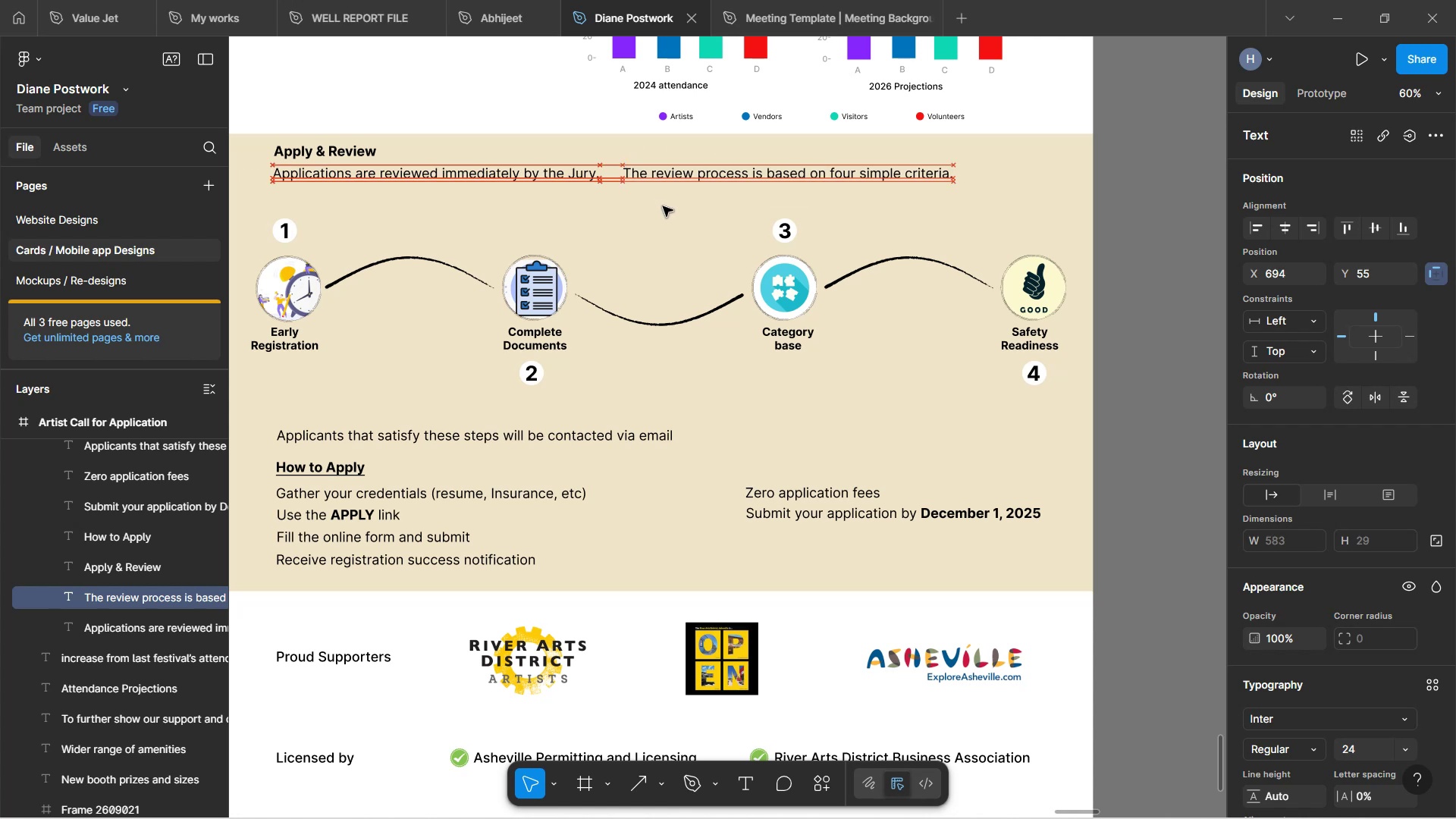 
key(ArrowLeft)
 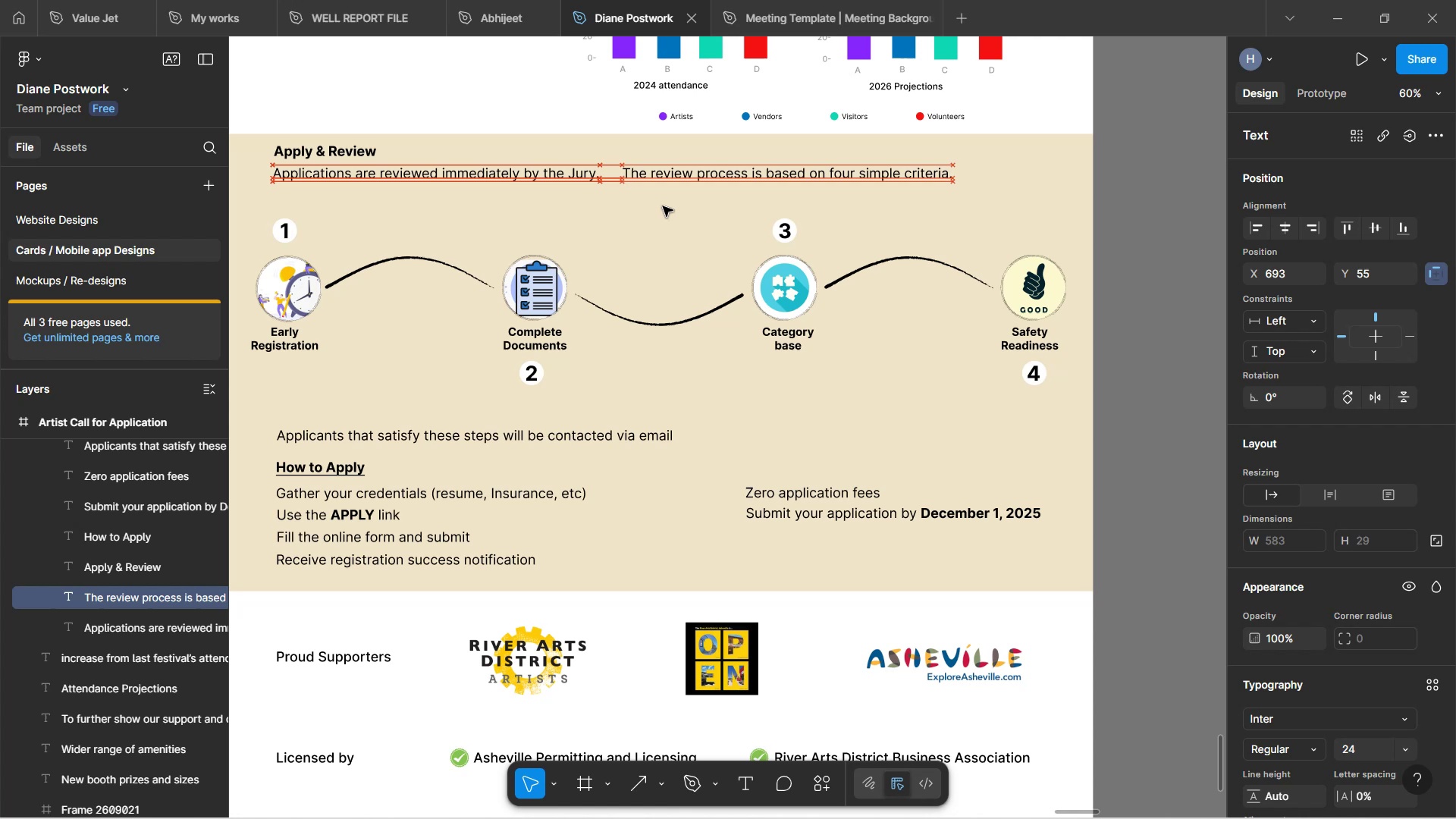 
key(ArrowLeft)
 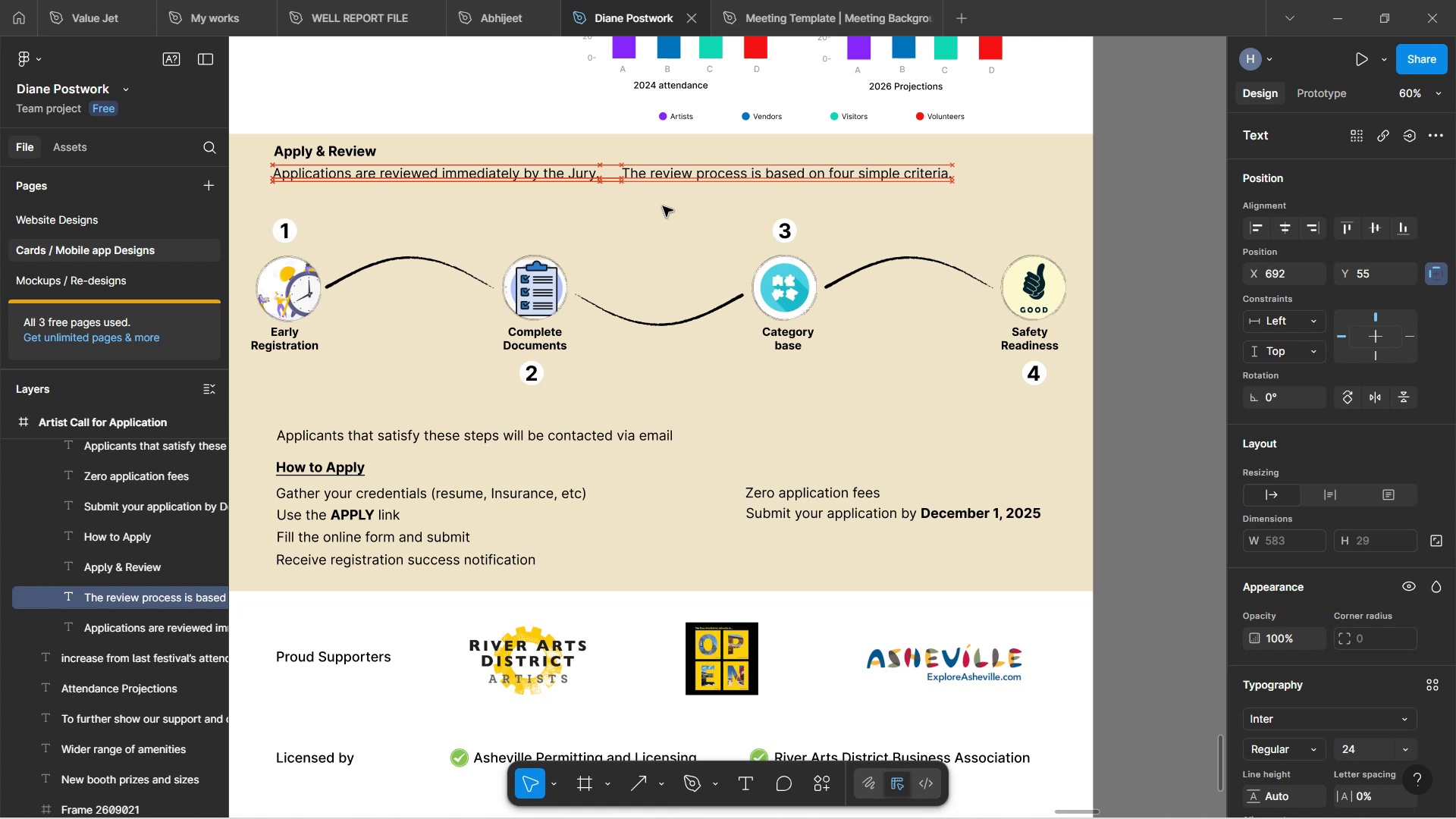 
key(ArrowLeft)
 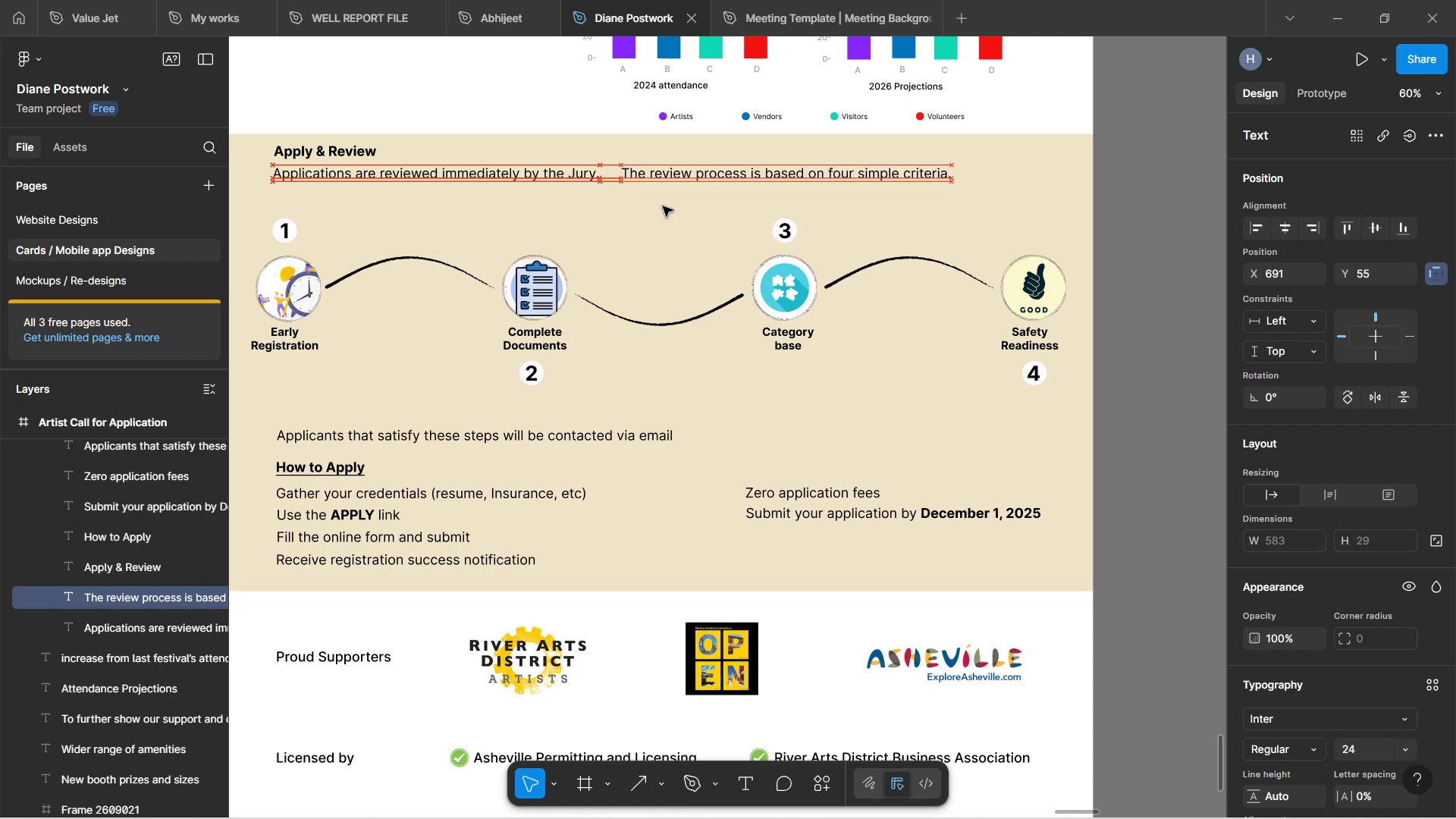 
key(ArrowLeft)
 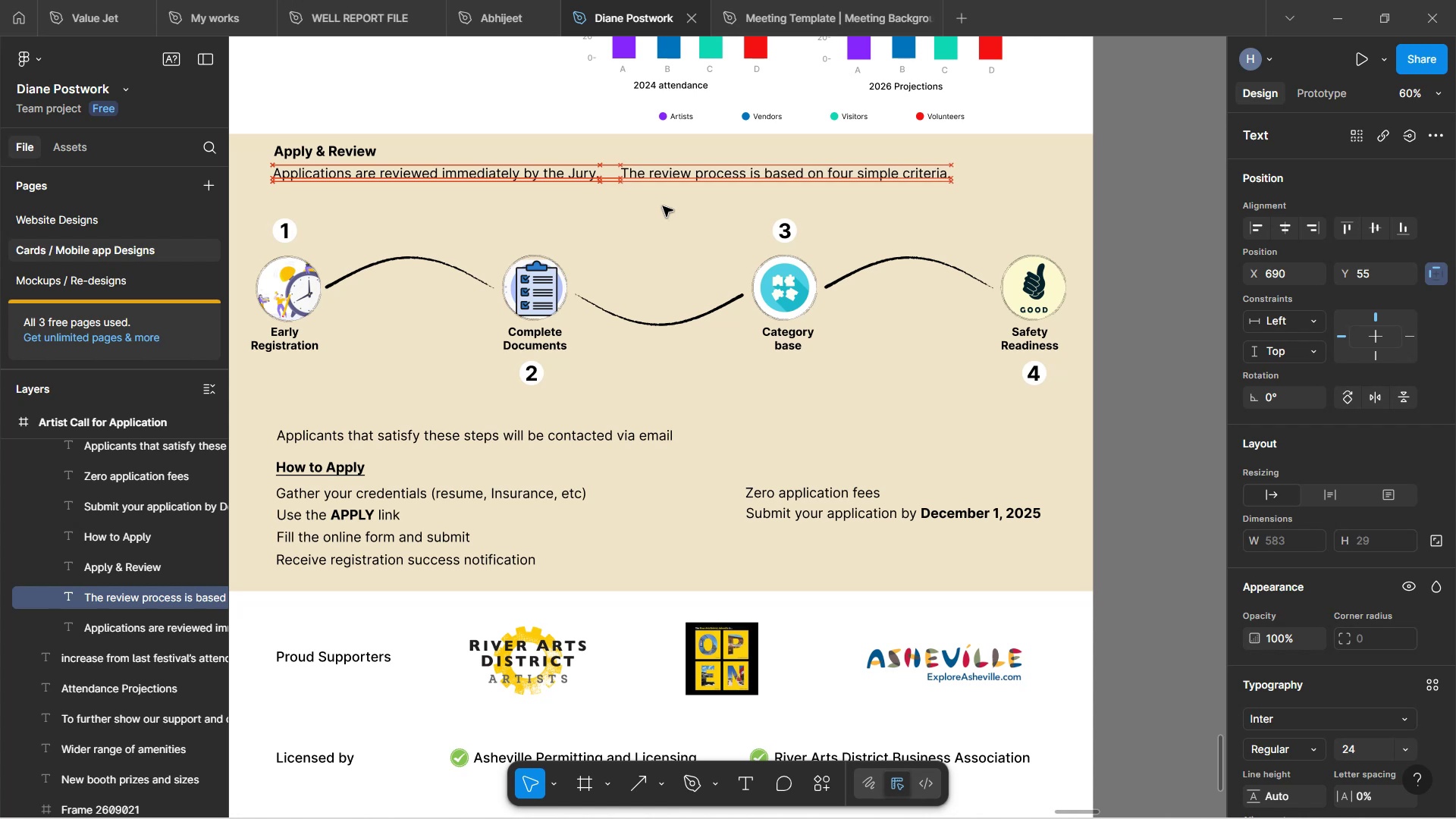 
key(ArrowLeft)
 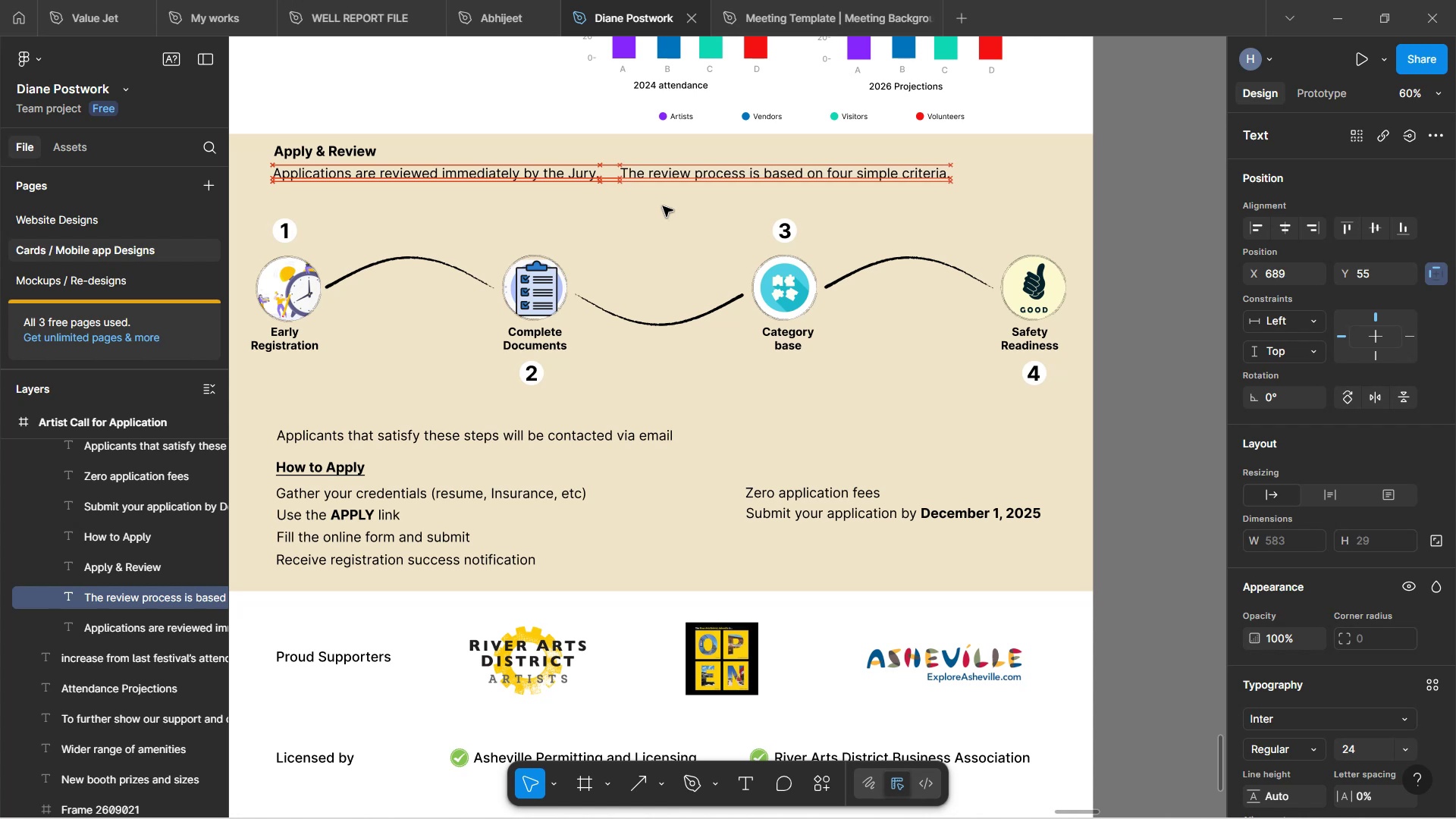 
key(ArrowLeft)
 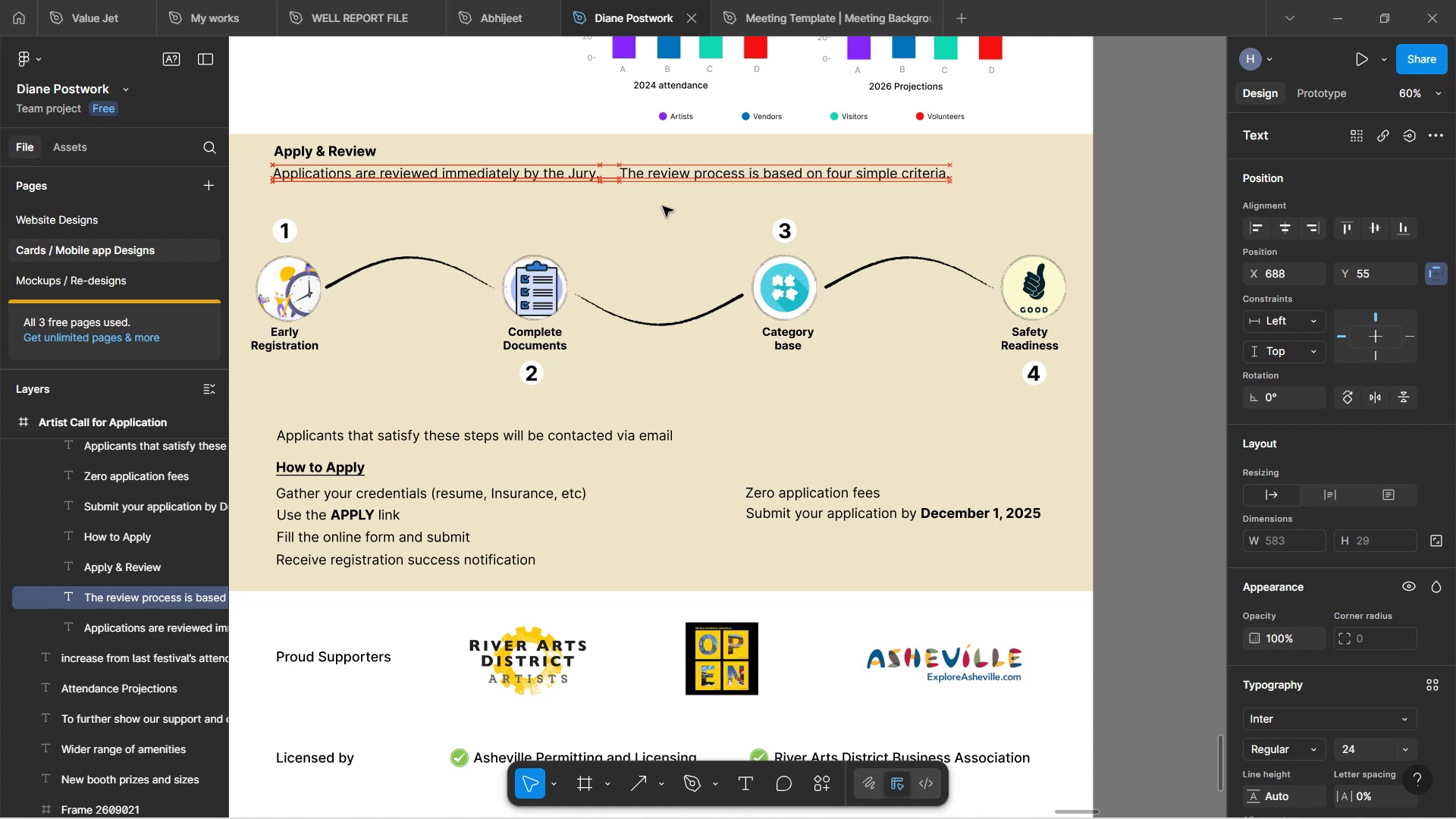 
key(ArrowLeft)
 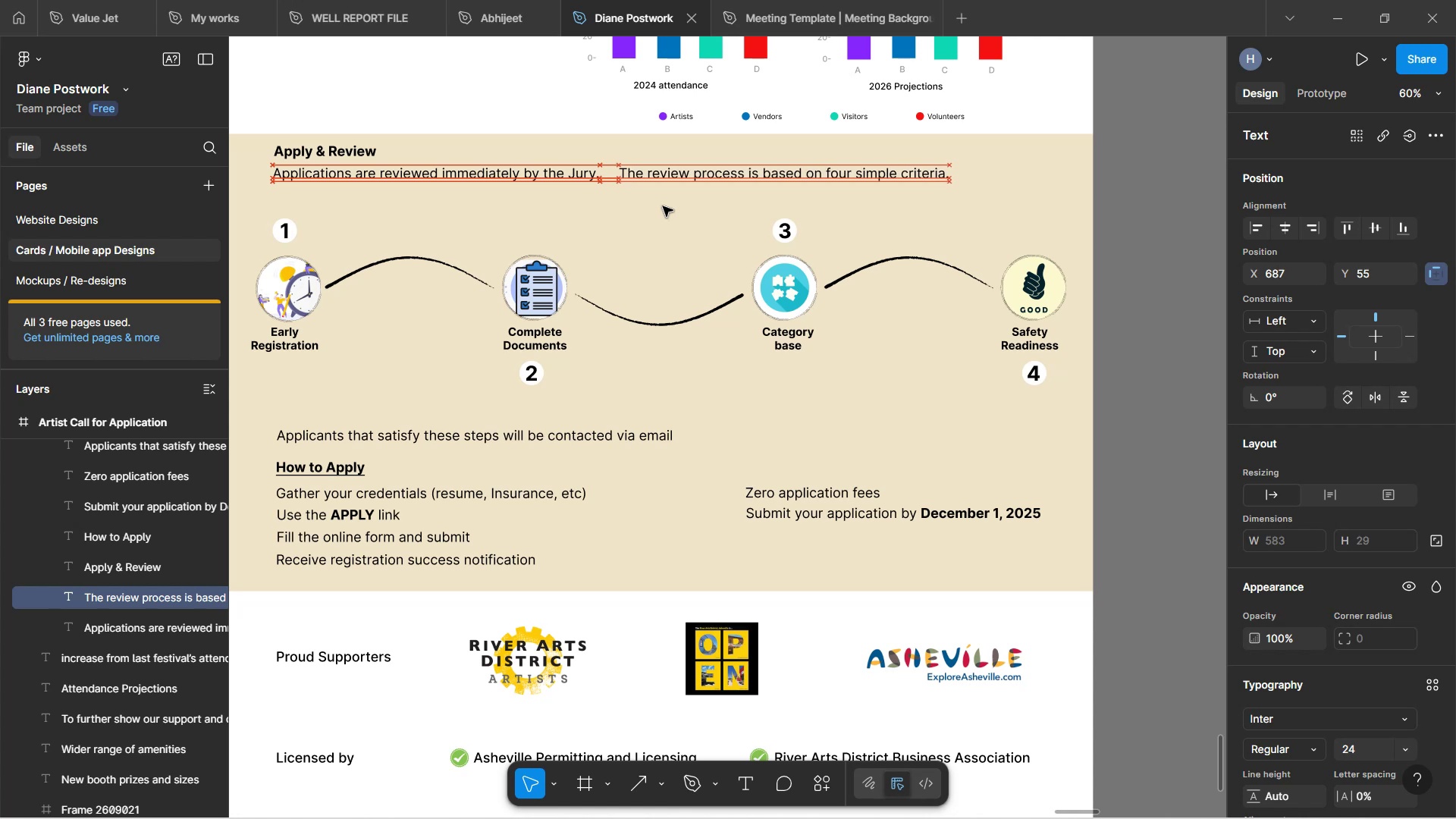 
hold_key(key=ArrowLeft, duration=0.74)
 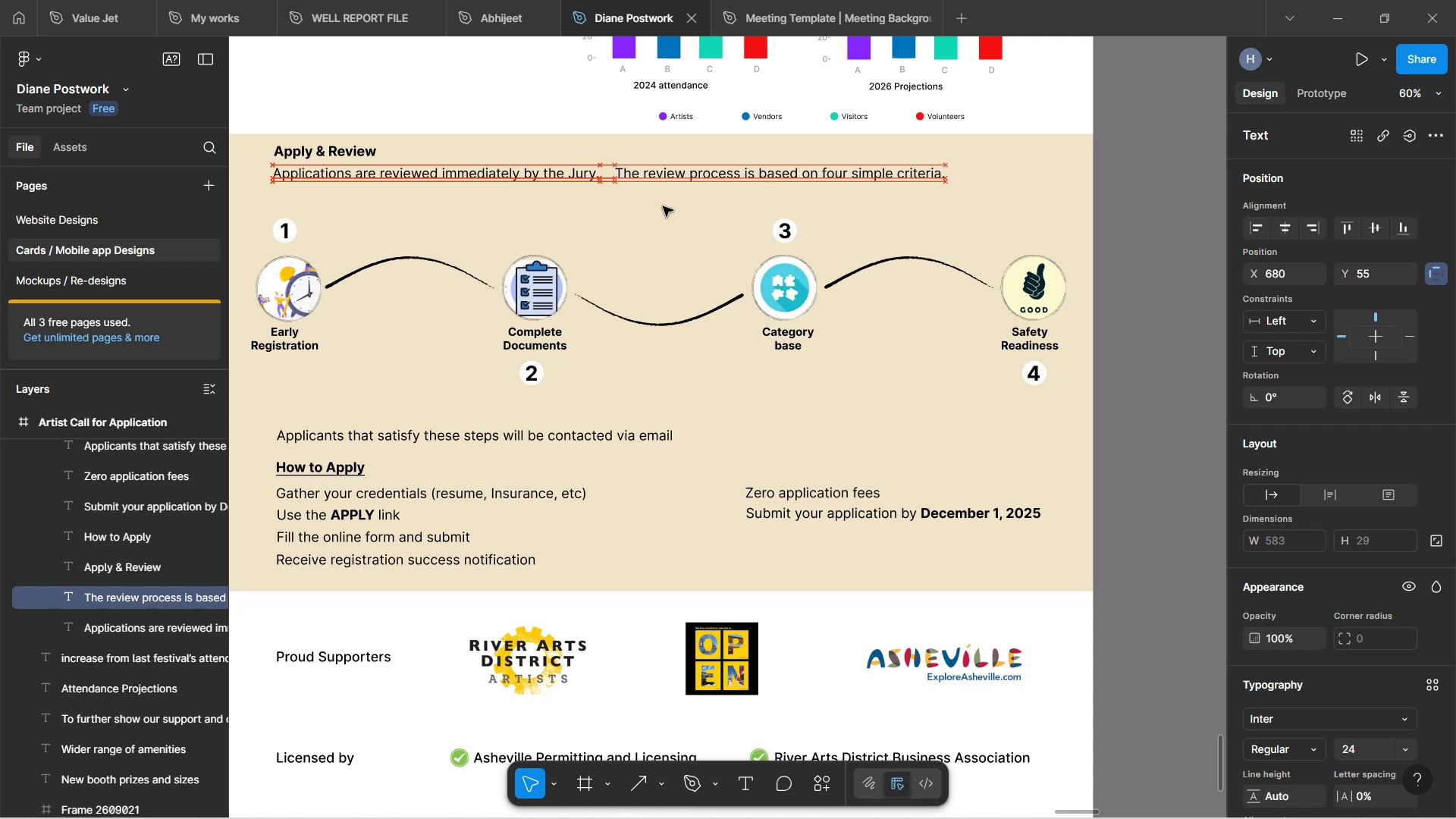 
hold_key(key=ArrowLeft, duration=0.79)
 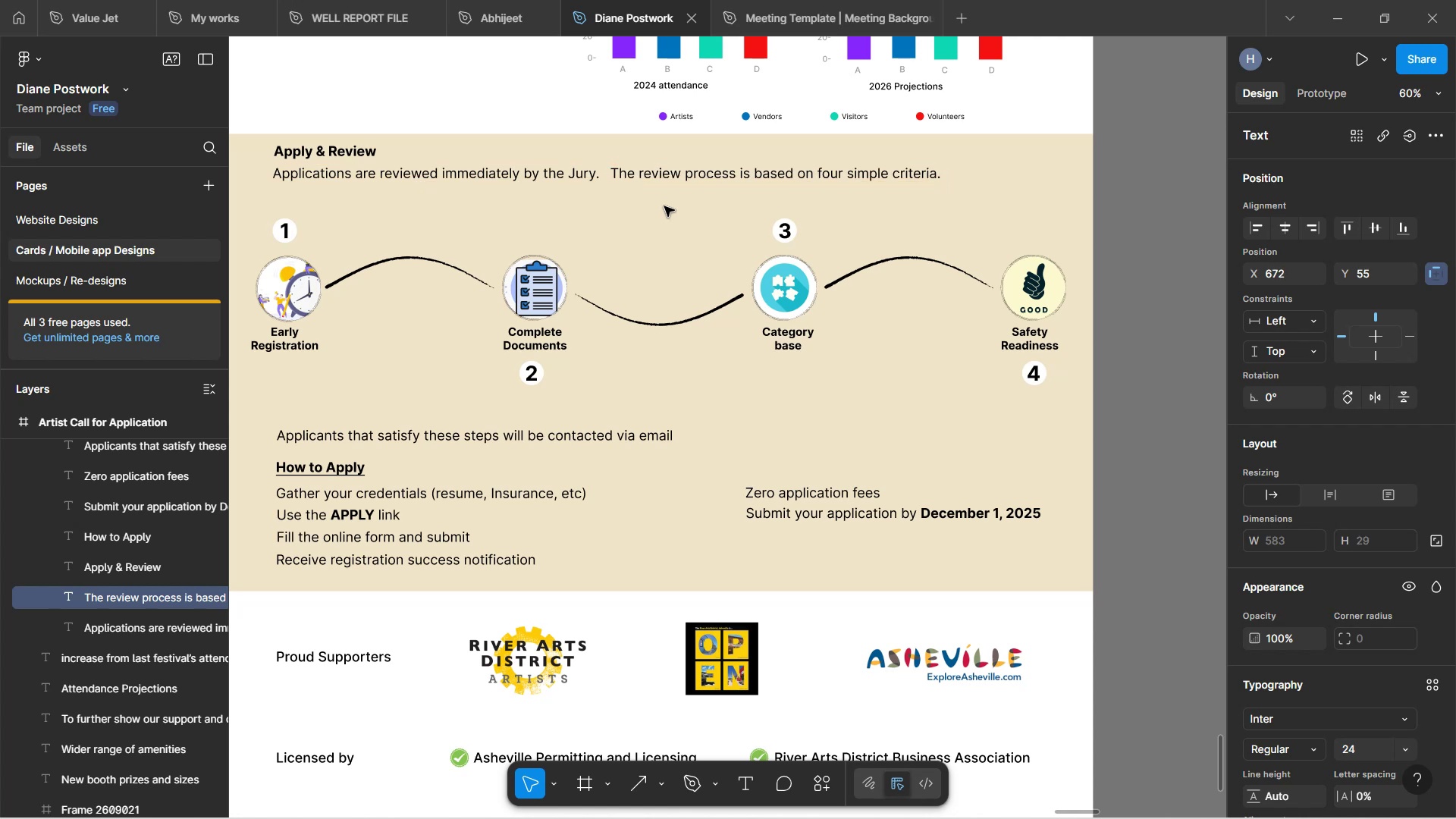 
key(ArrowLeft)
 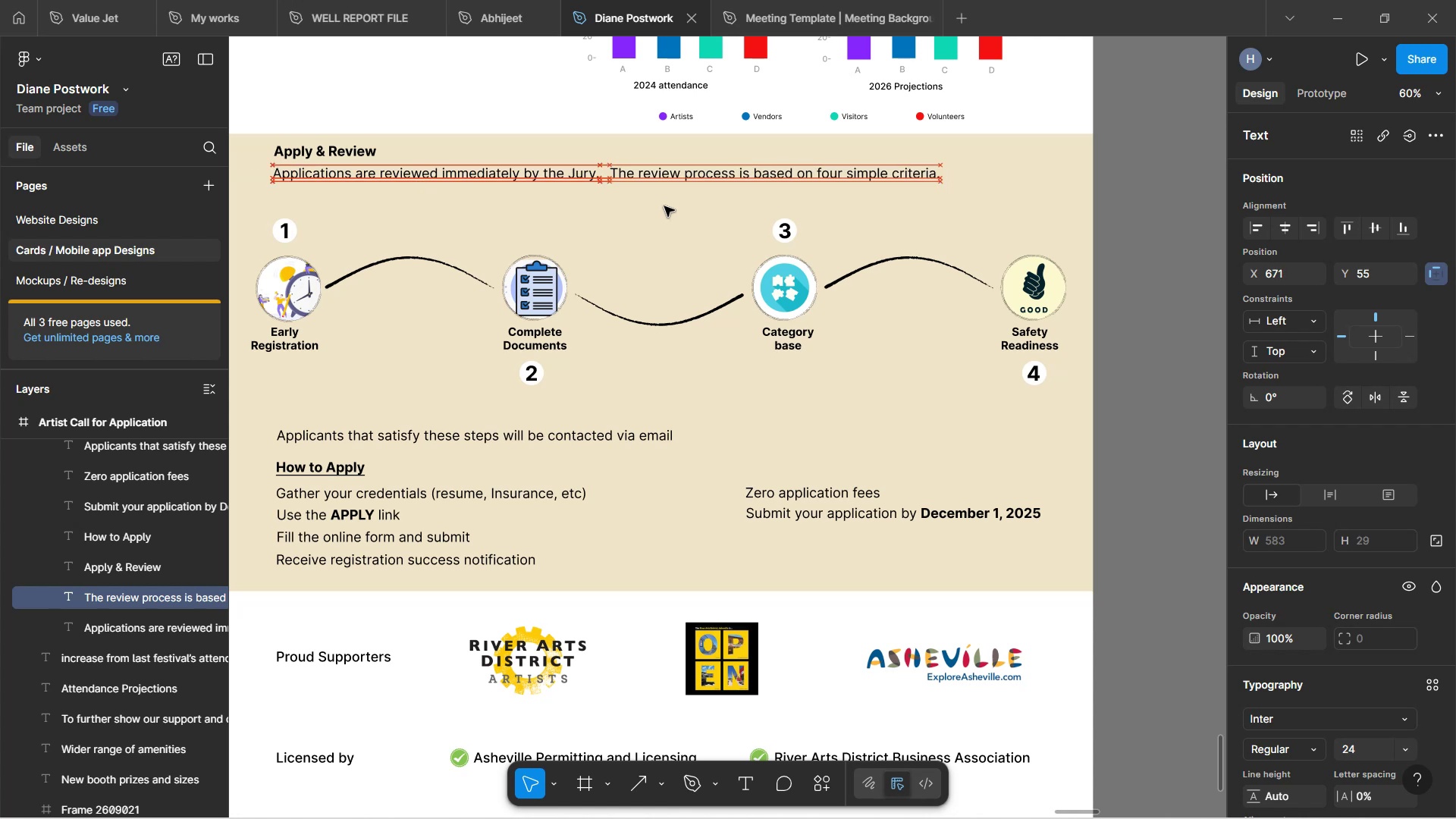 
key(ArrowLeft)
 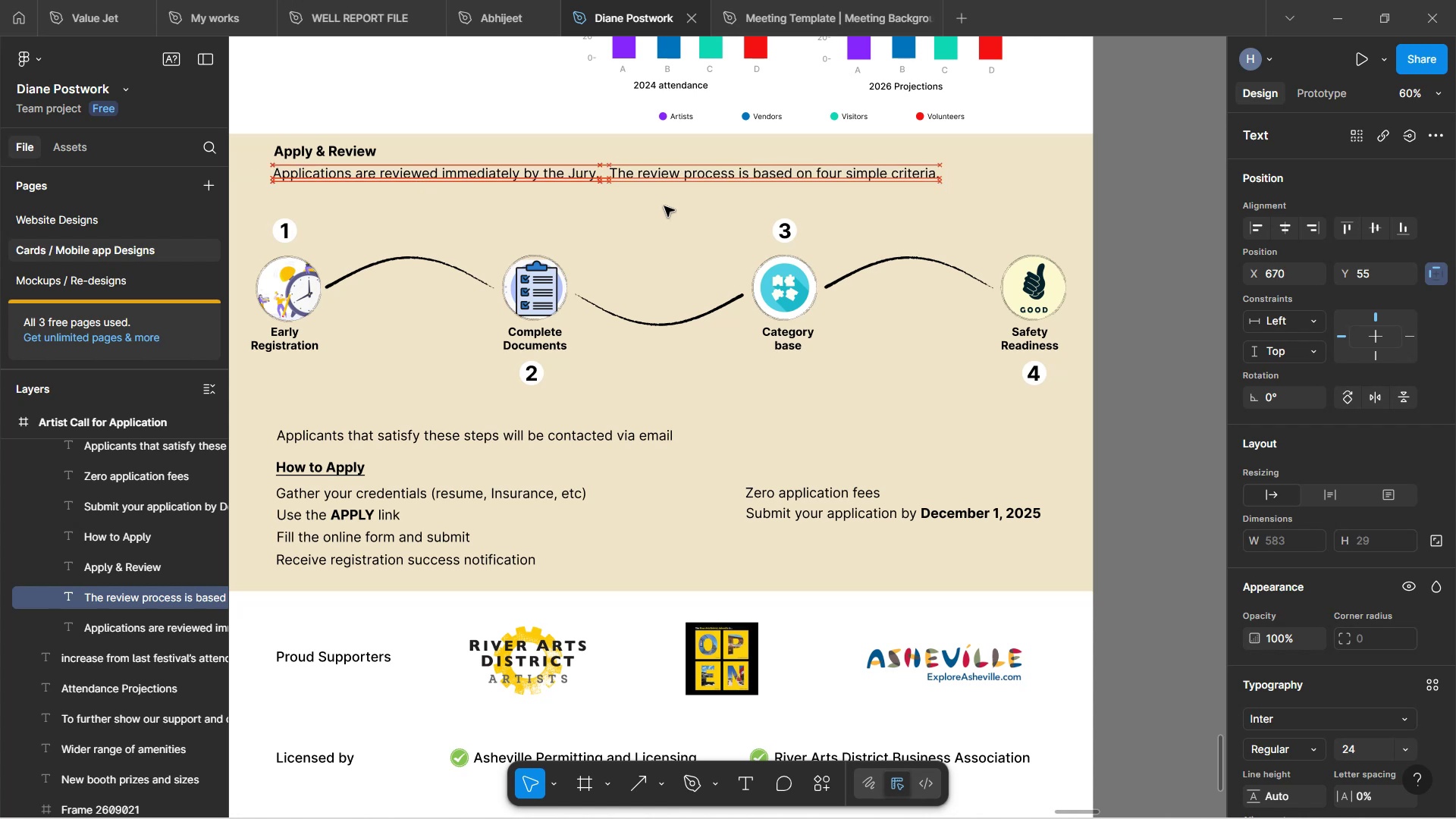 
key(ArrowLeft)
 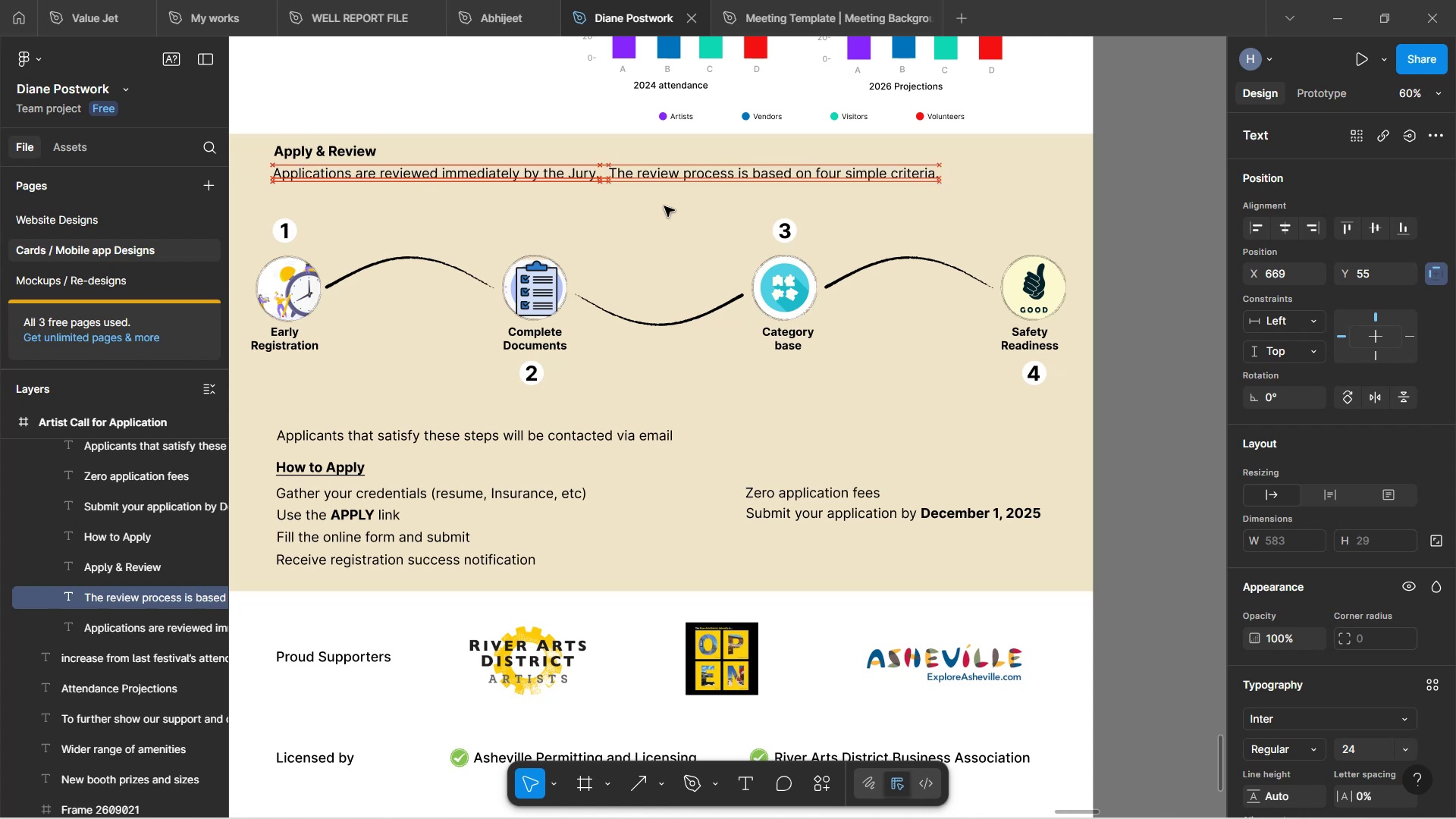 
key(ArrowLeft)
 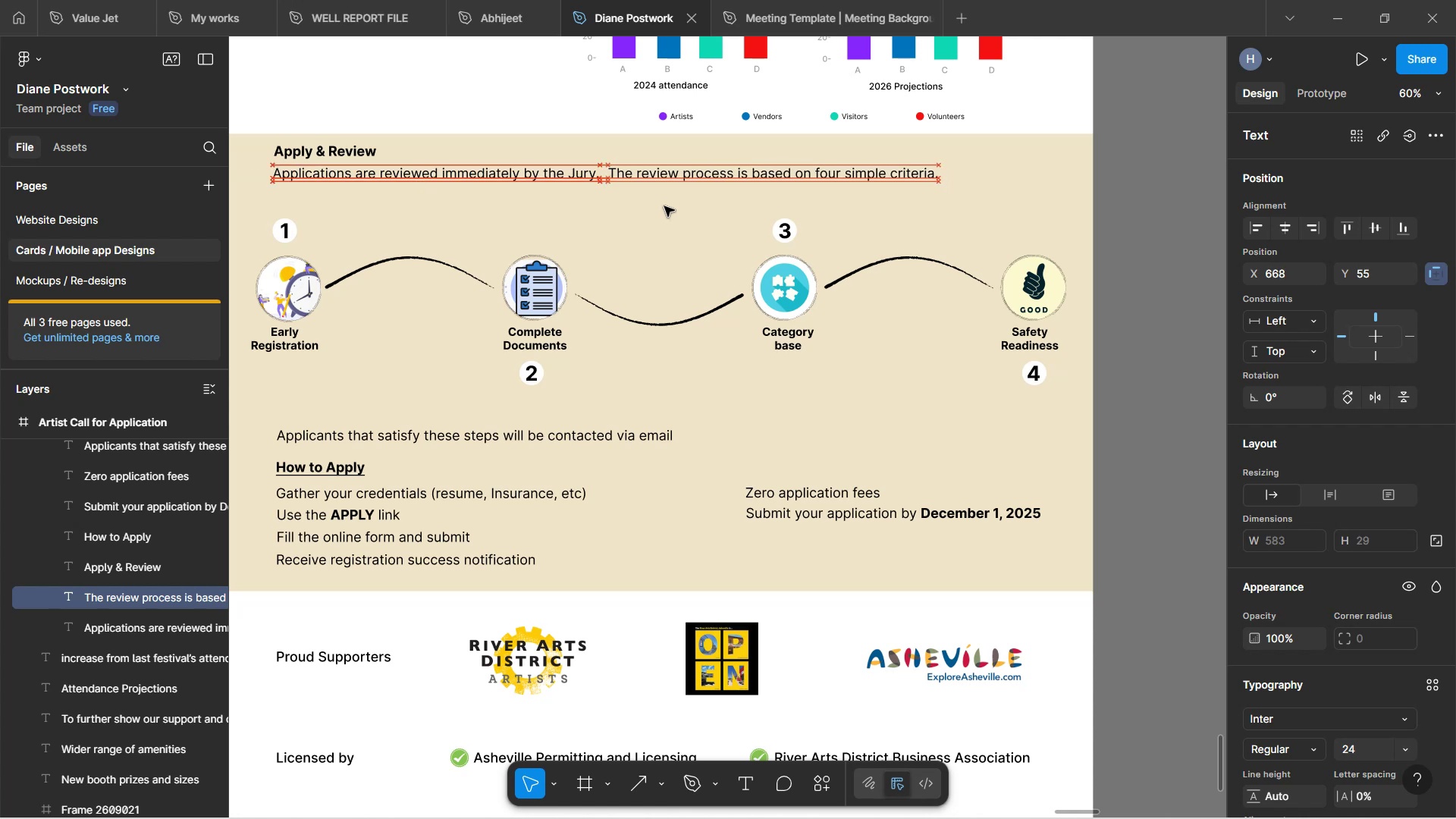 
key(ArrowLeft)
 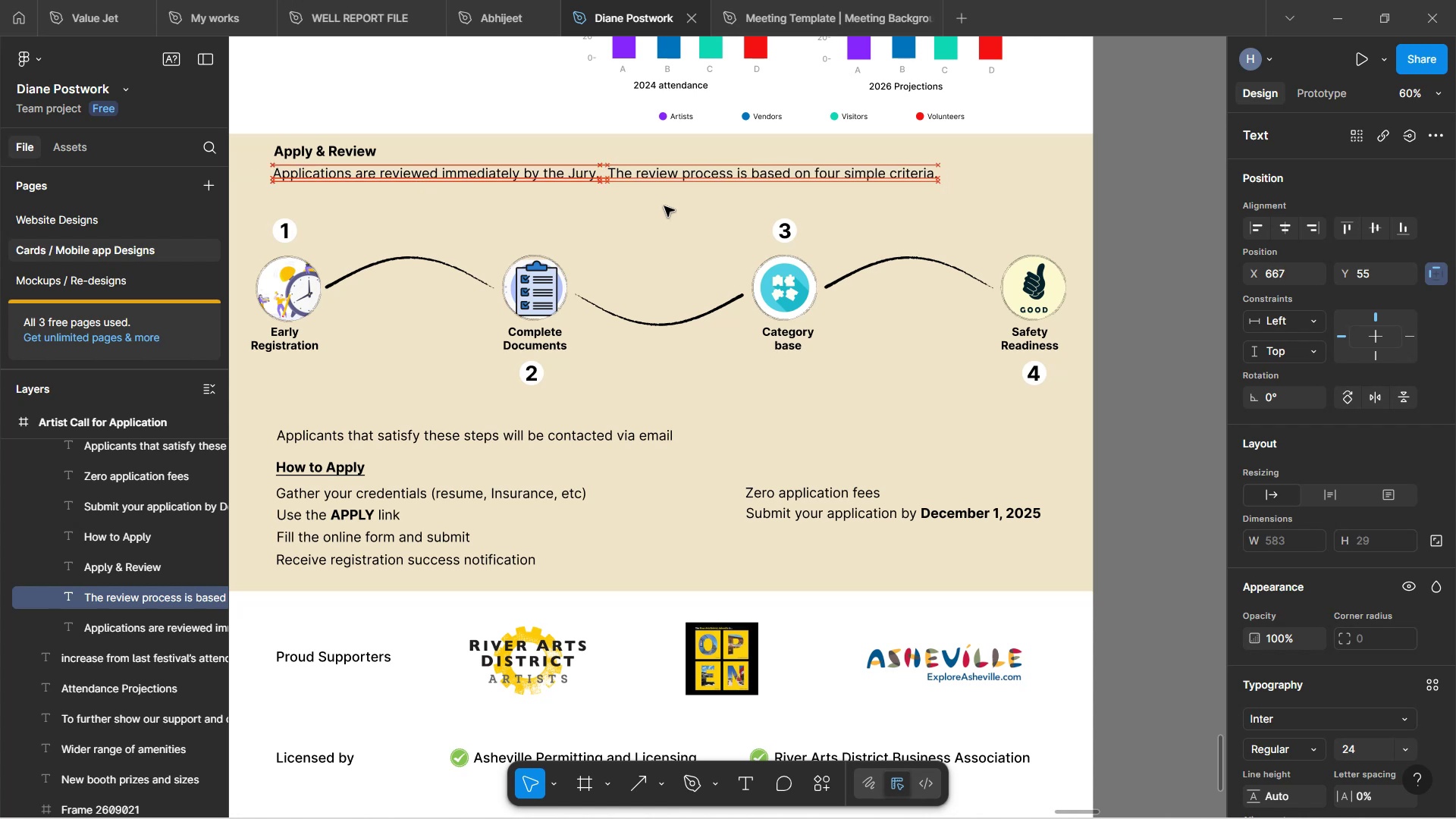 
key(ArrowLeft)
 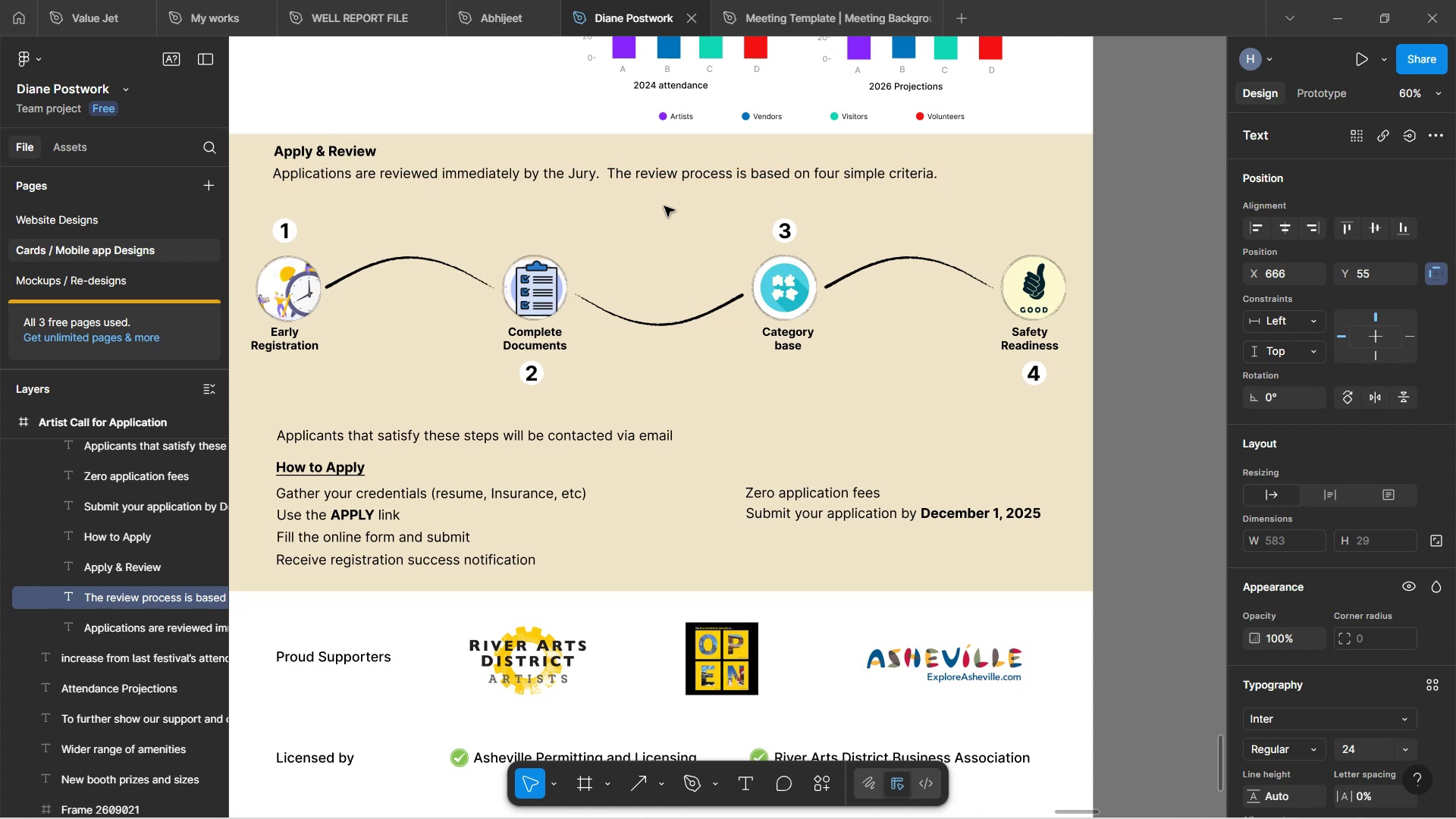 
key(ArrowLeft)
 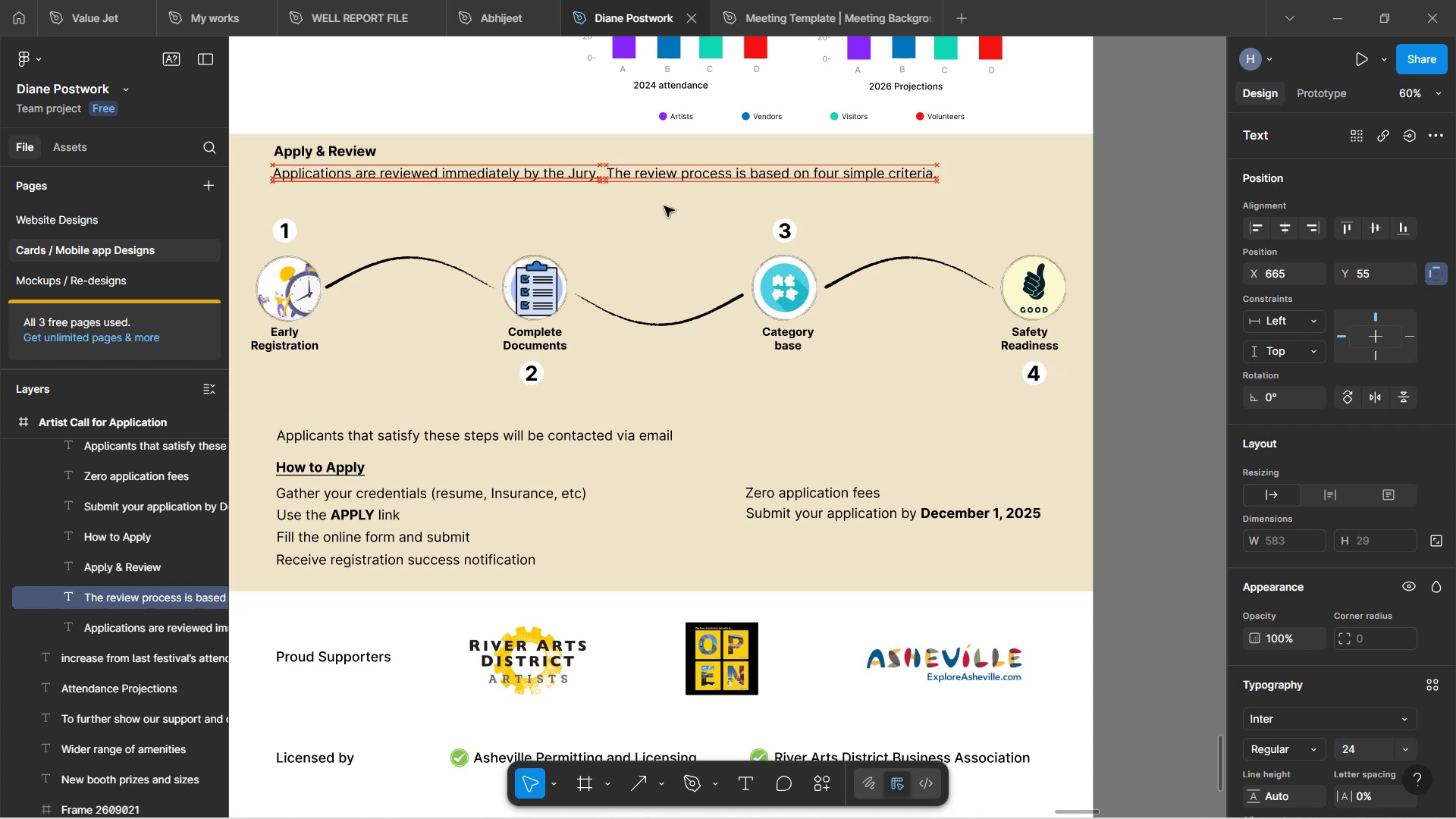 
key(ArrowLeft)
 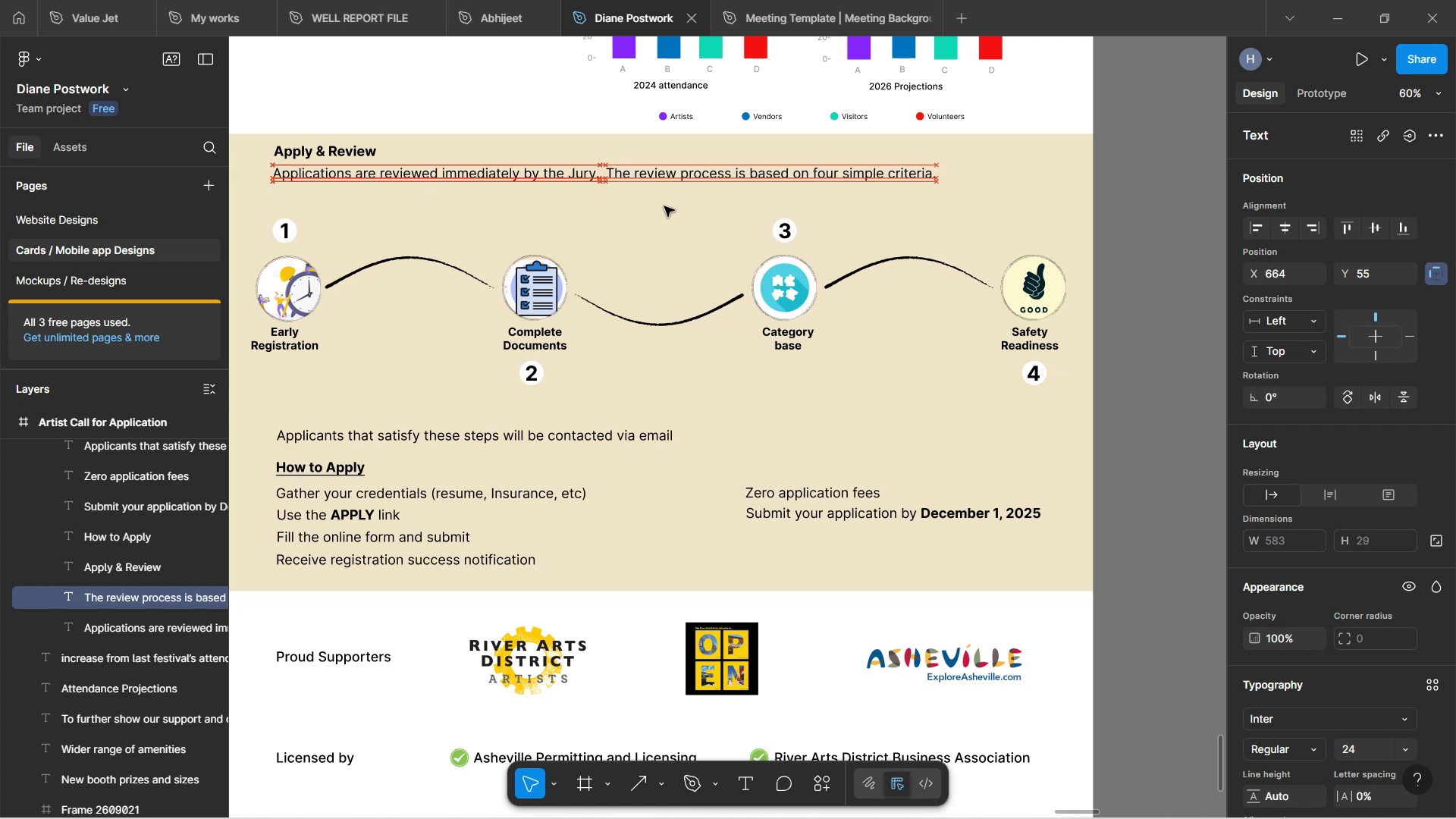 
key(ArrowLeft)
 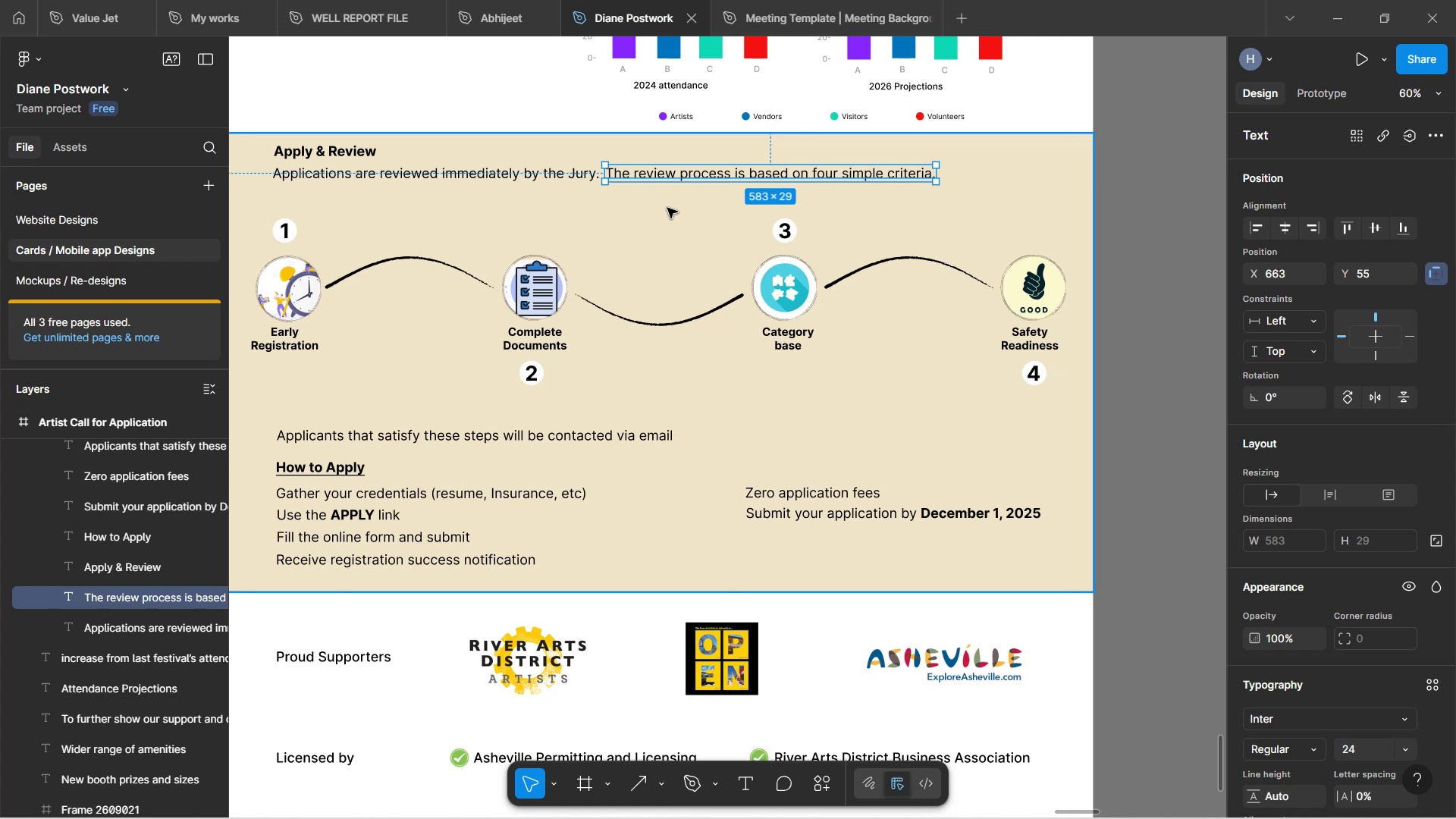 
wait(14.53)
 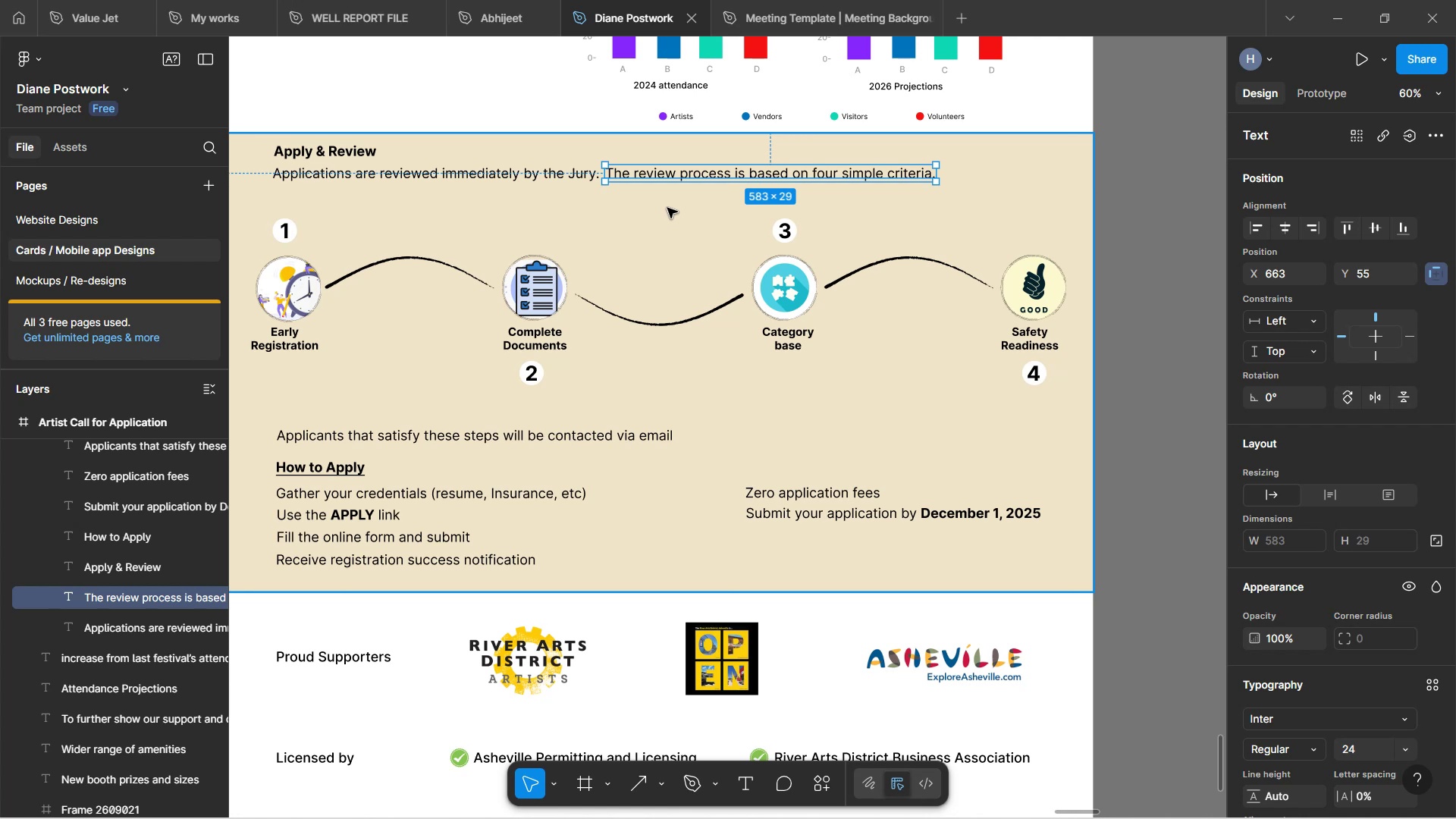 
left_click([670, 208])
 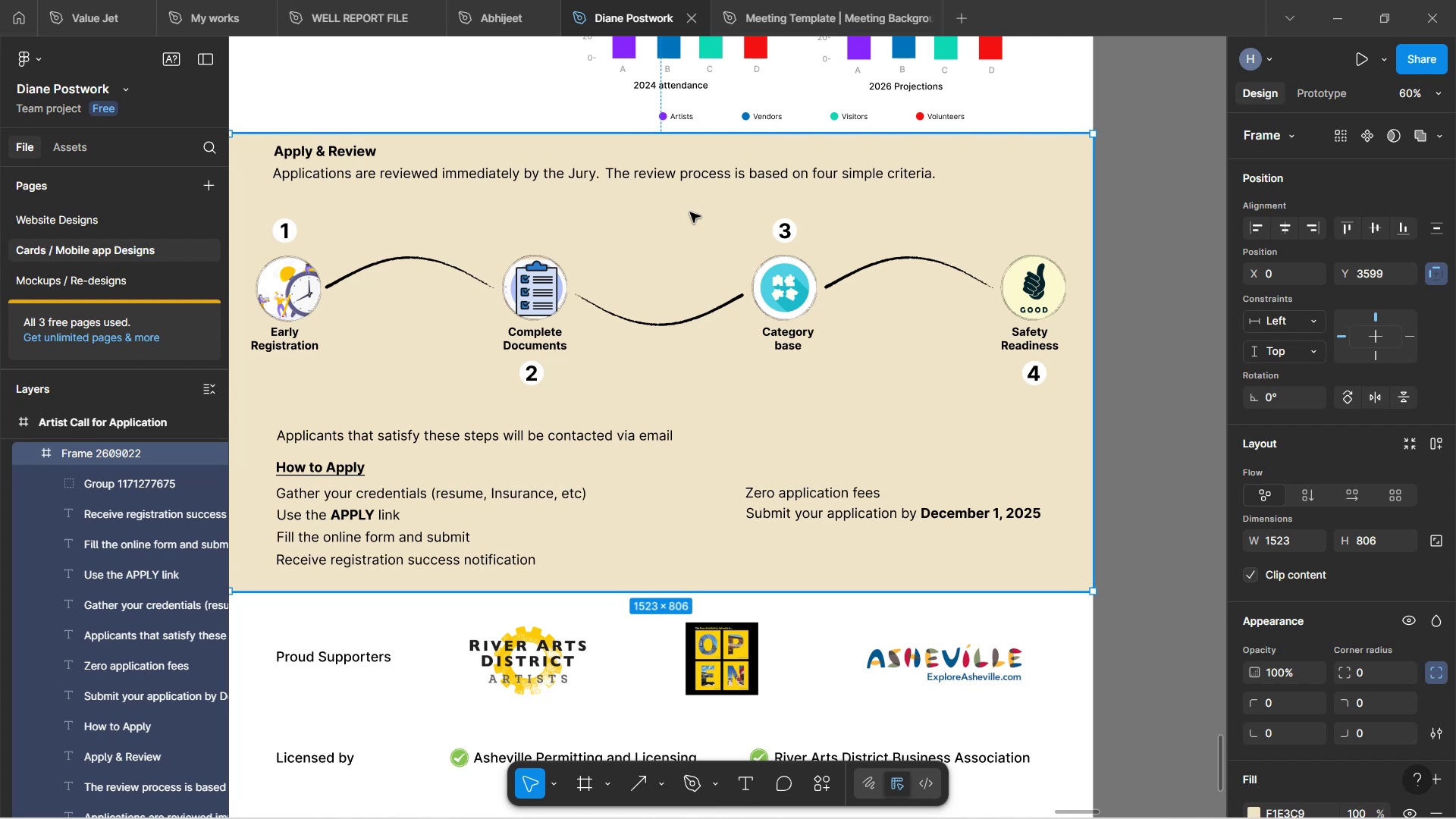 
wait(46.79)
 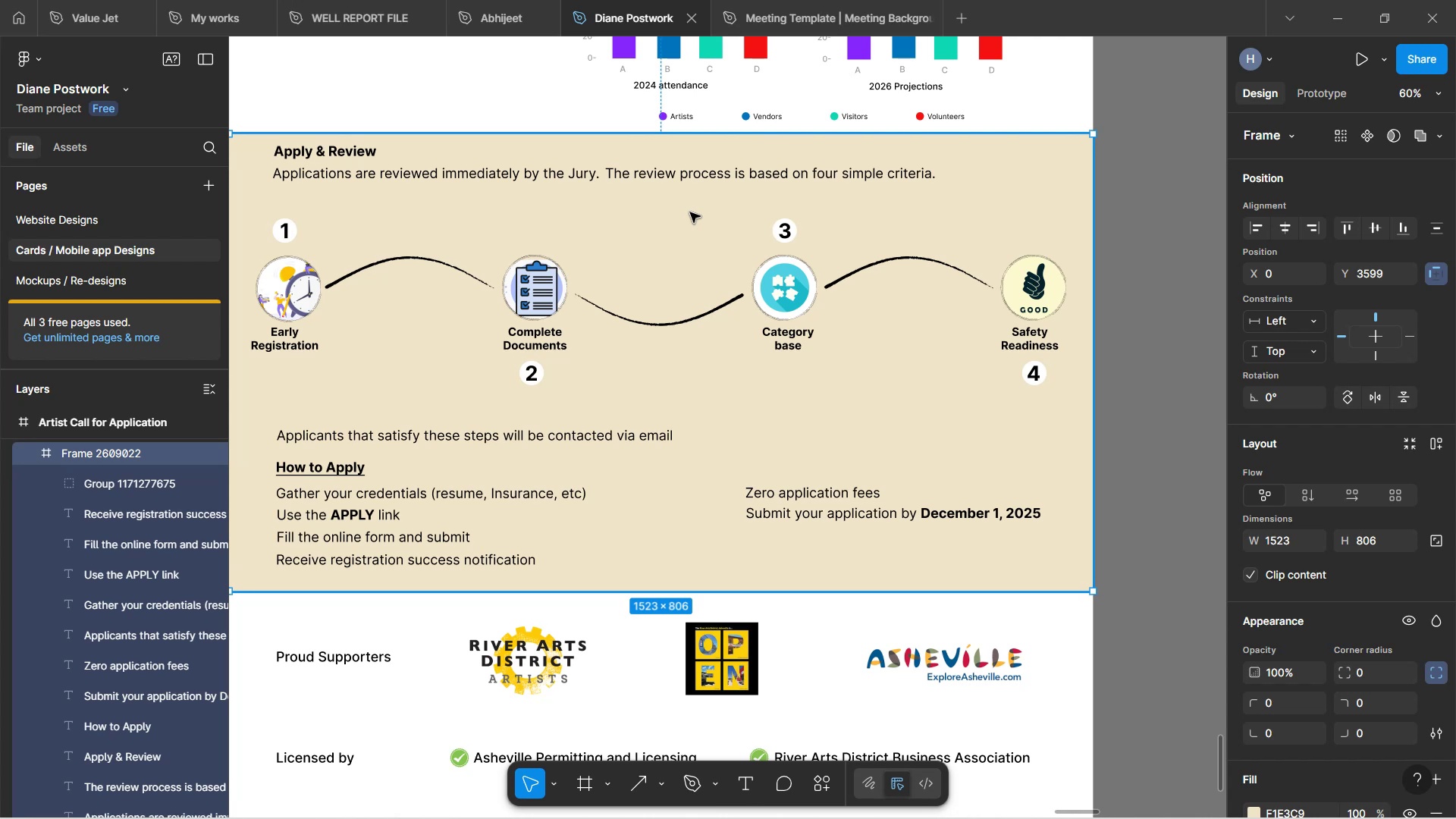 
double_click([797, 337])
 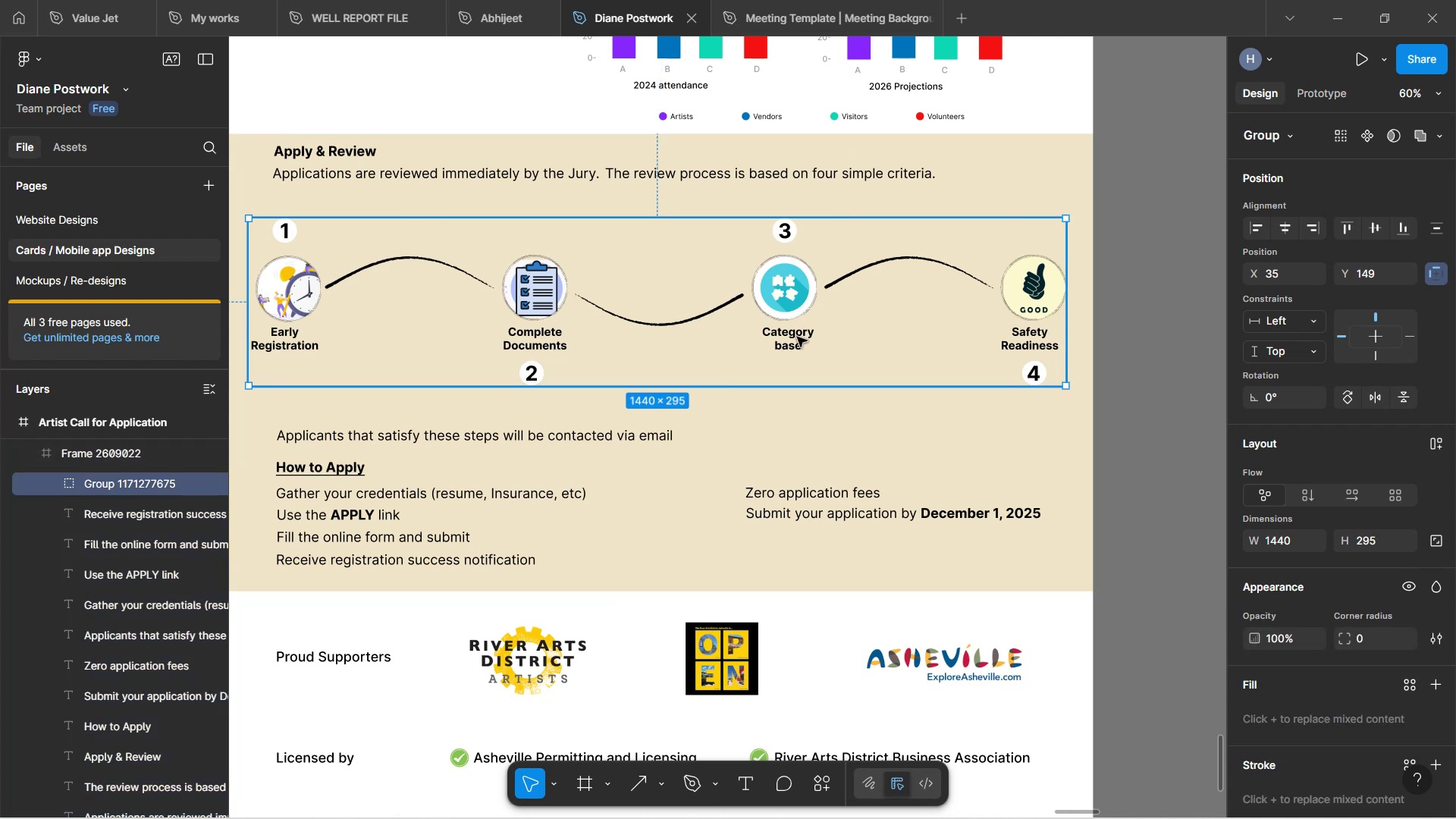 
double_click([797, 337])
 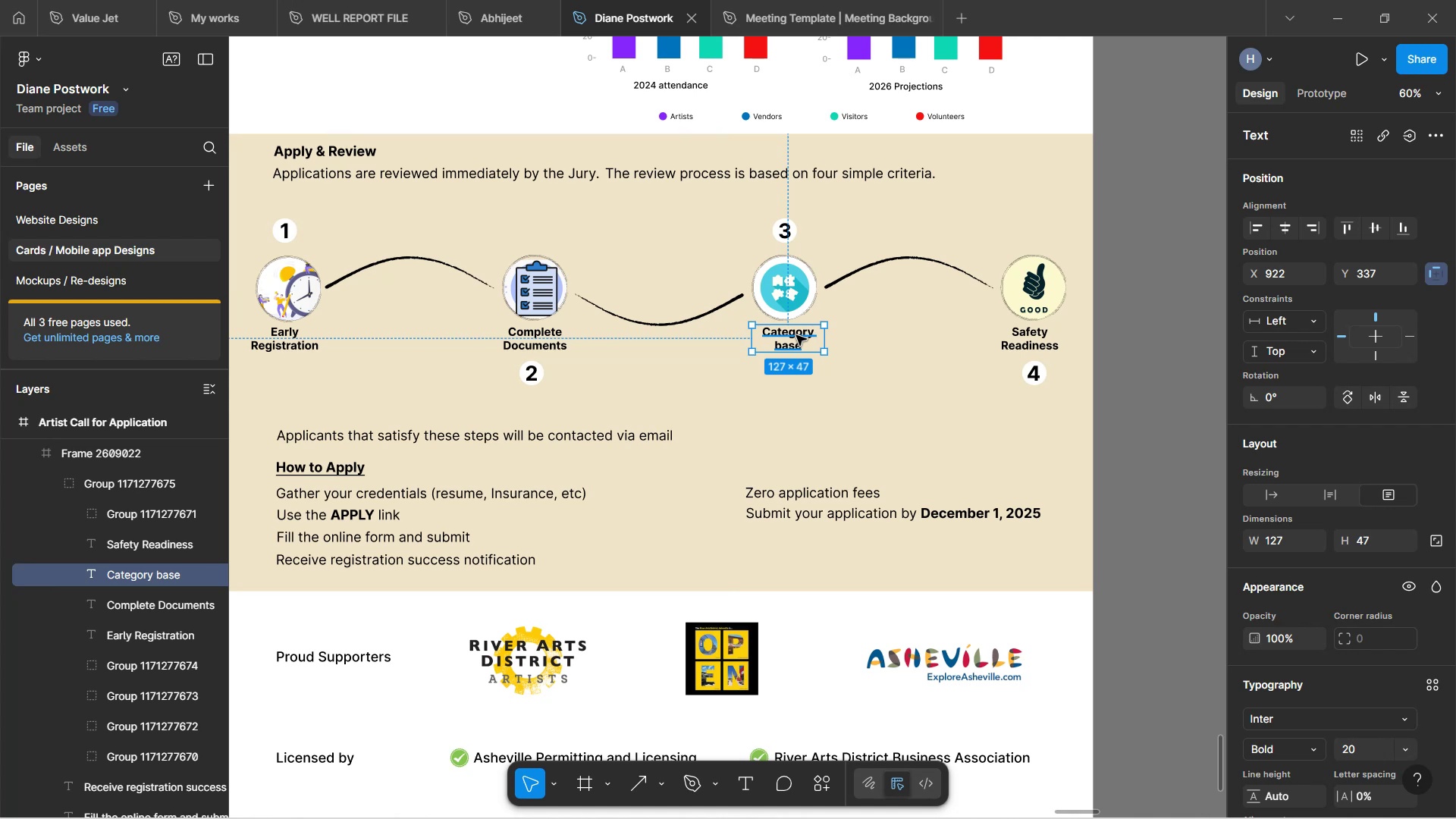 
double_click([796, 335])
 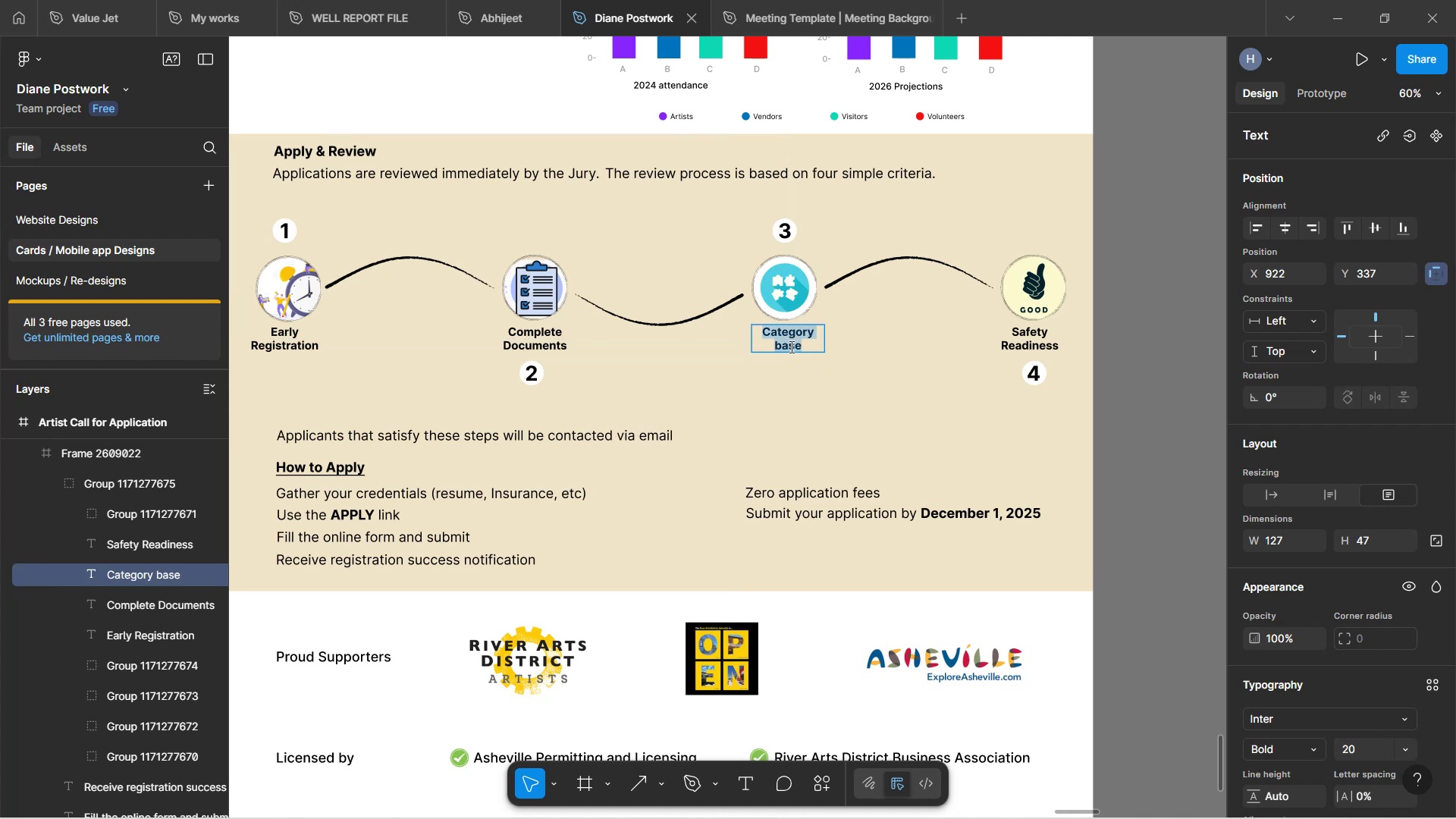 
double_click([790, 347])
 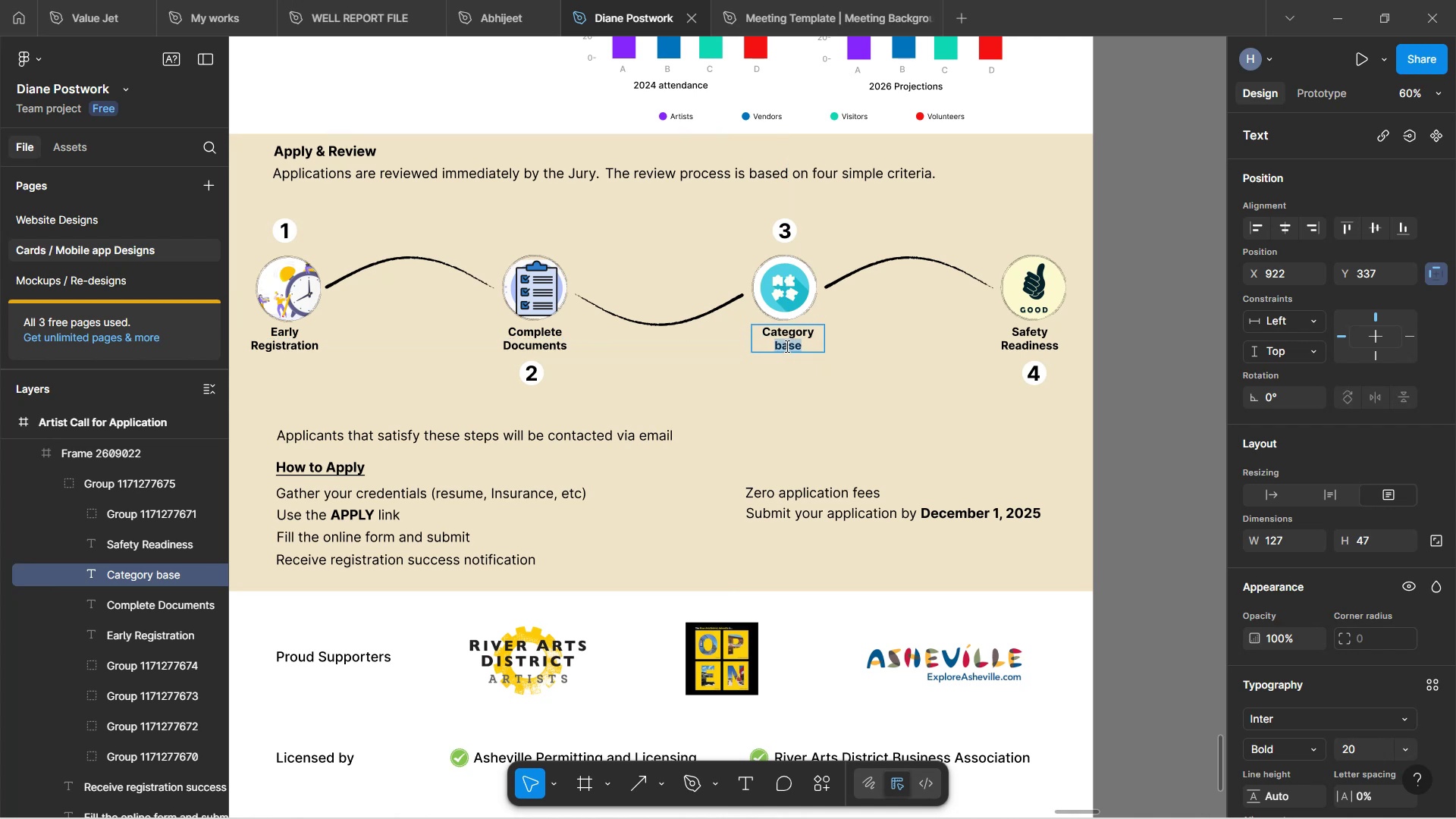 
type(Categh)
key(Backspace)
type(ory)
 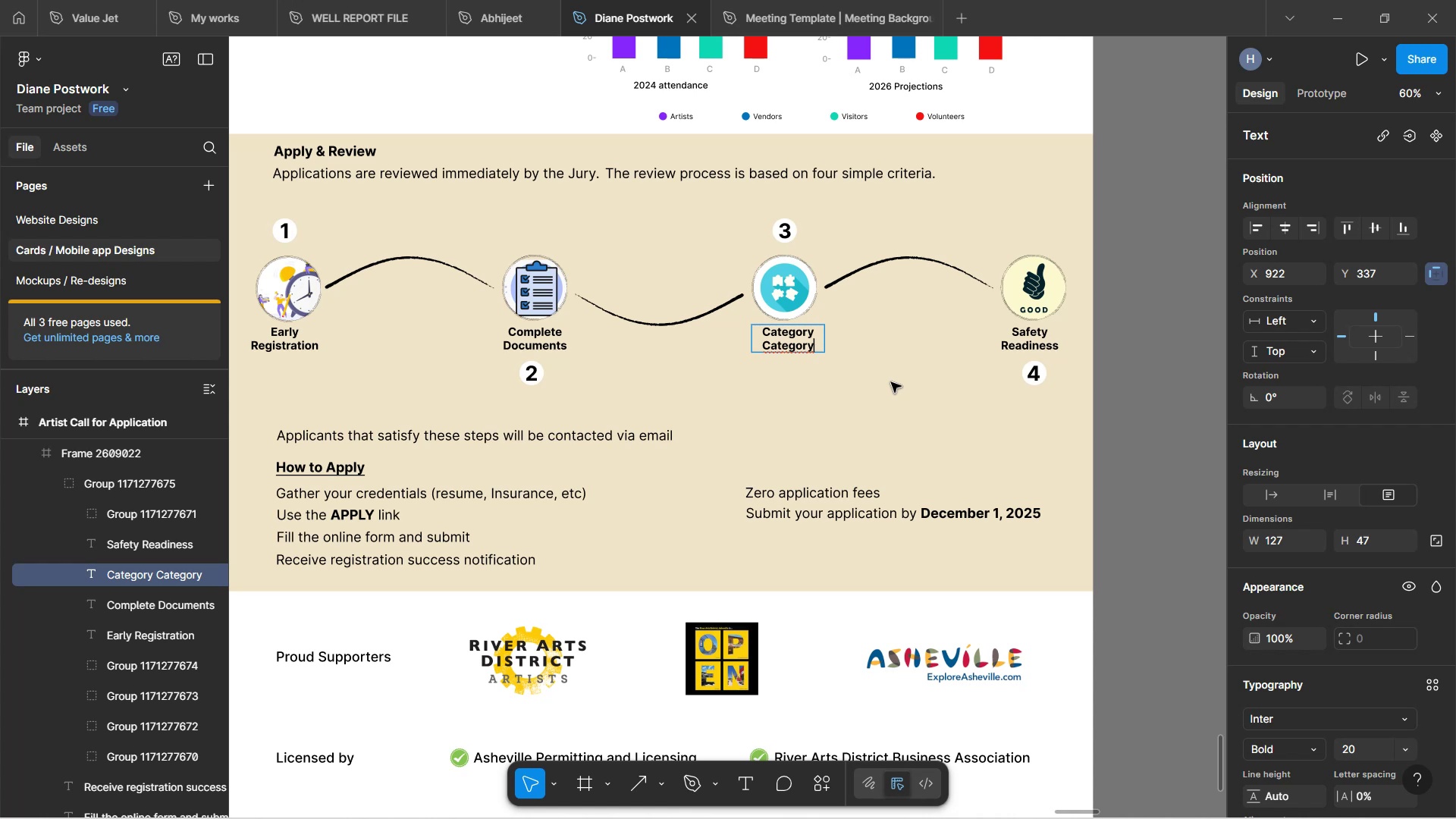 
key(ArrowLeft)
 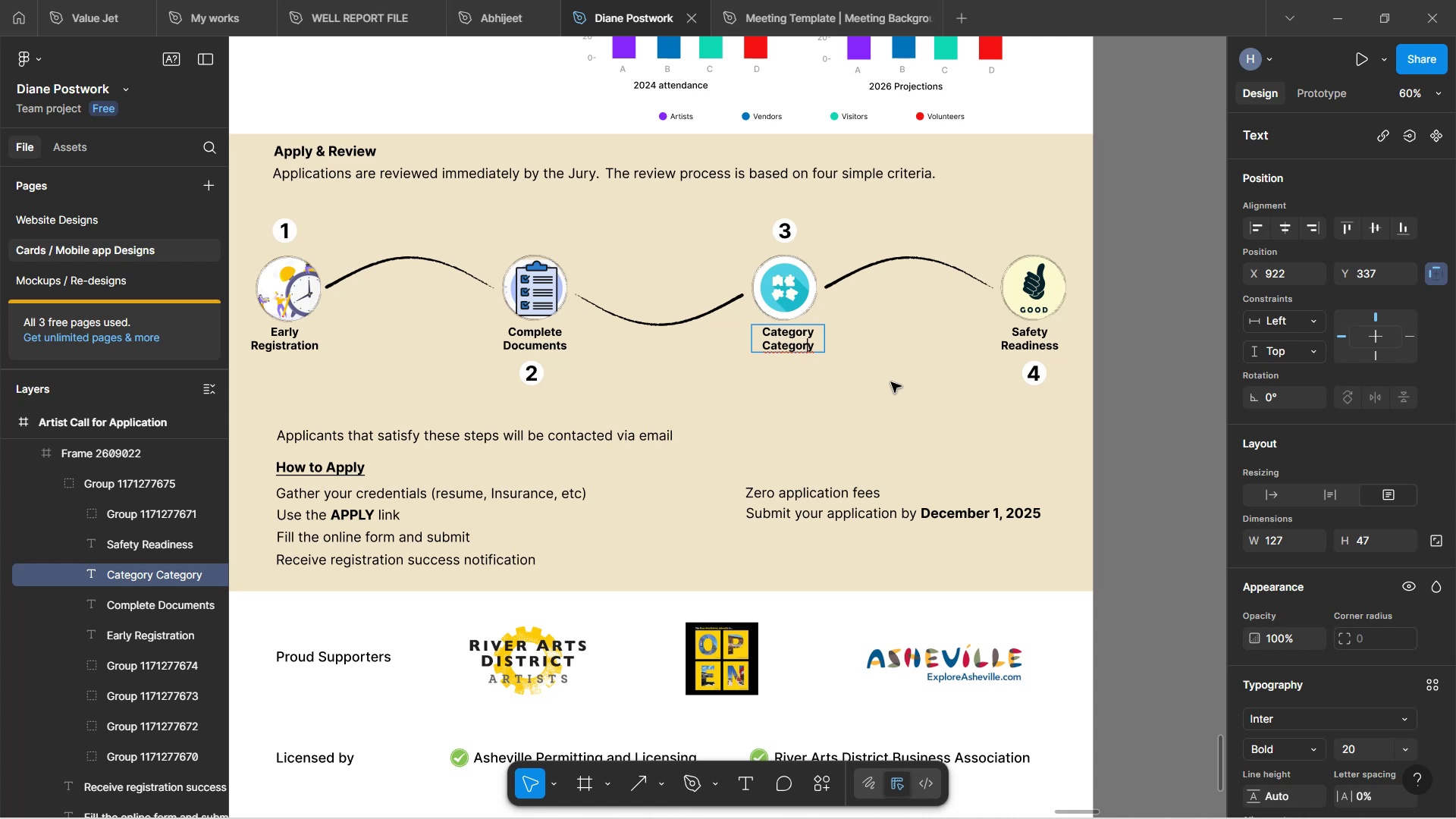 
key(ArrowLeft)
 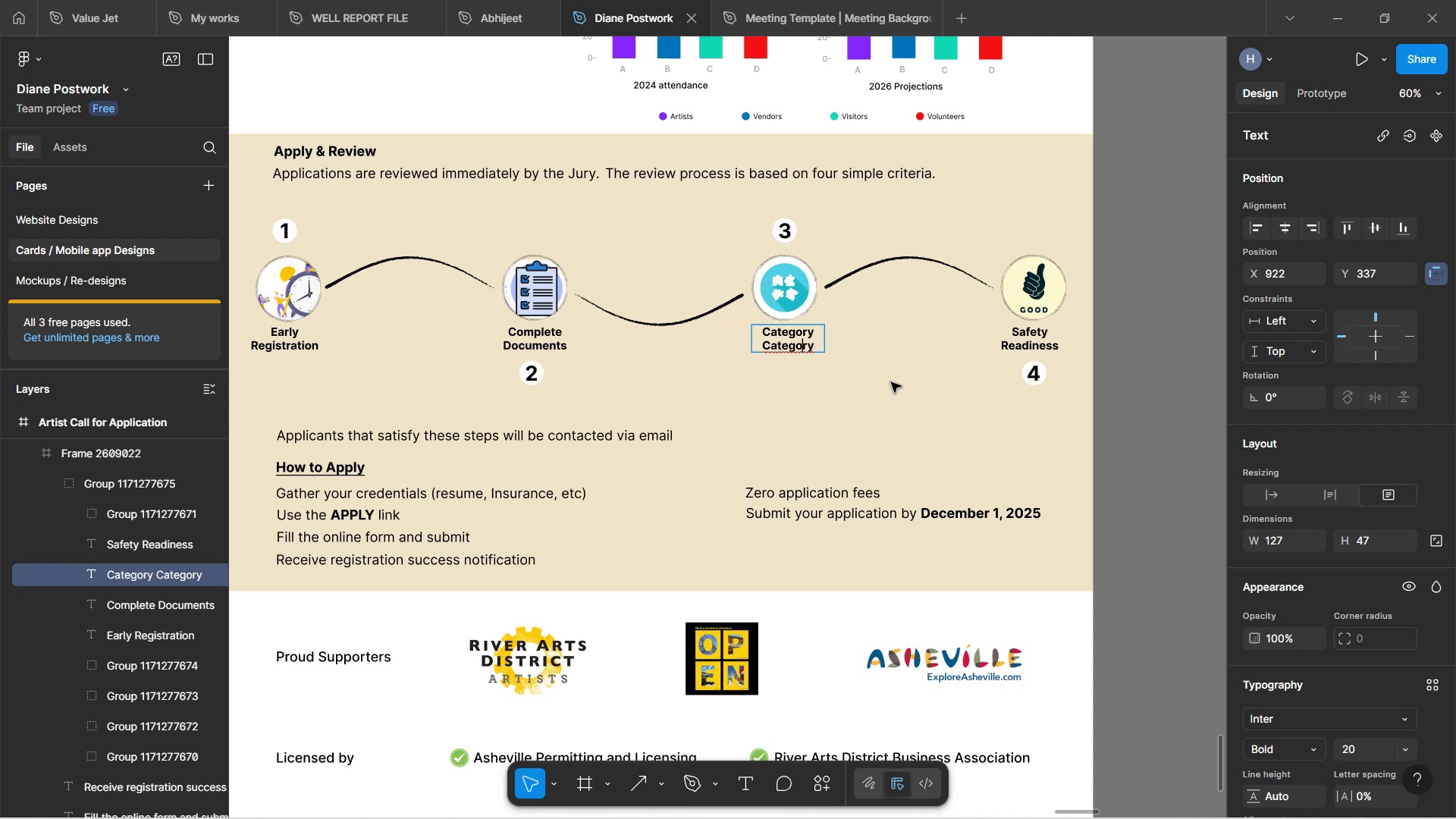 
key(ArrowLeft)
 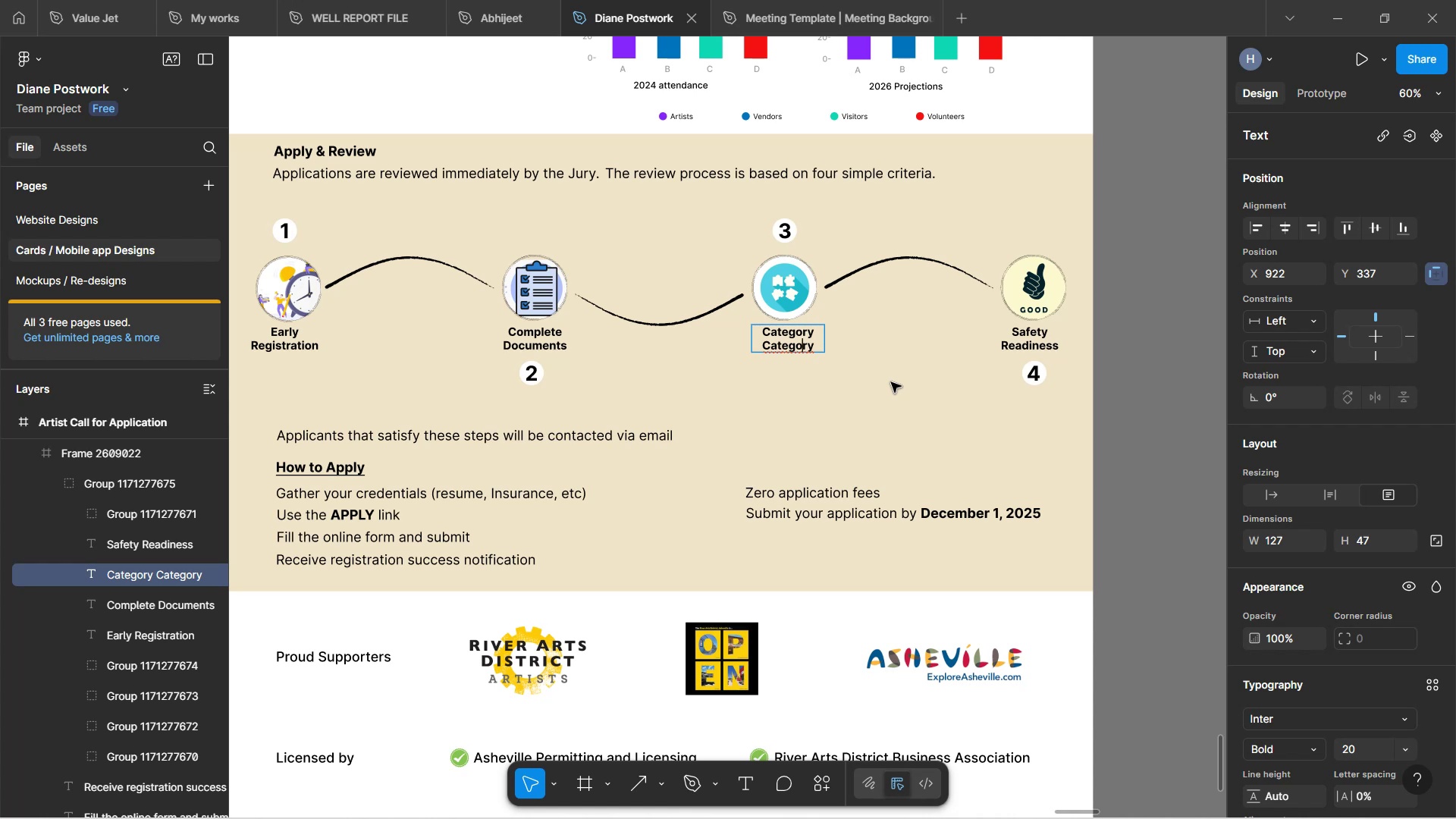 
key(ArrowLeft)
 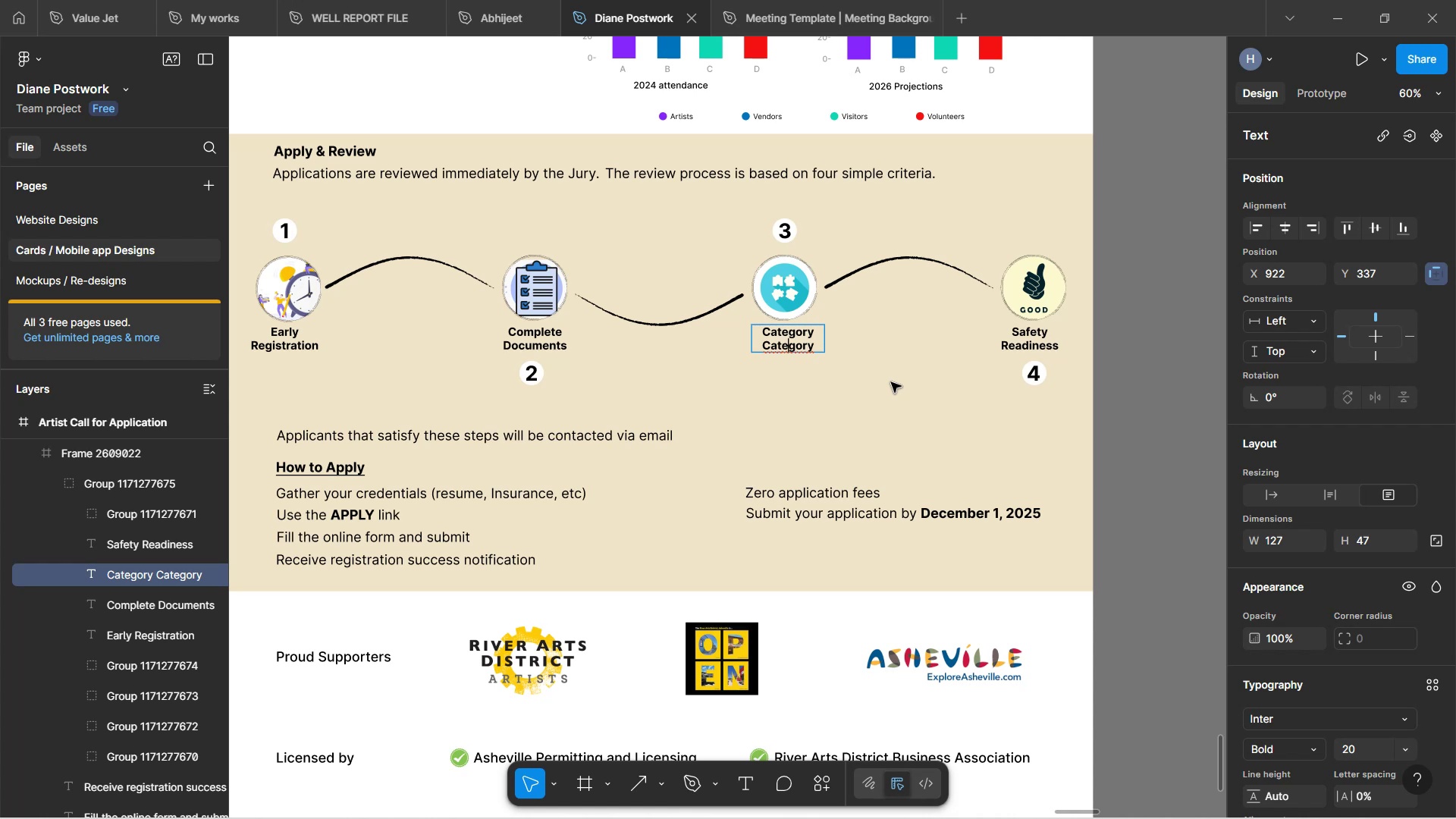 
key(ArrowLeft)
 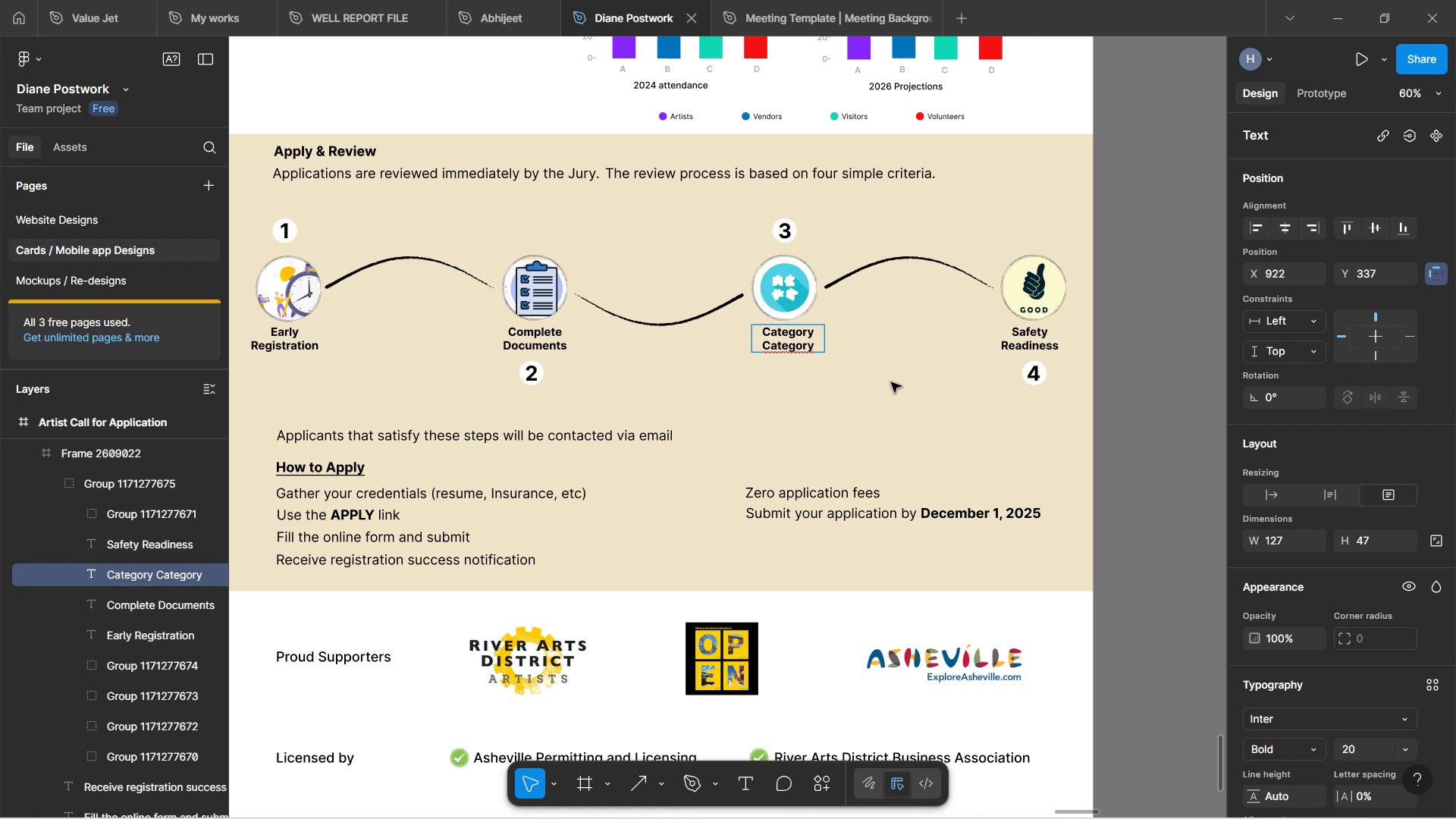 
key(ArrowLeft)
 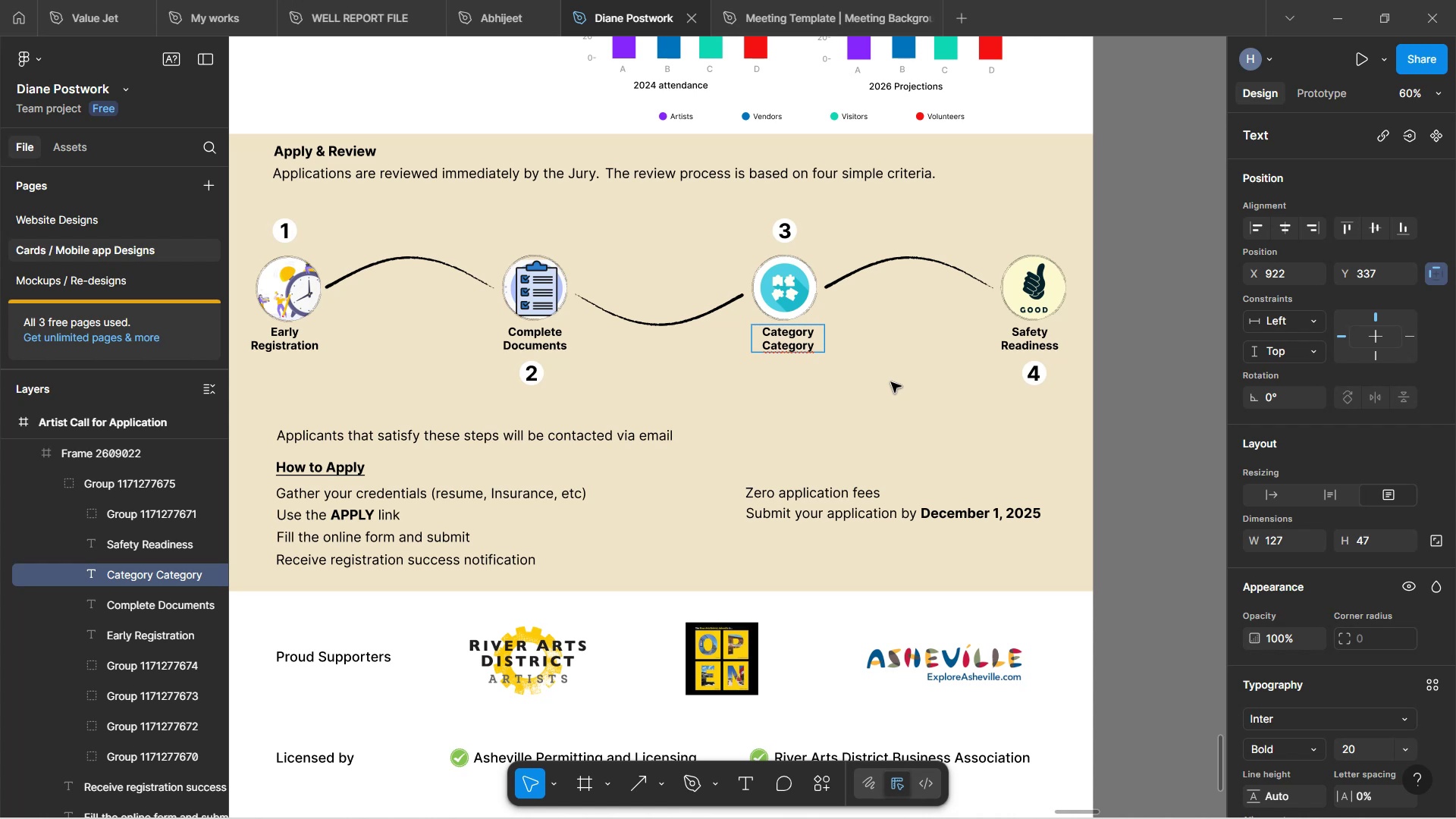 
key(R)
 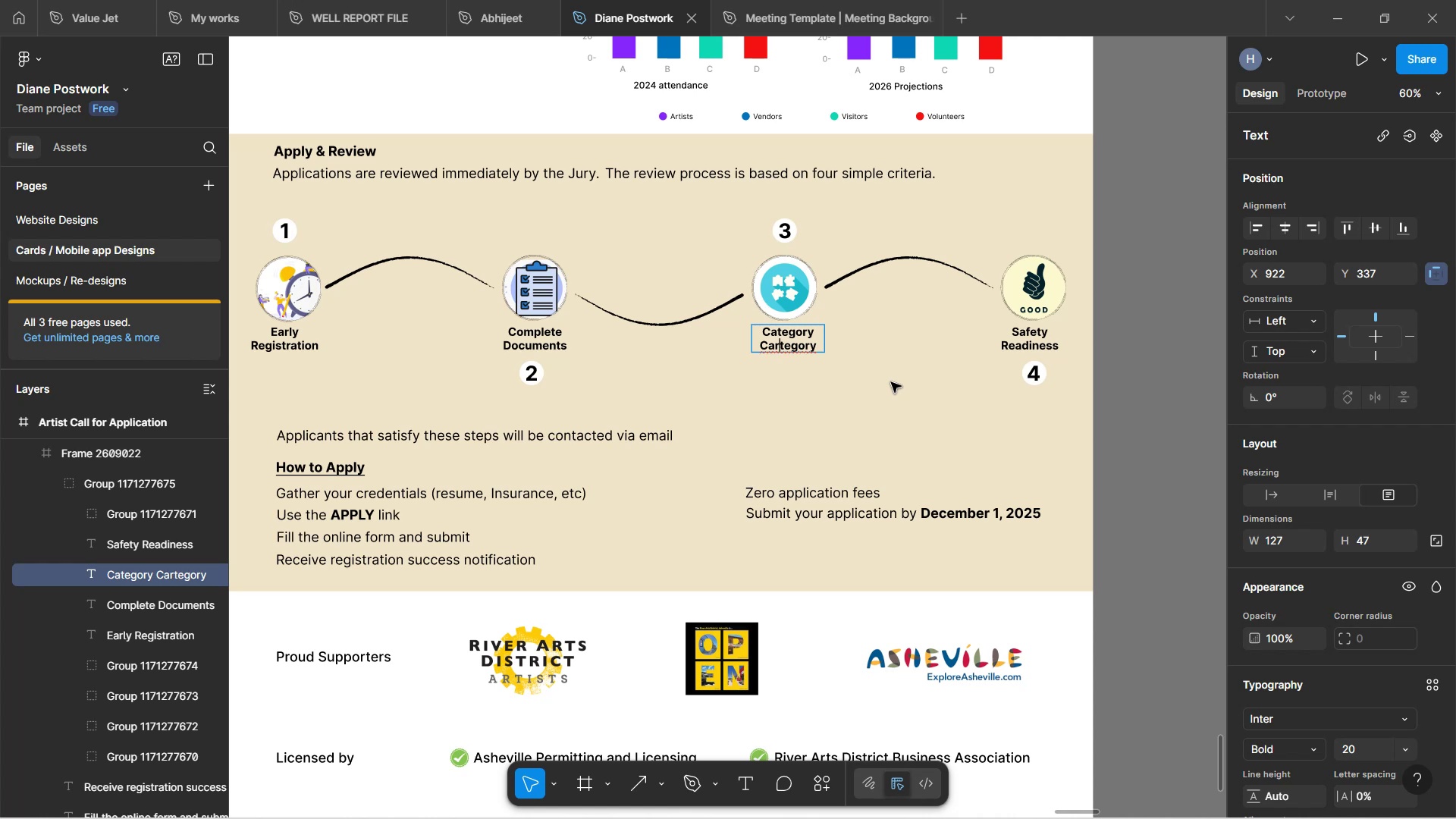 
key(Backspace)
 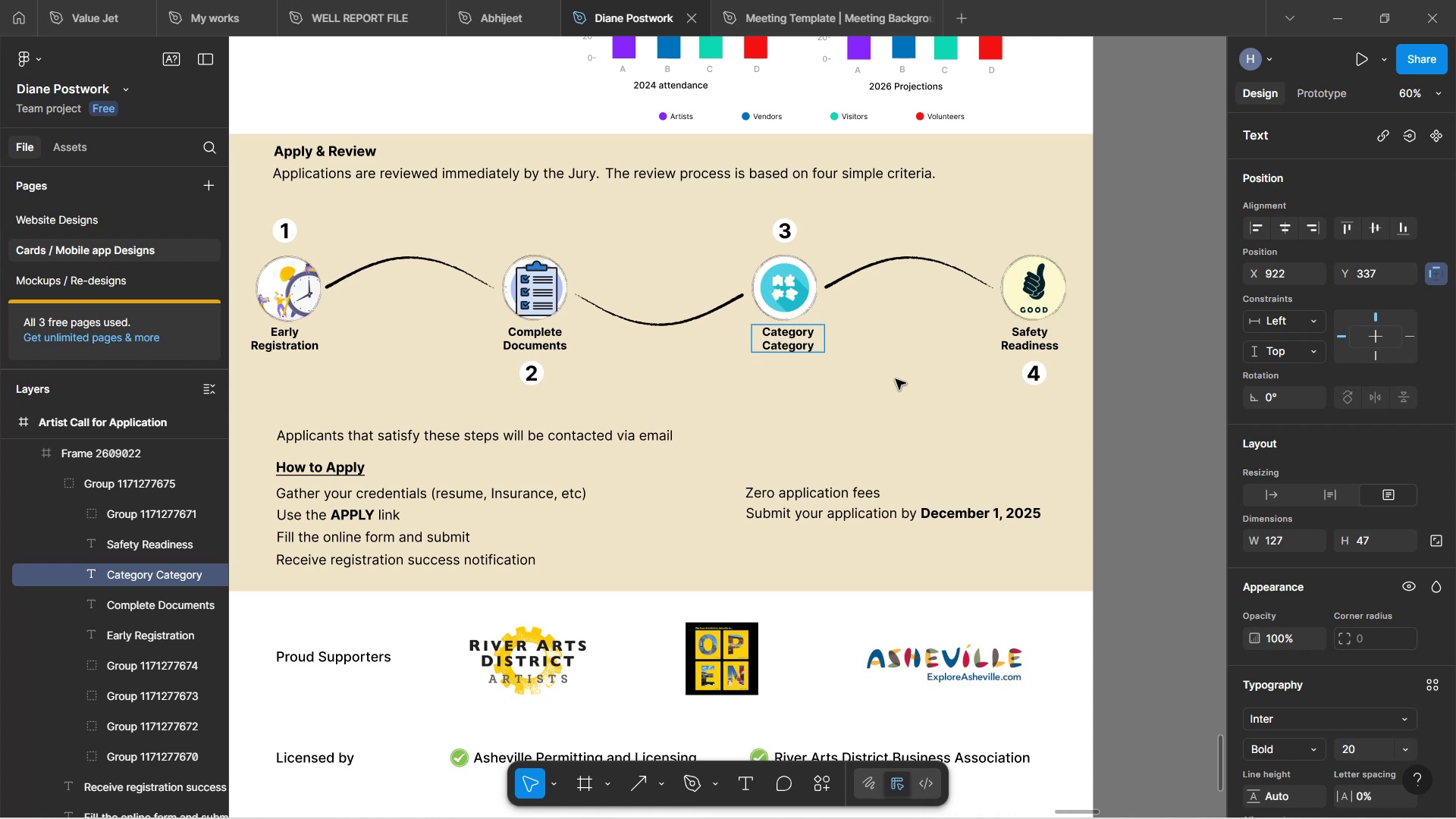 
key(ArrowRight)
 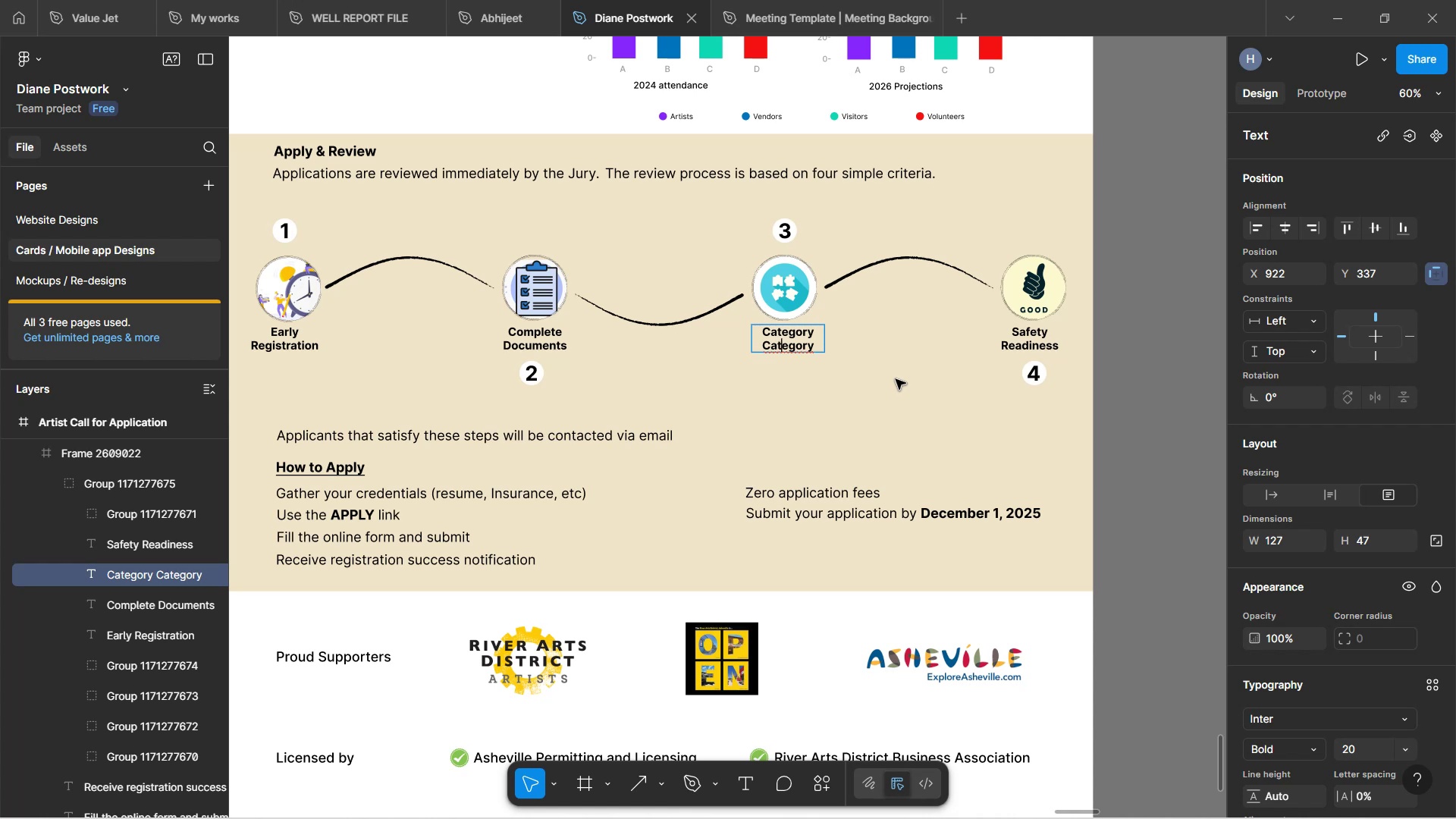 
key(ArrowUp)
 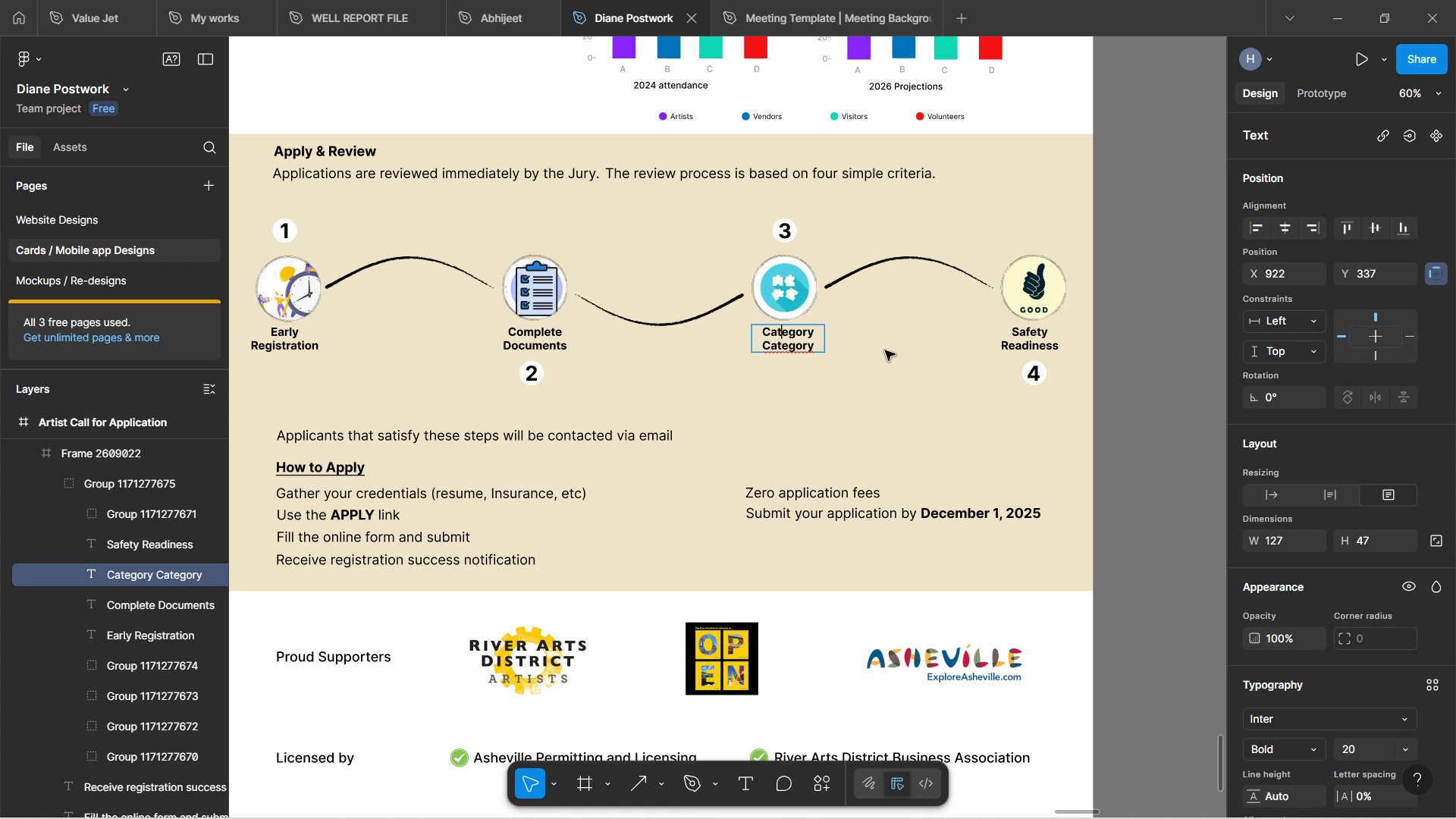 
key(Control+ControlLeft)
 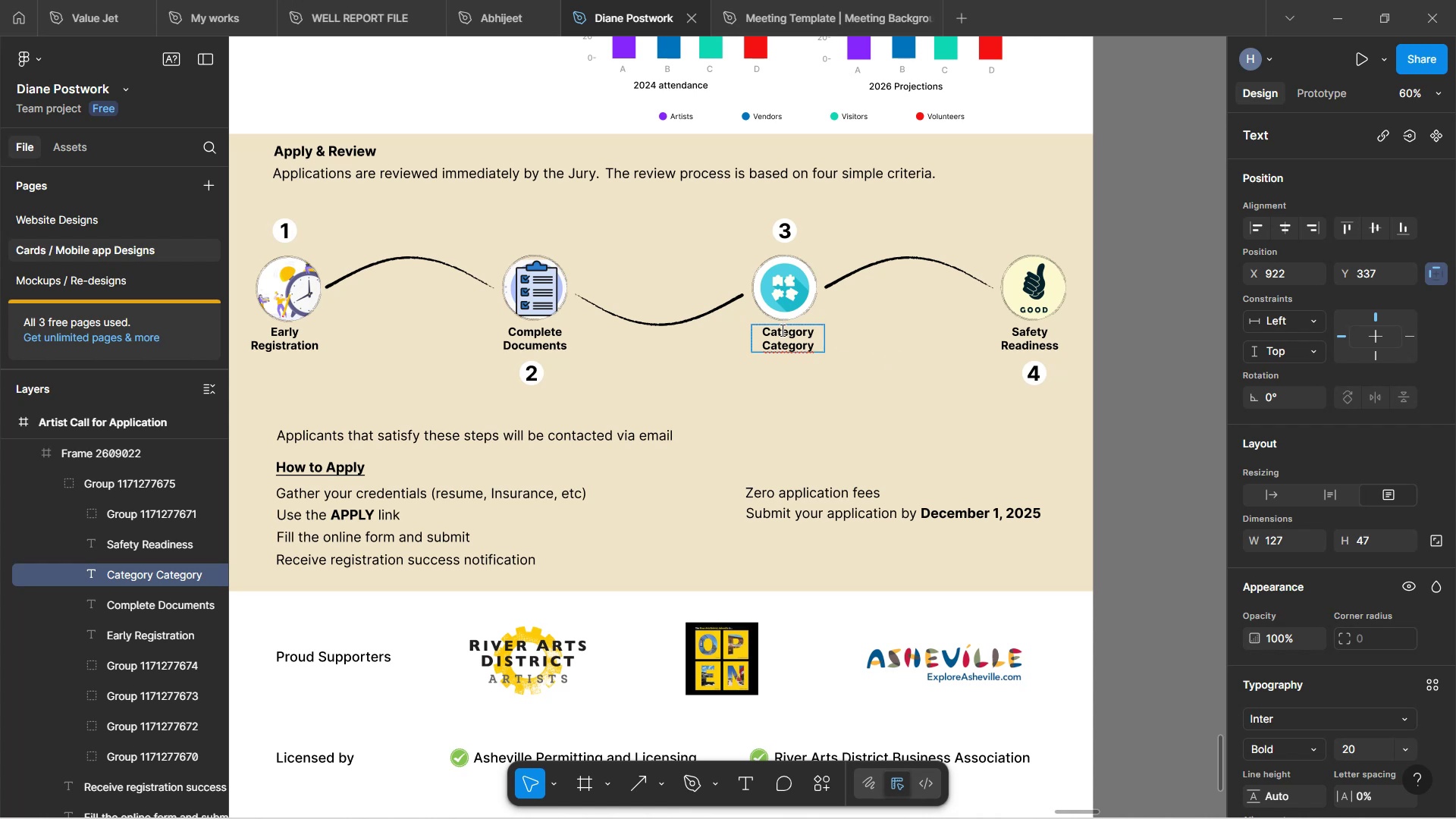 
right_click([789, 351])
 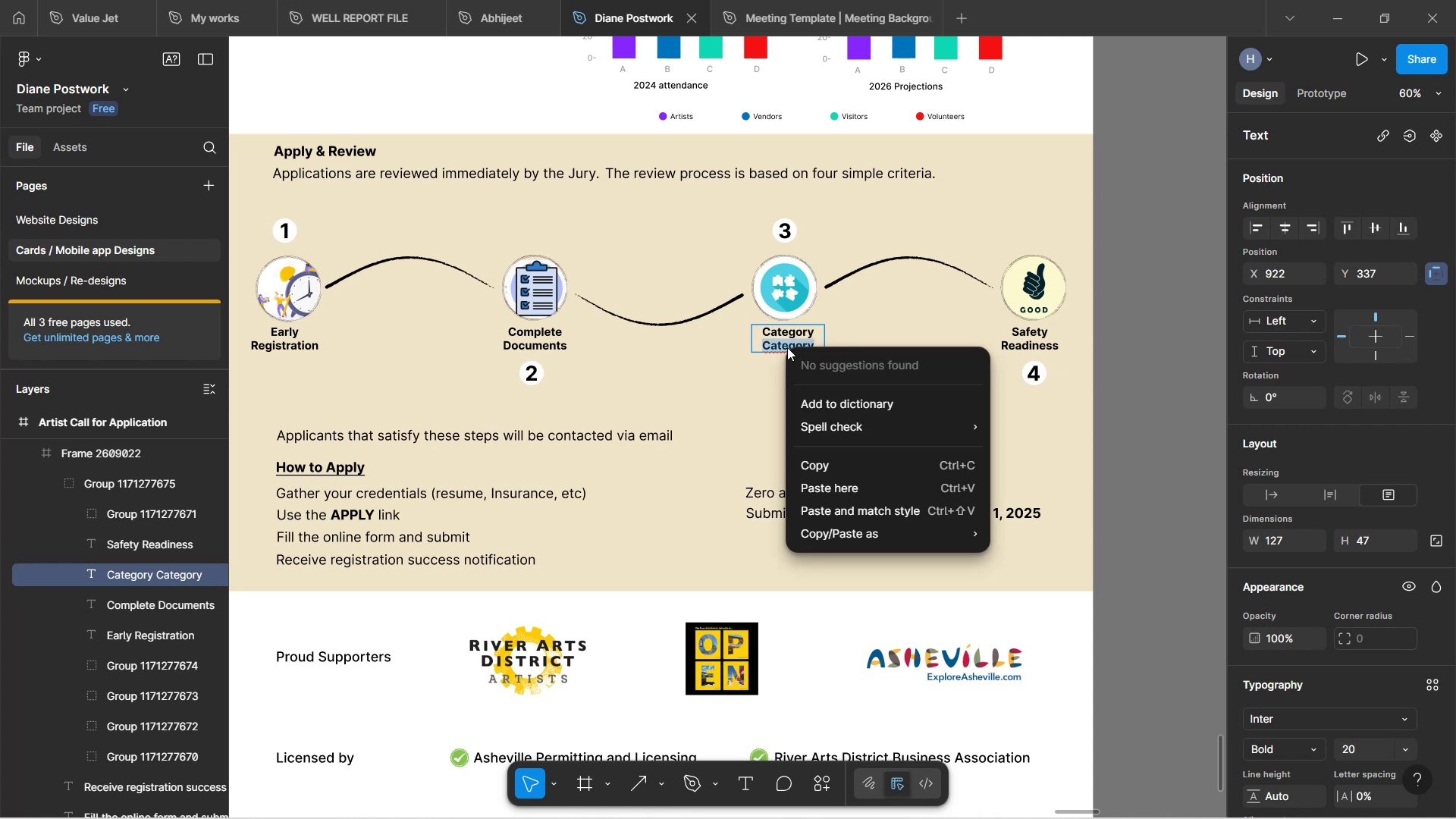 
left_click([784, 343])
 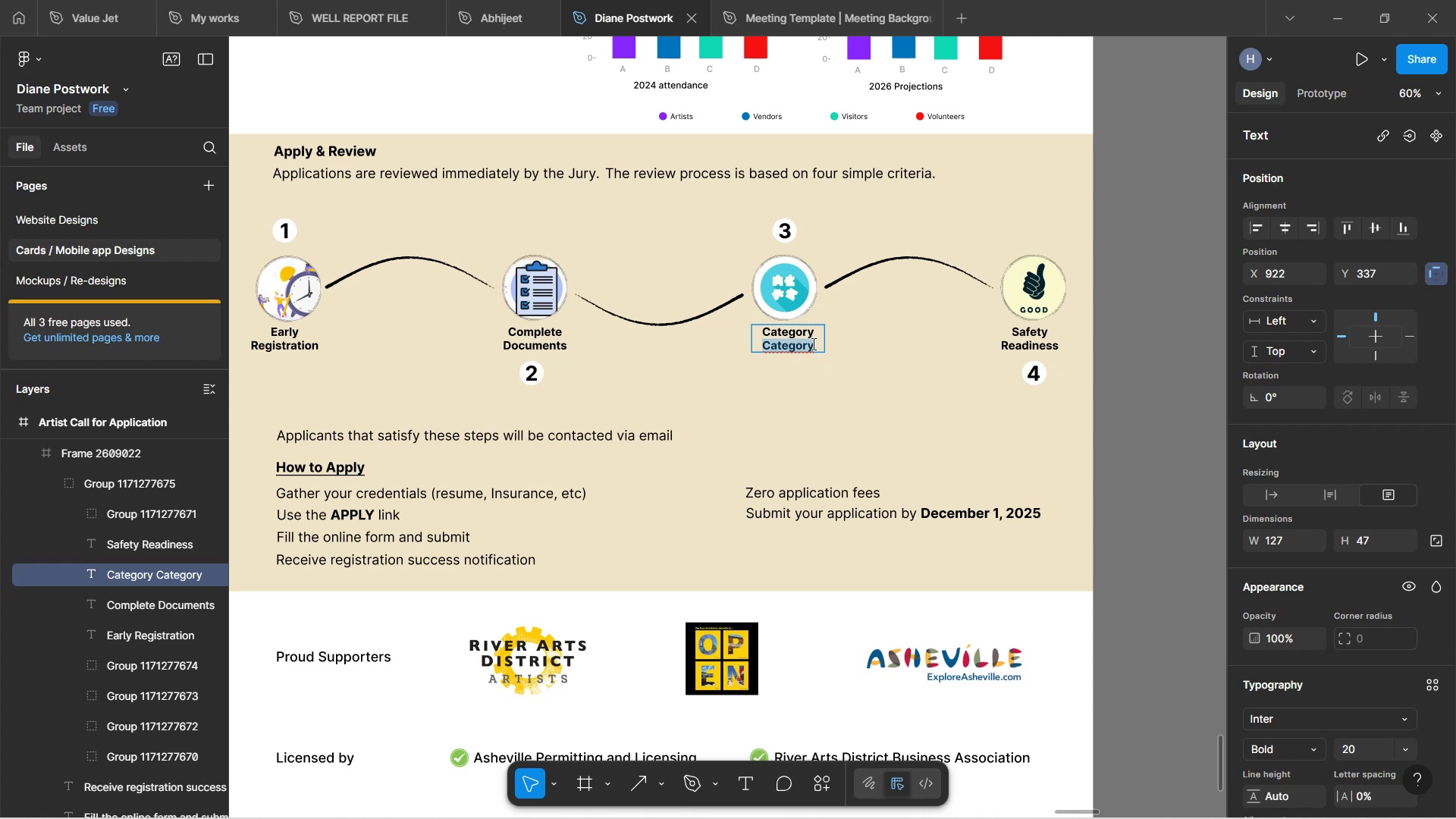 
double_click([795, 331])
 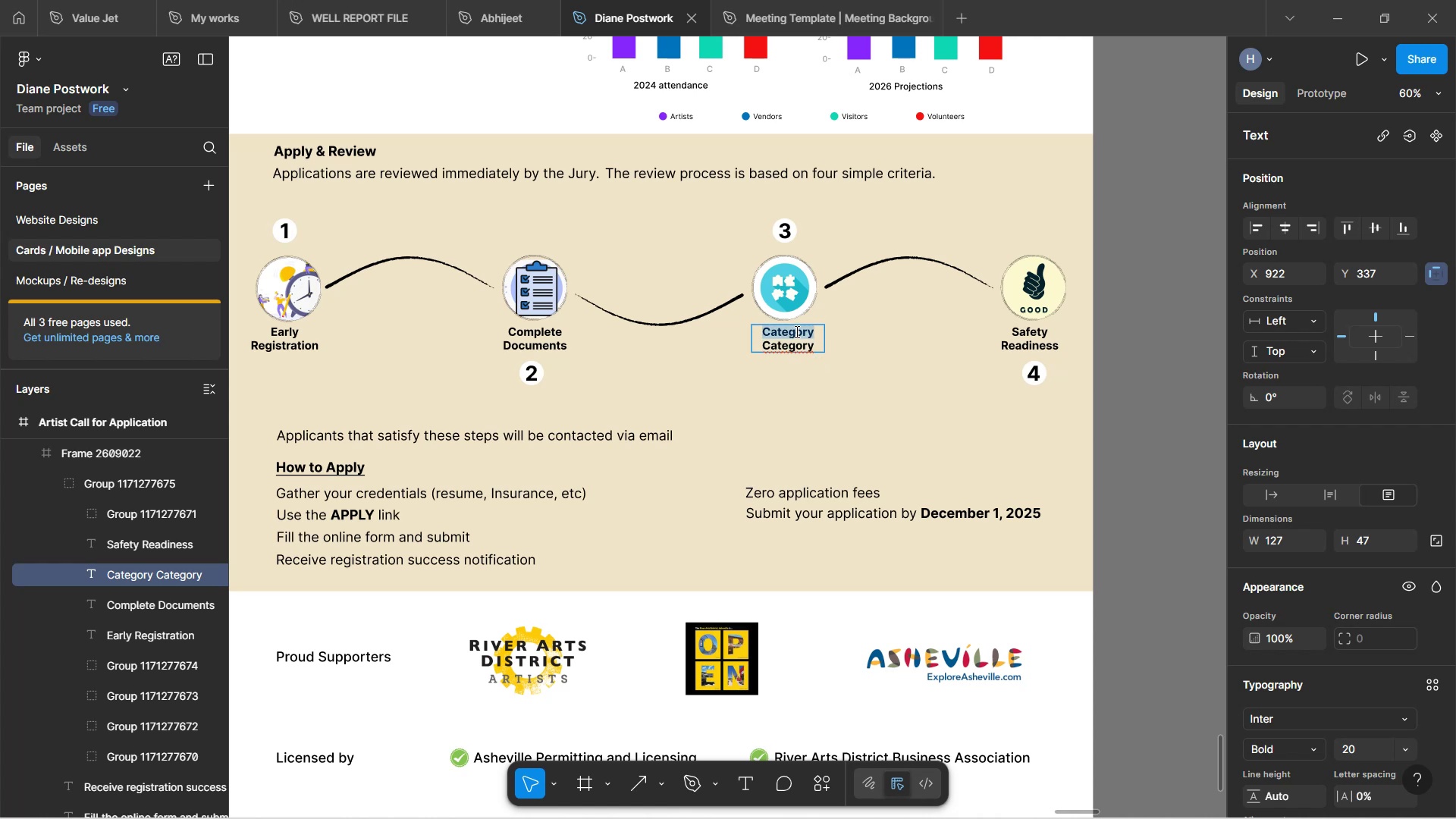 
type(Aart)
key(Backspace)
key(Backspace)
type(r)
key(Backspace)
key(Backspace)
type(rt)
 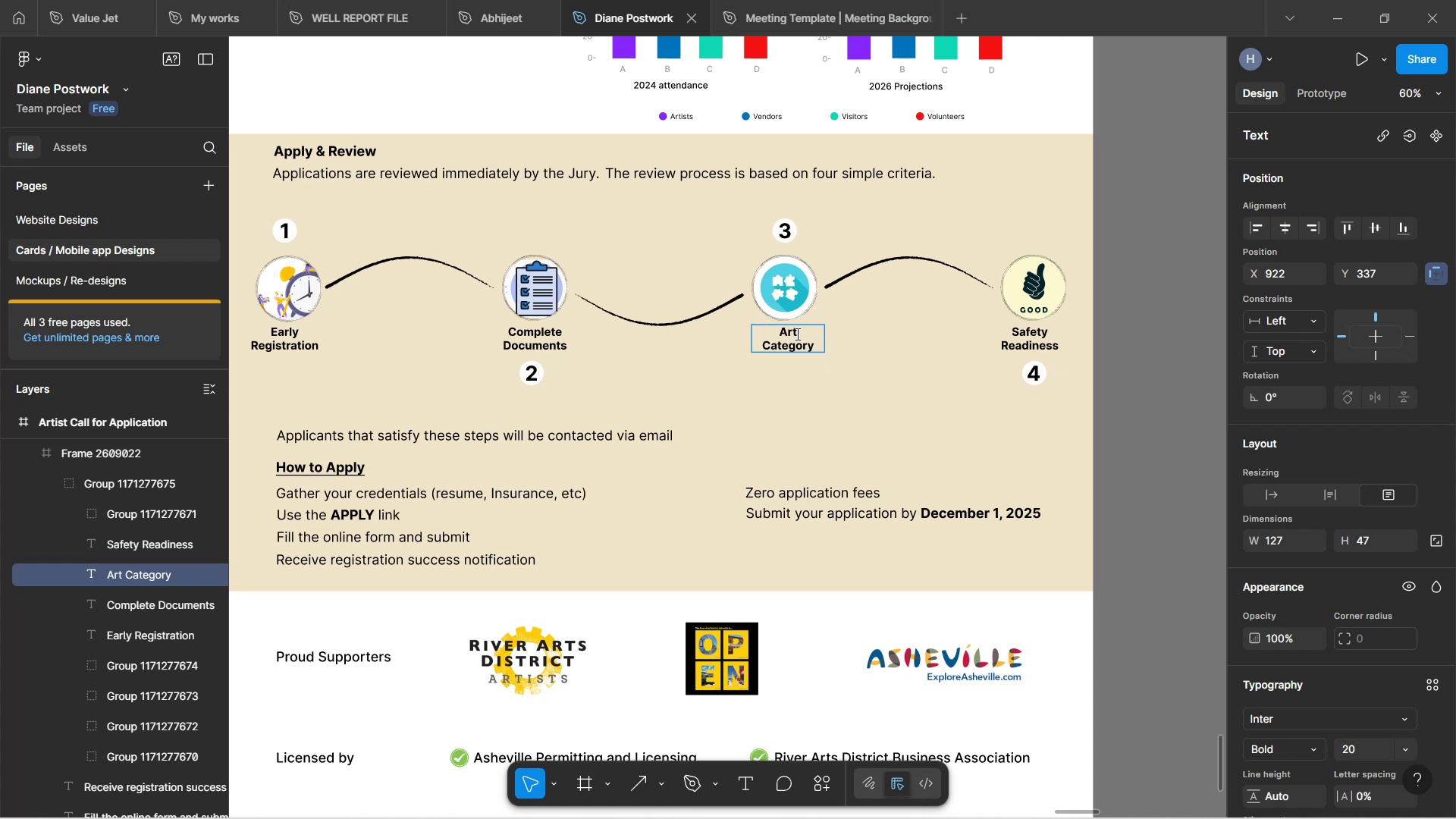 
left_click([820, 446])
 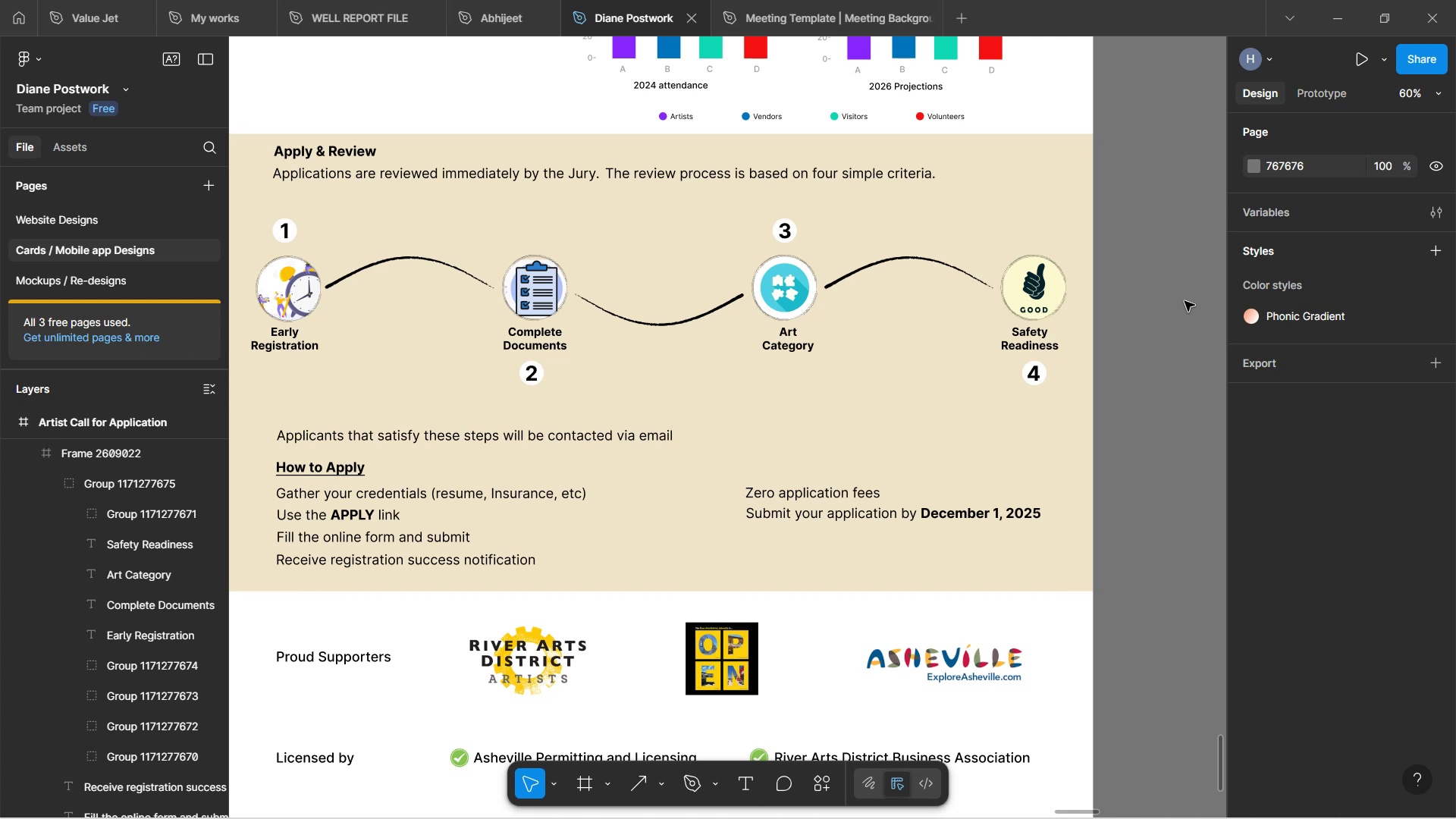 
wait(64.55)
 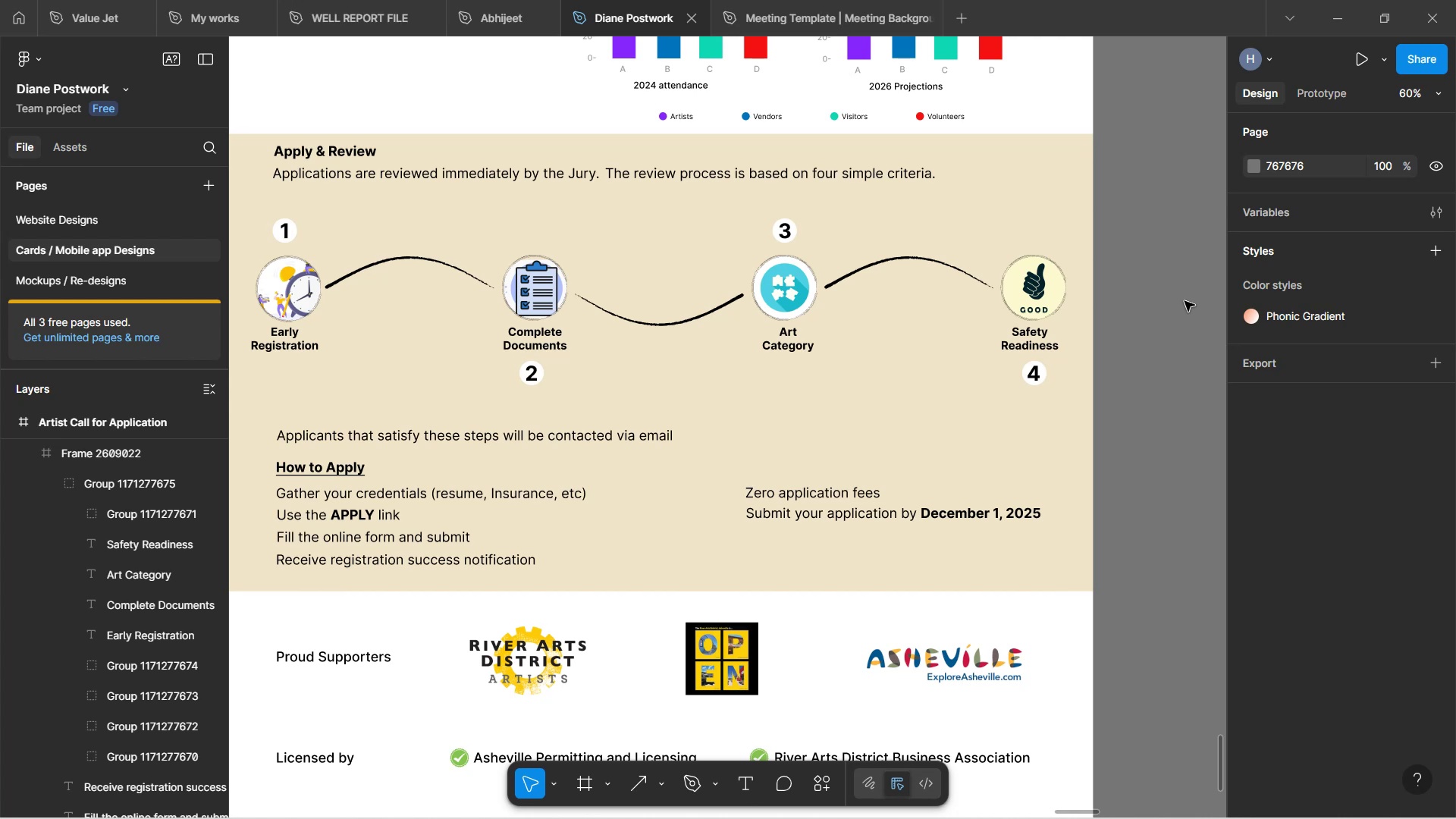 
left_click([1175, 413])
 